 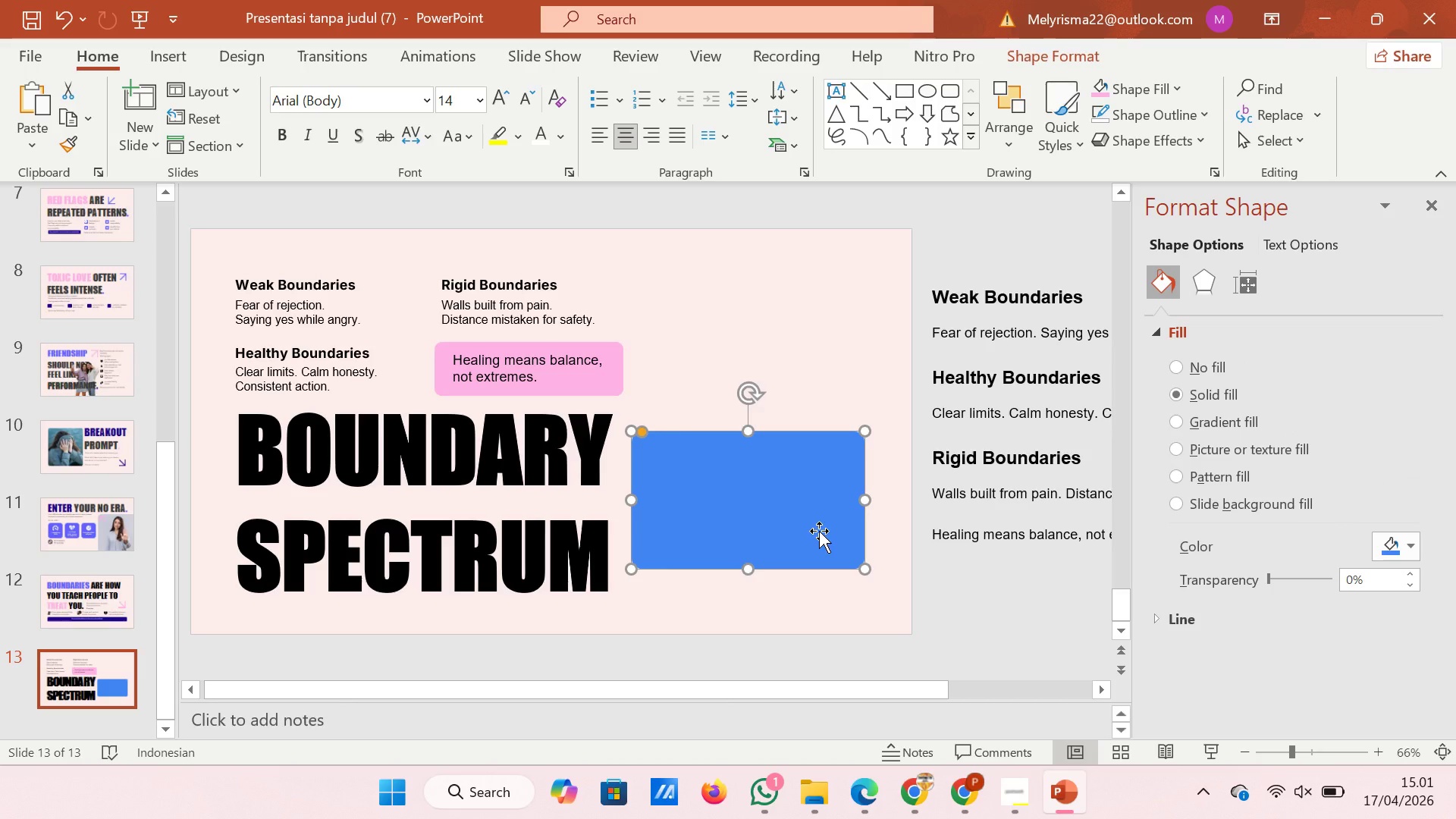 
left_click([770, 361])
 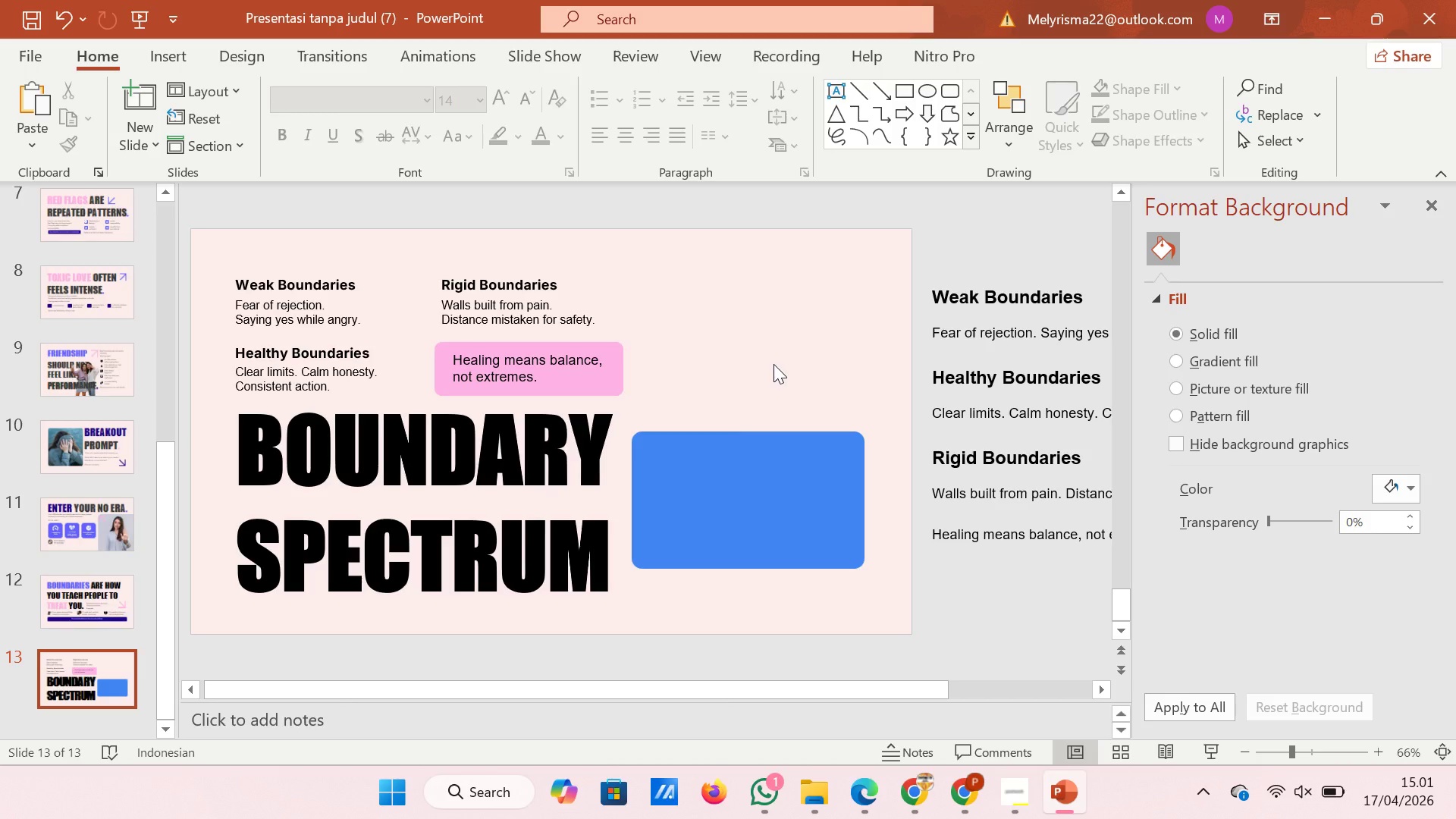 
wait(16.86)
 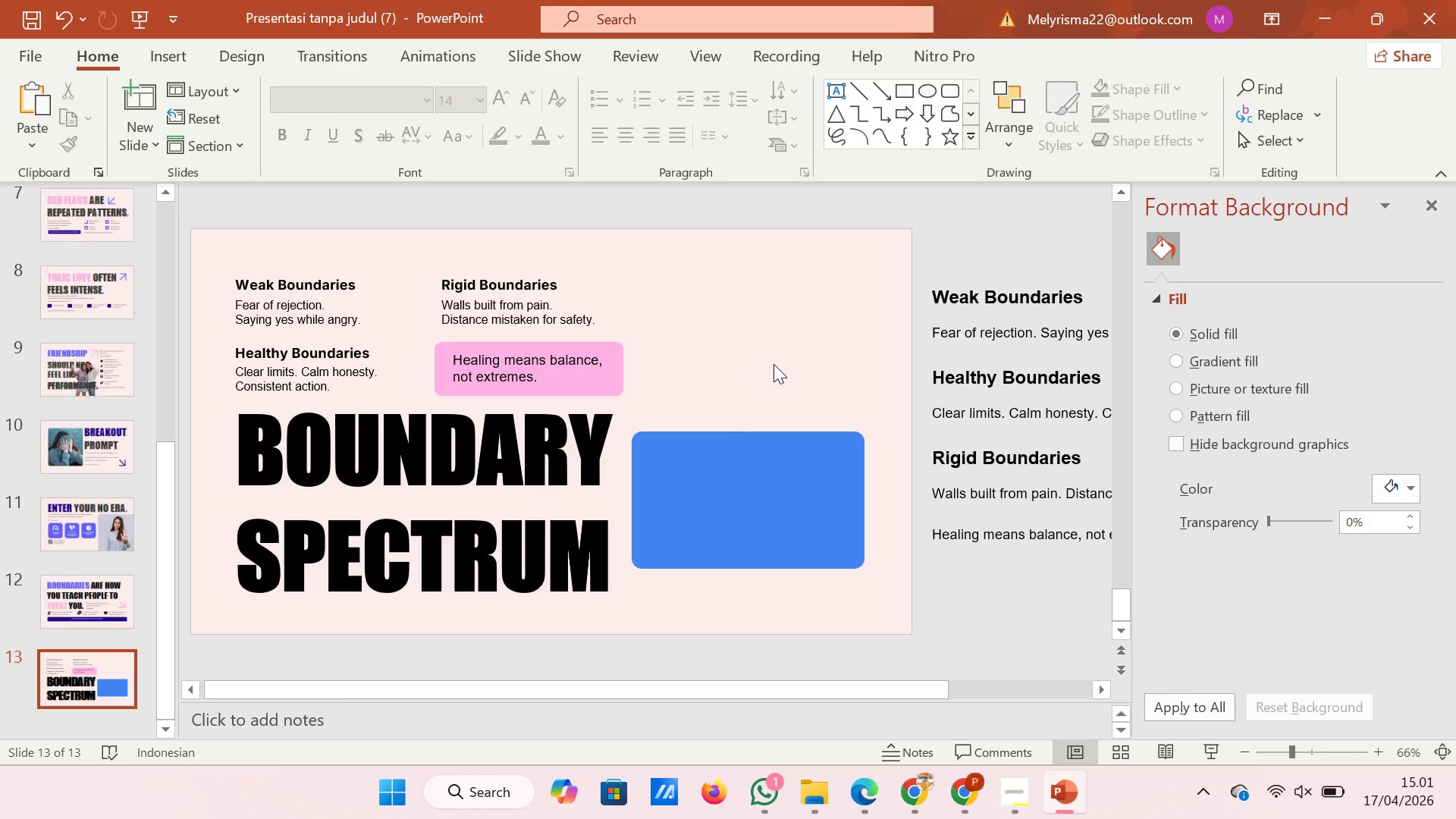 
left_click_drag(start_coordinate=[163, 489], to_coordinate=[146, 221])
 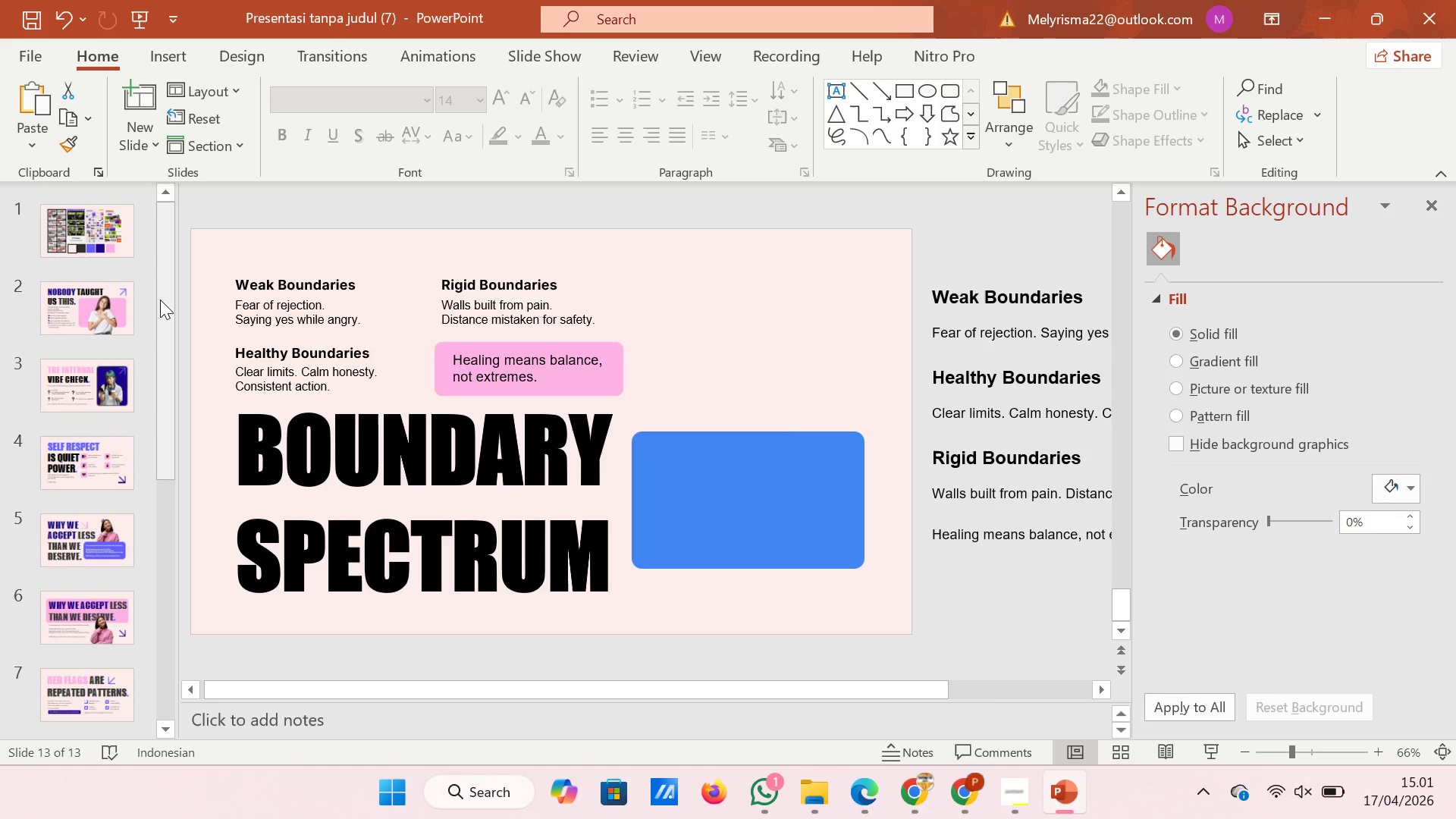 
left_click_drag(start_coordinate=[160, 300], to_coordinate=[218, 623])
 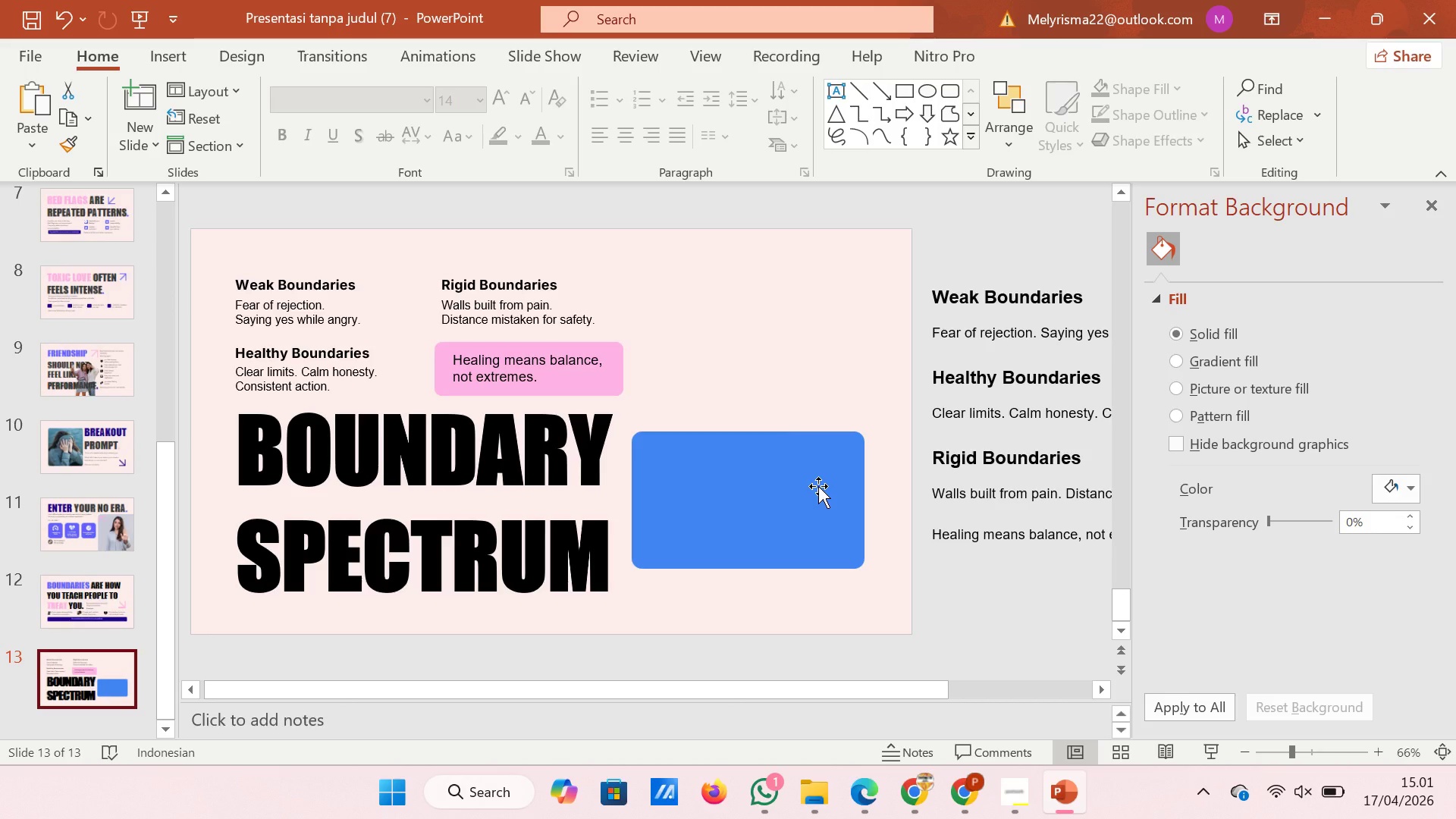 
left_click([818, 486])
 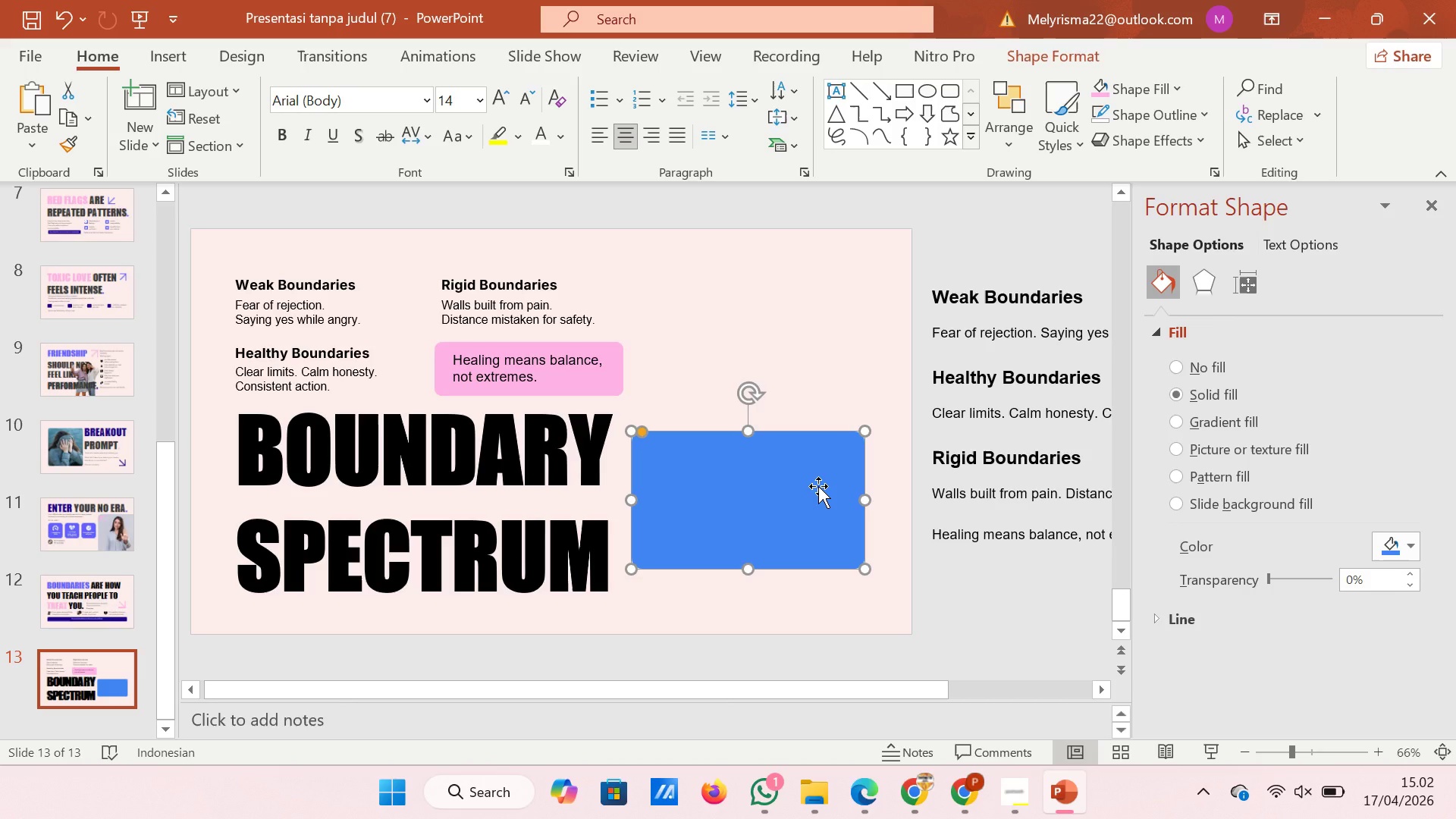 
wait(5.44)
 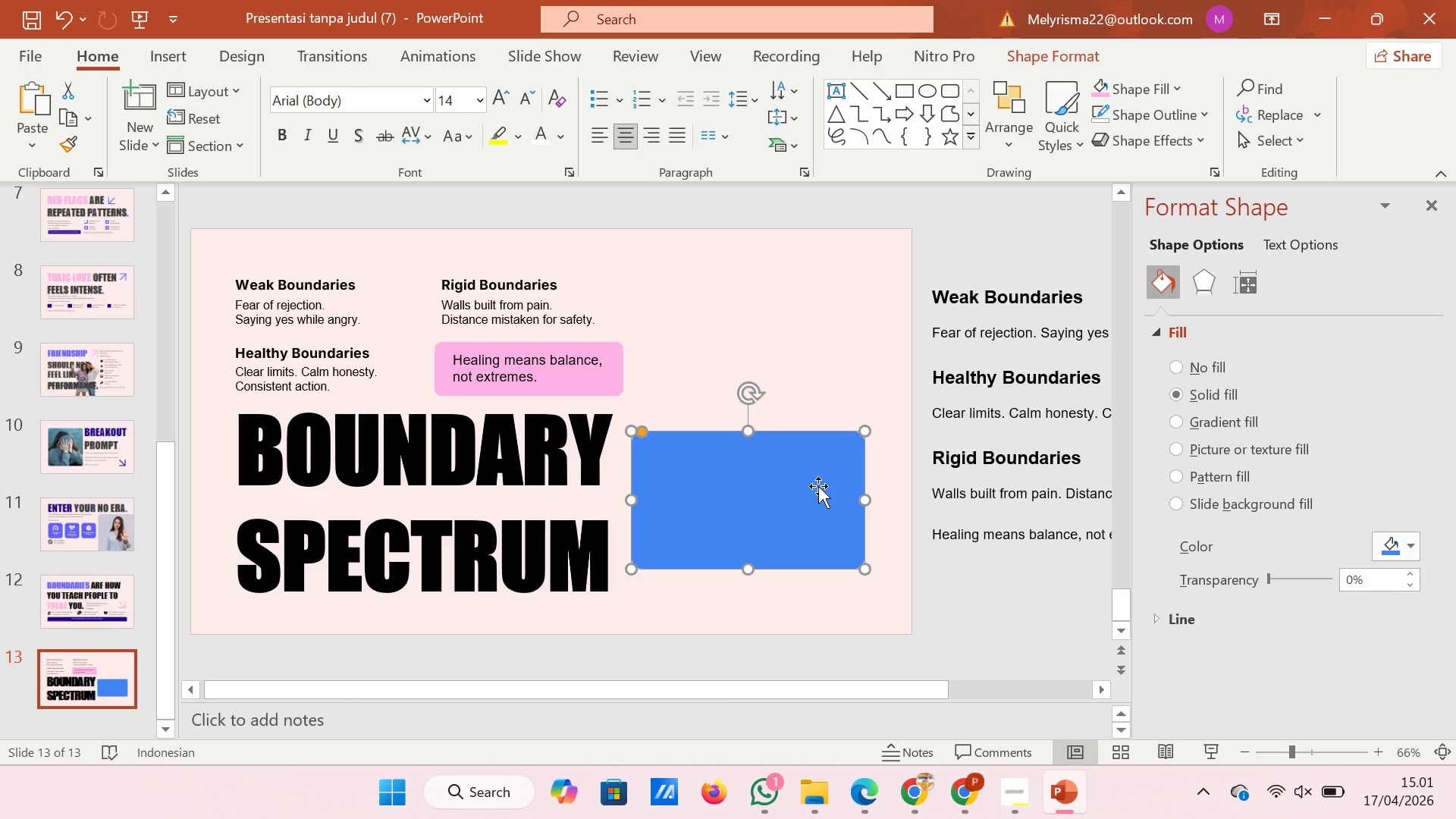 
left_click([817, 345])
 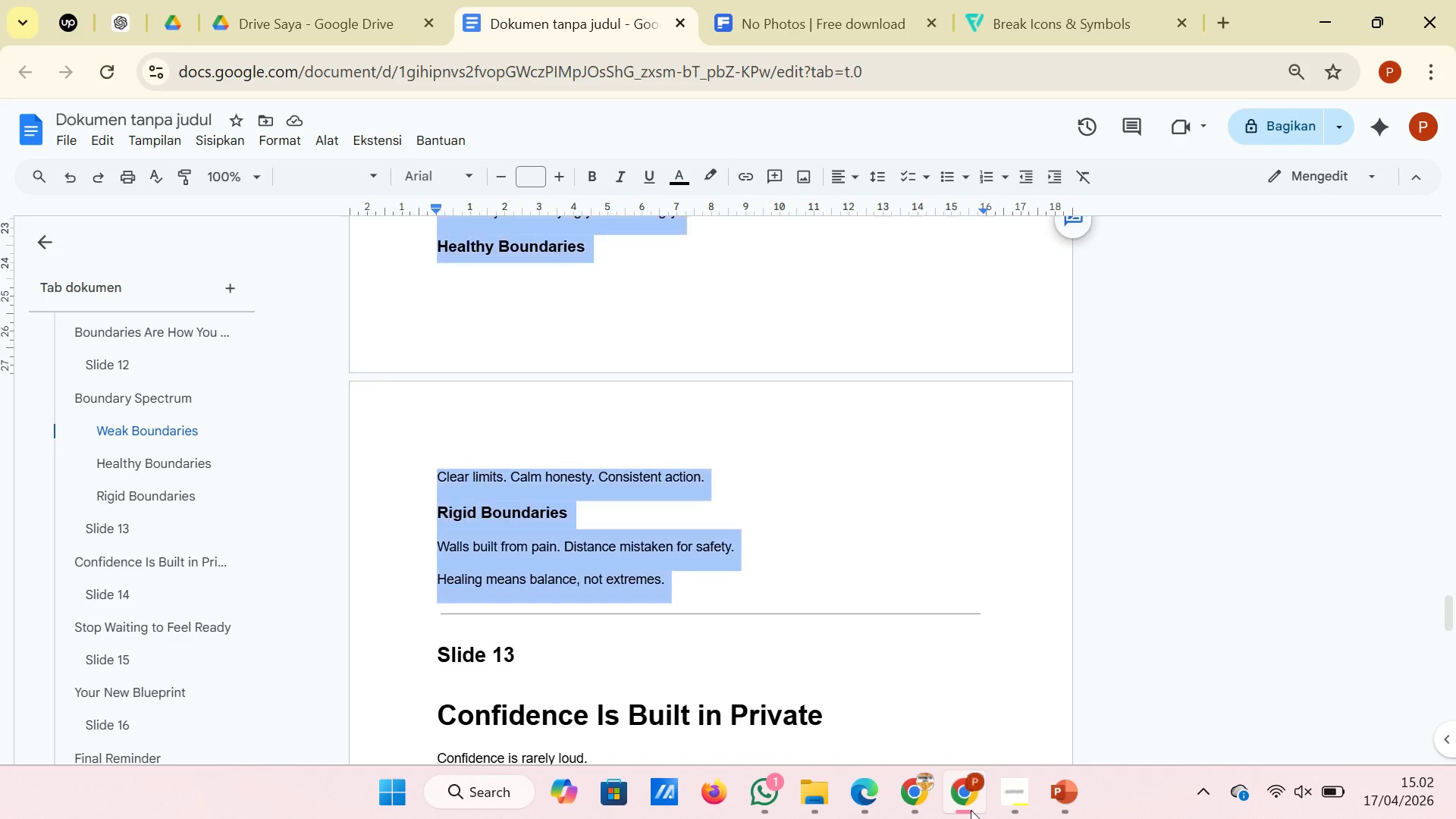 
left_click([993, 0])
 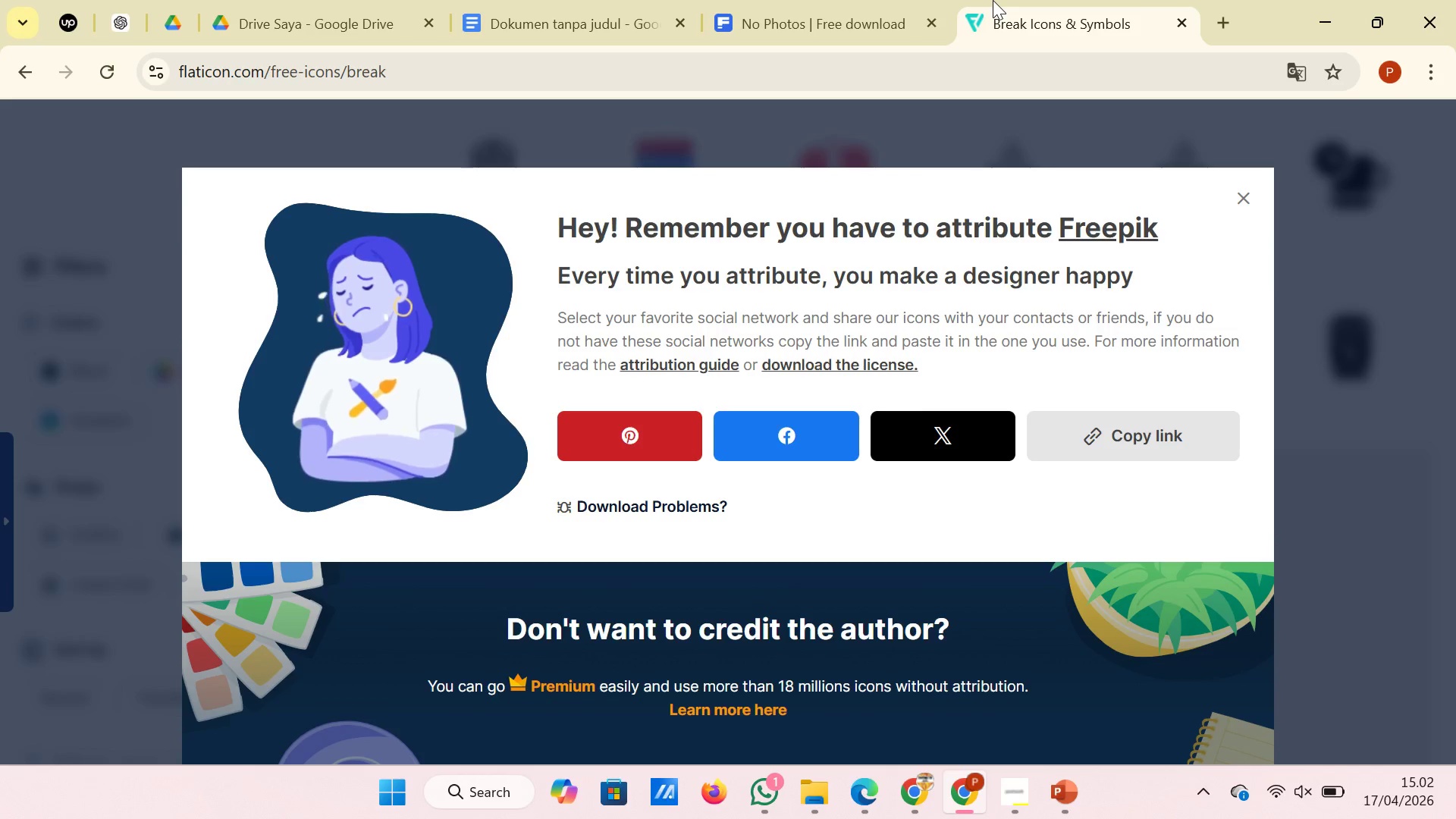 
wait(8.38)
 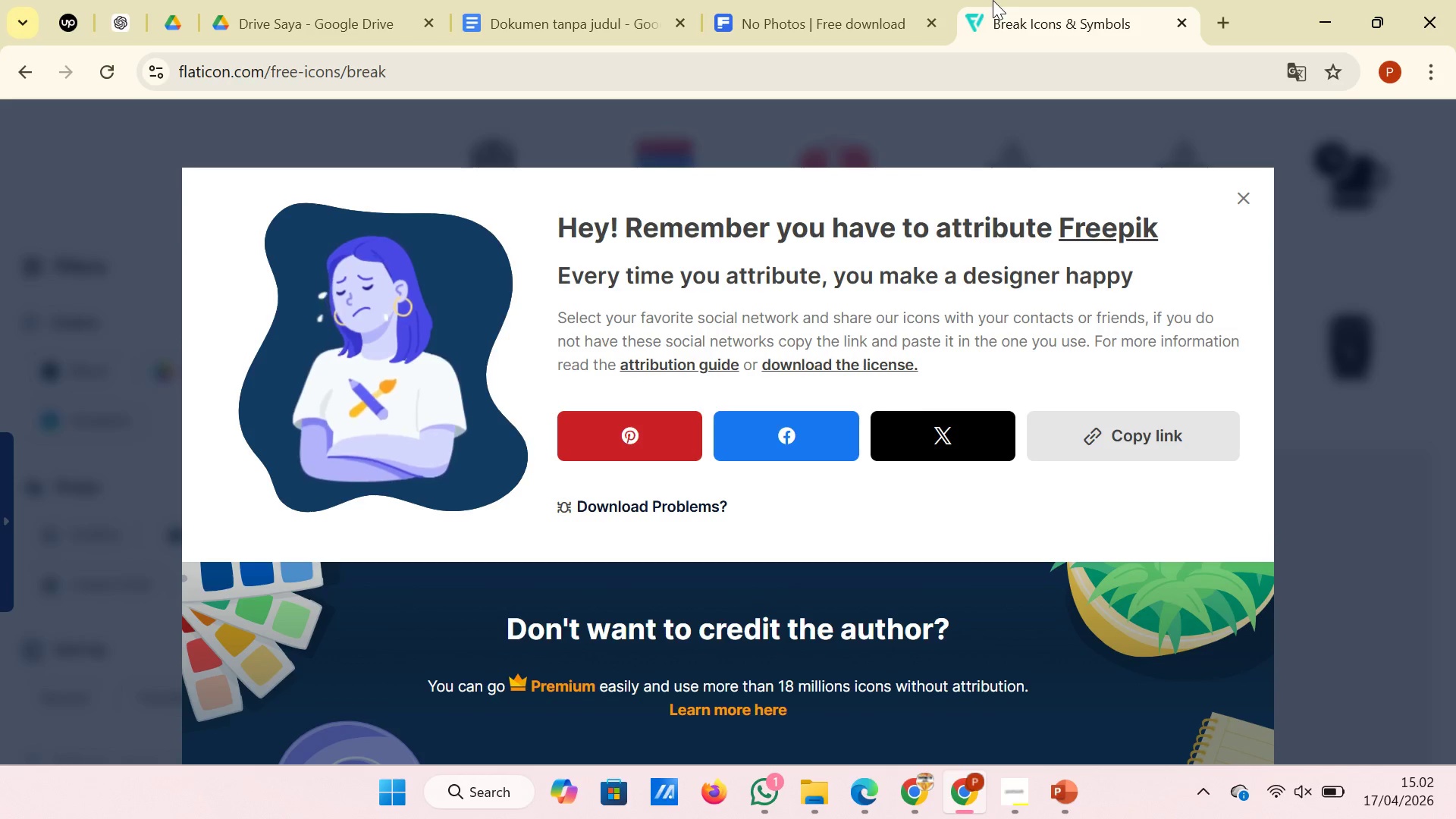 
left_click([1245, 202])
 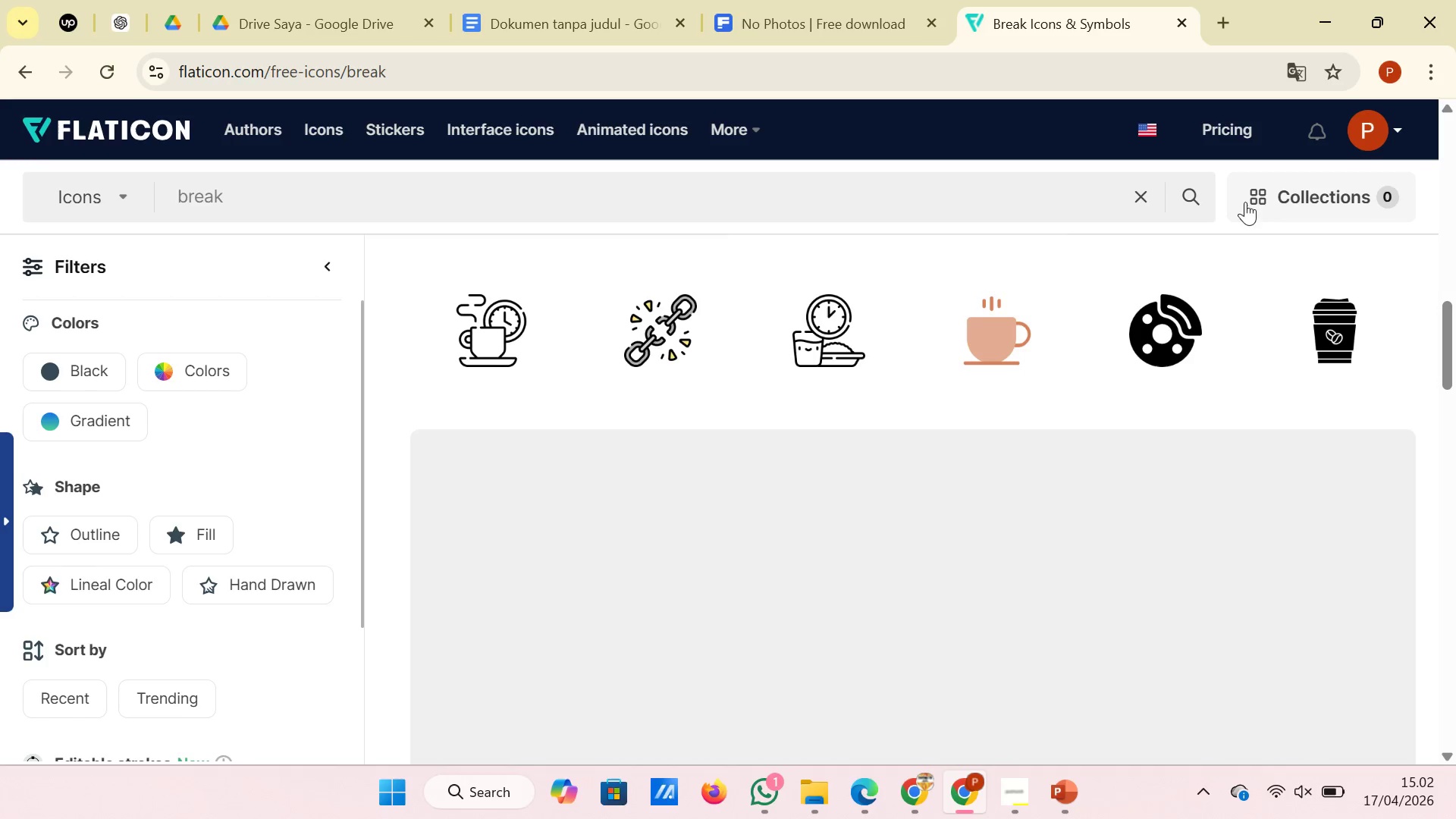 
wait(5.94)
 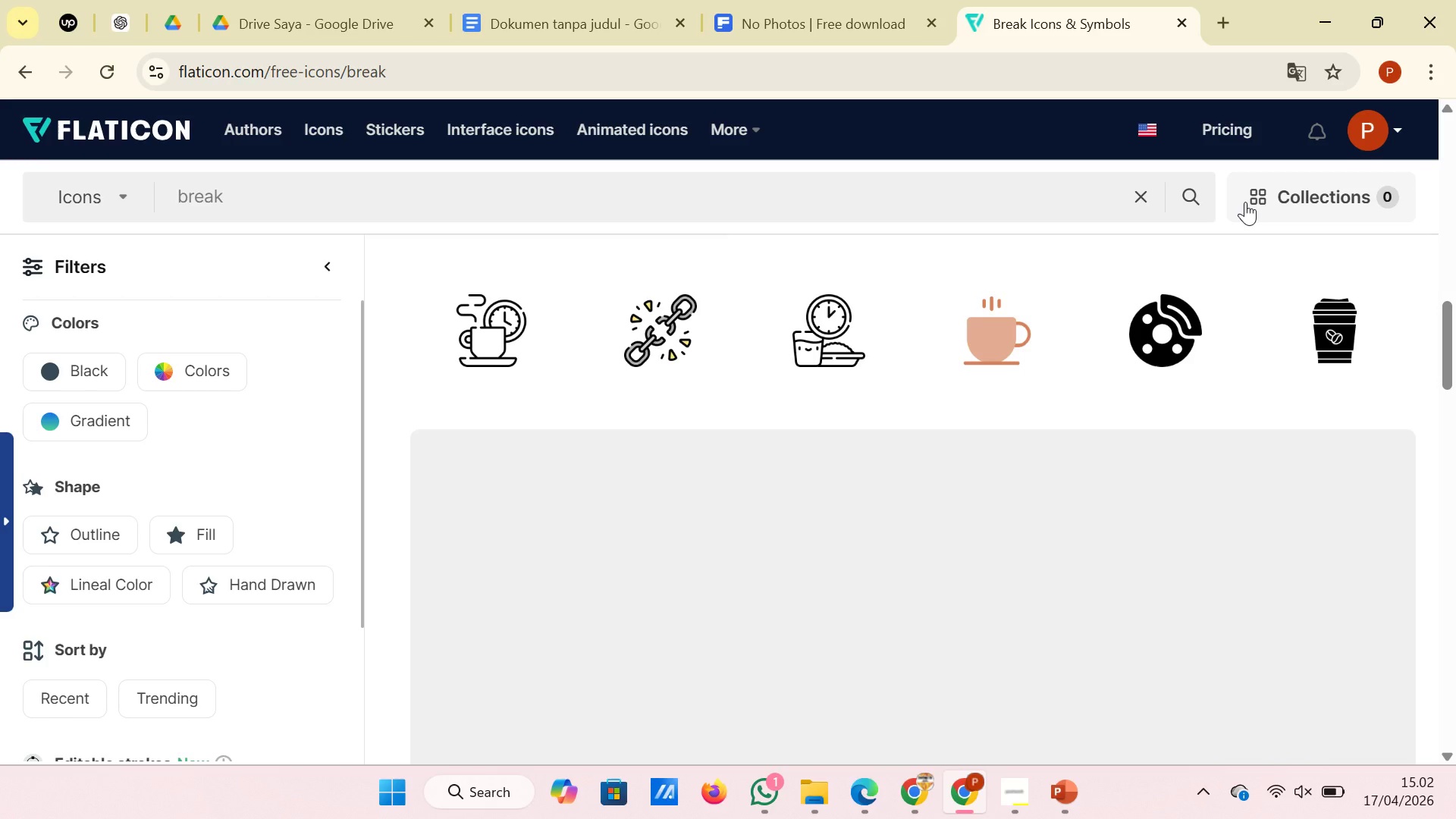 
left_click([791, 0])
 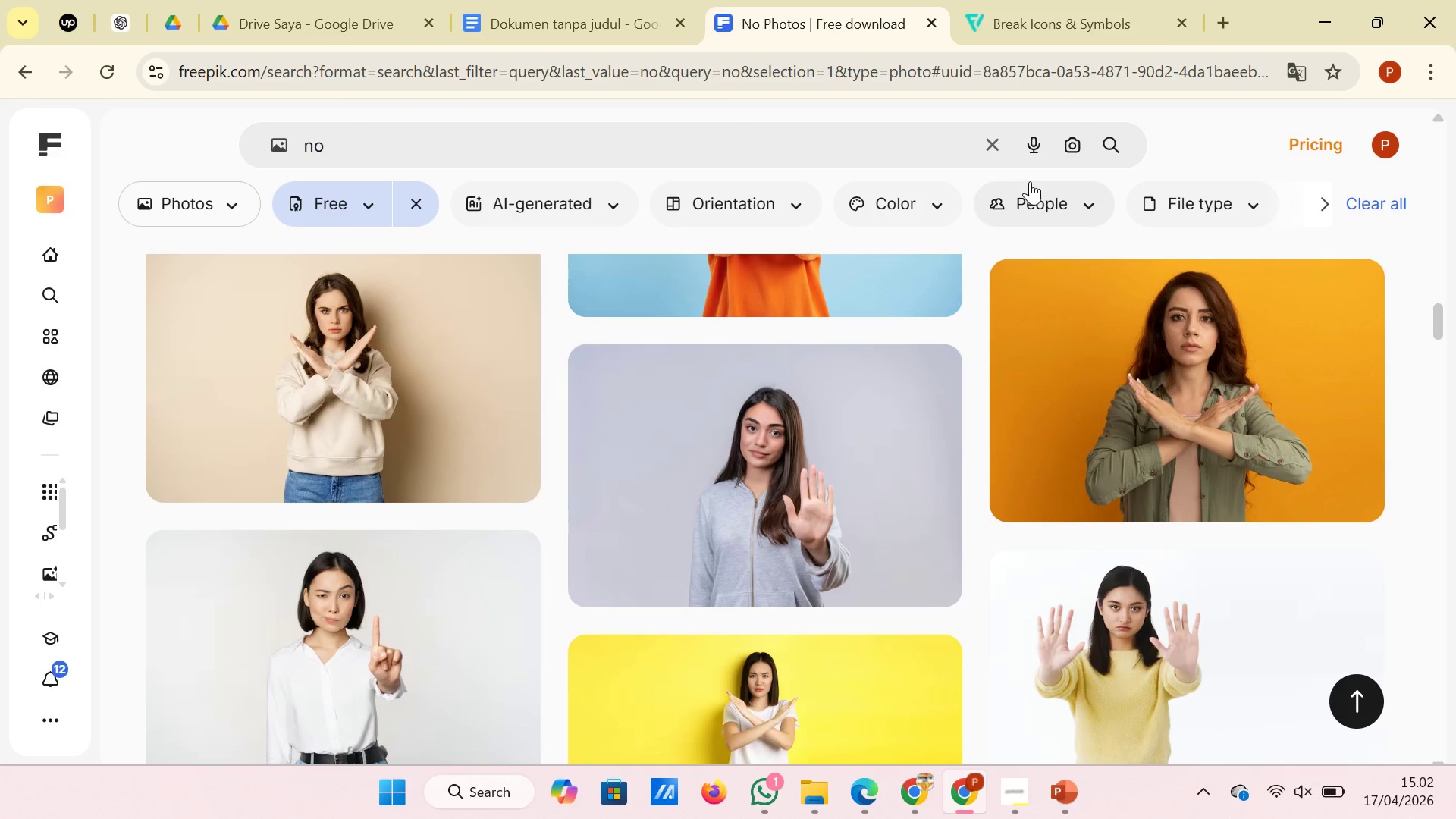 
left_click([980, 155])
 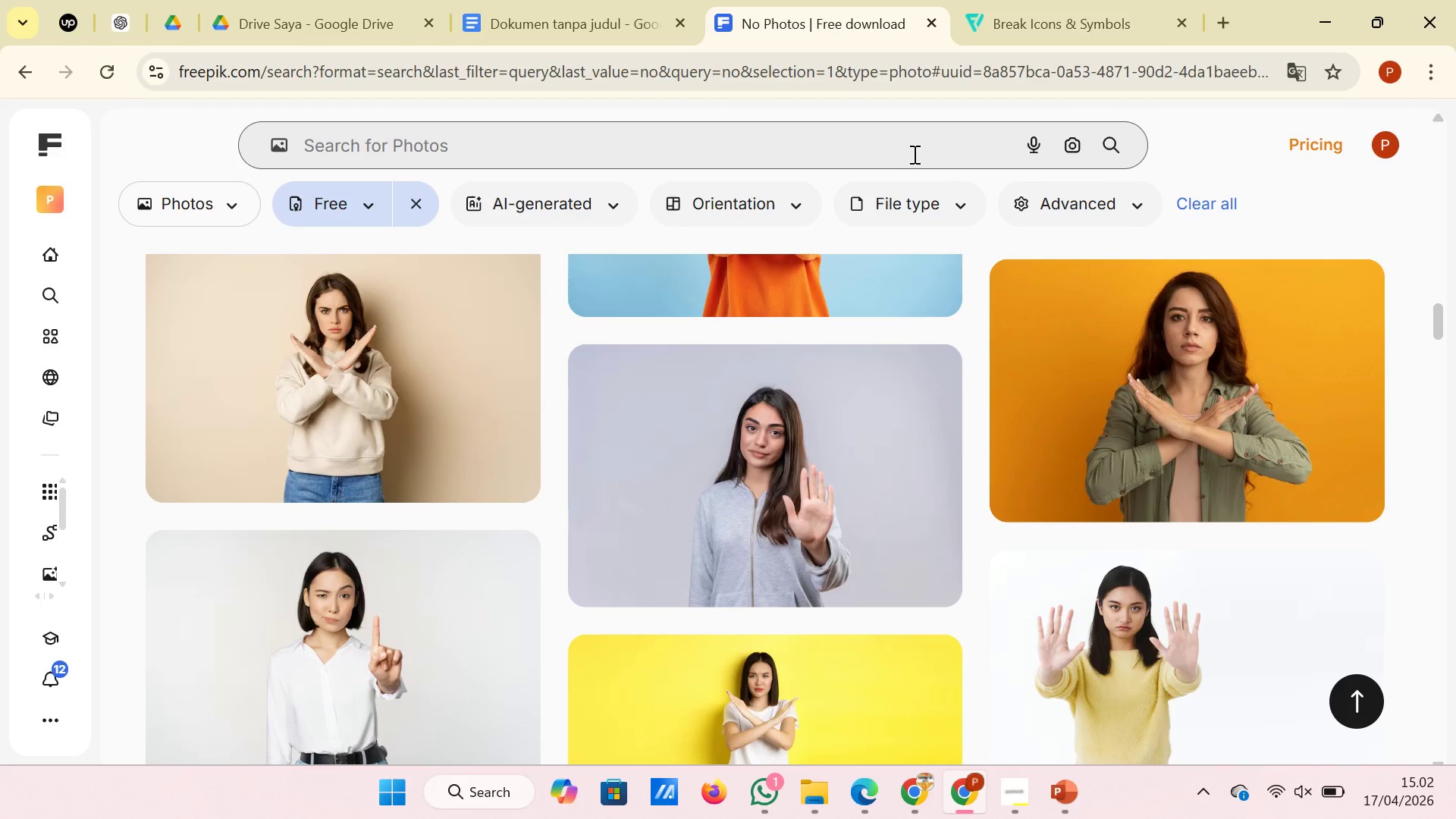 
left_click([913, 154])
 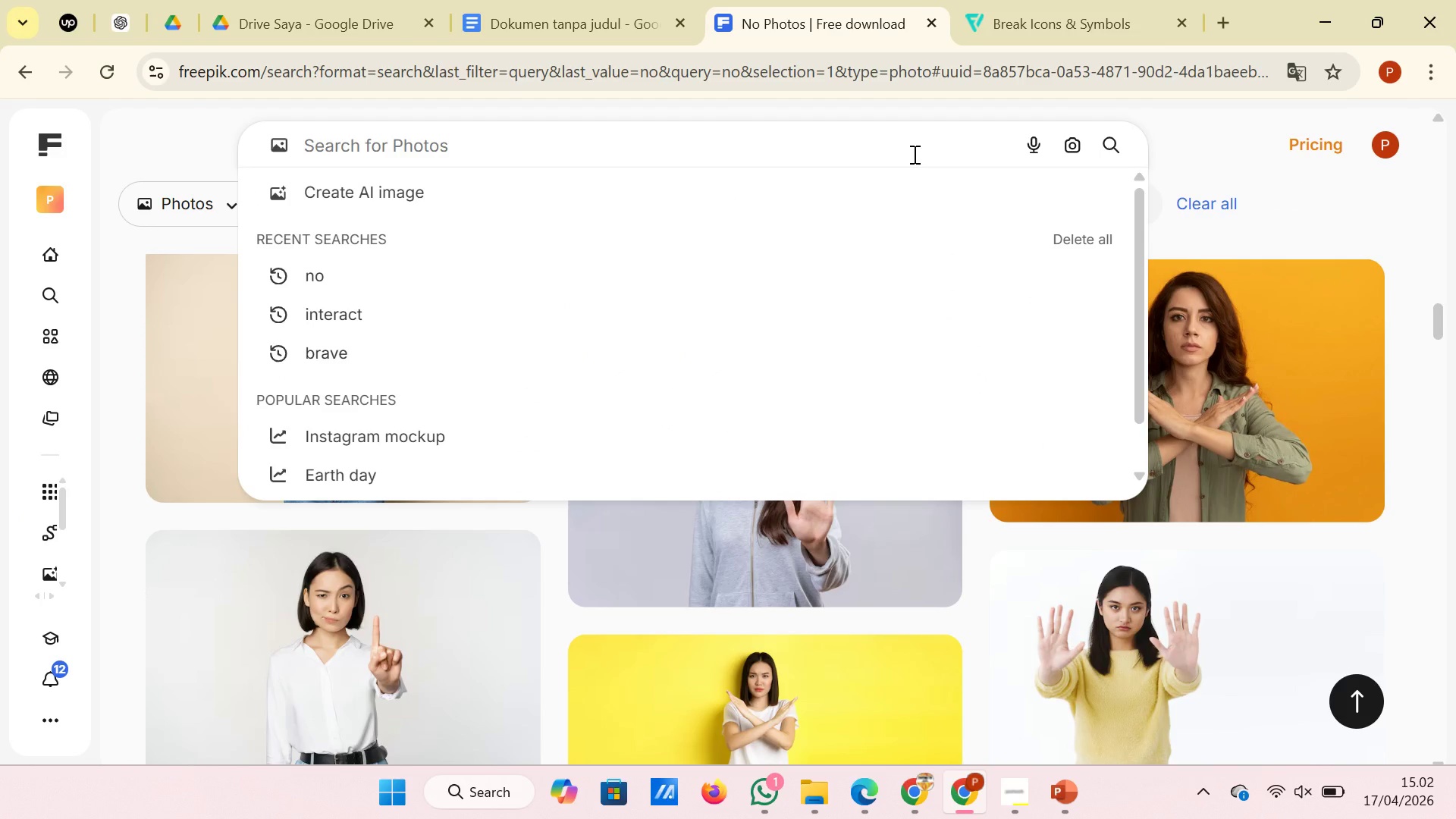 
type(boundaries)
 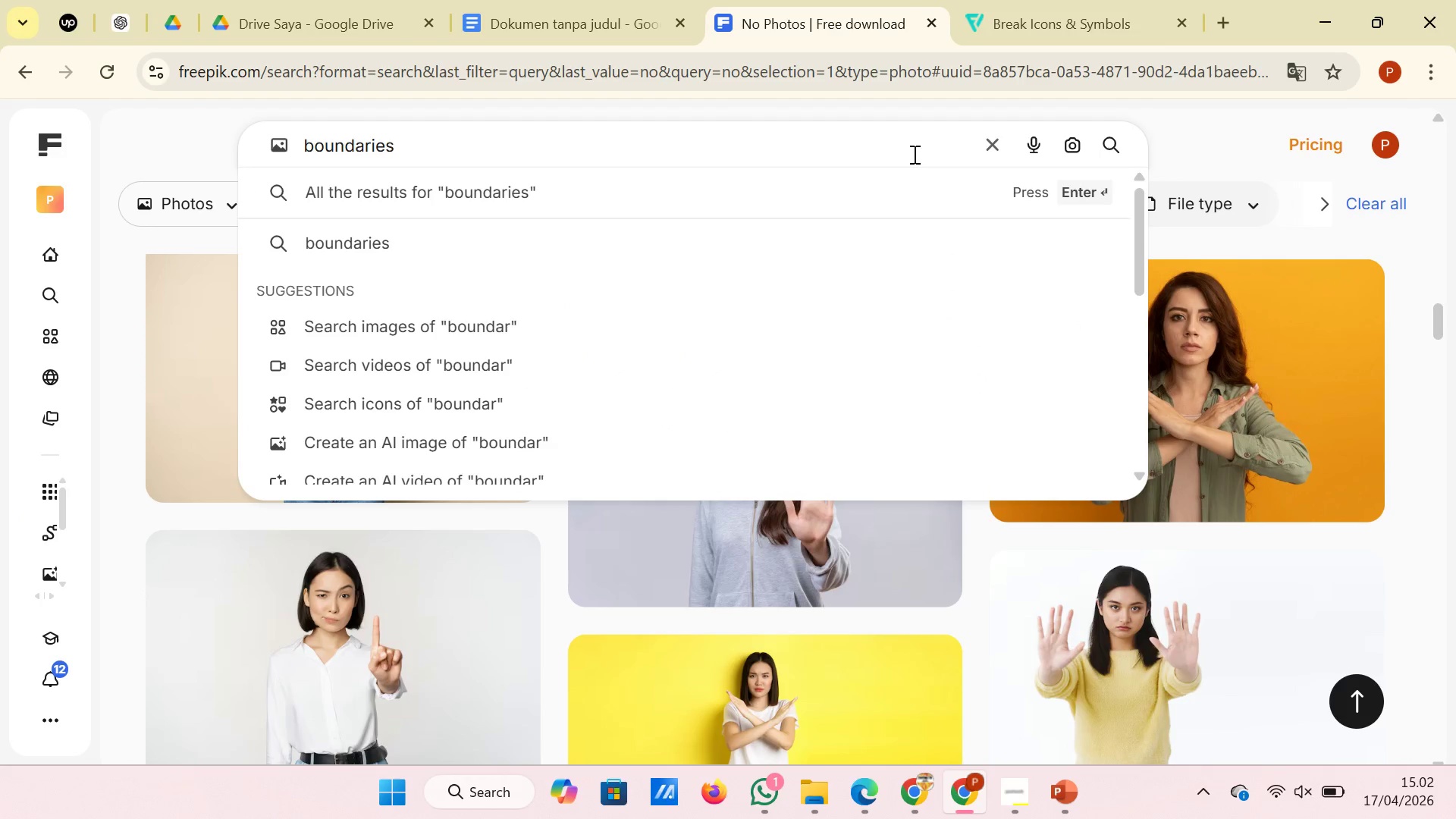 
key(Enter)
 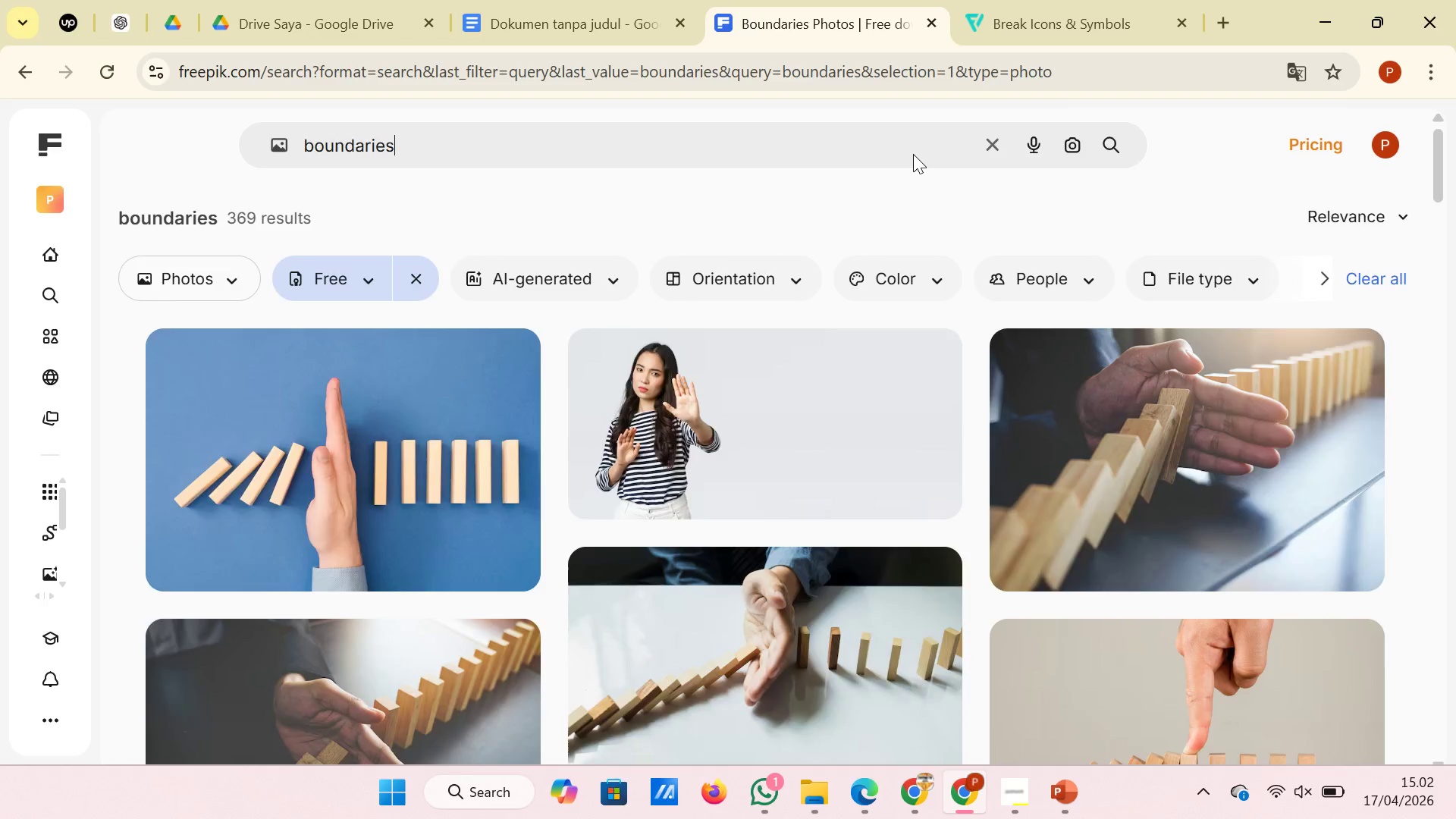 
wait(7.06)
 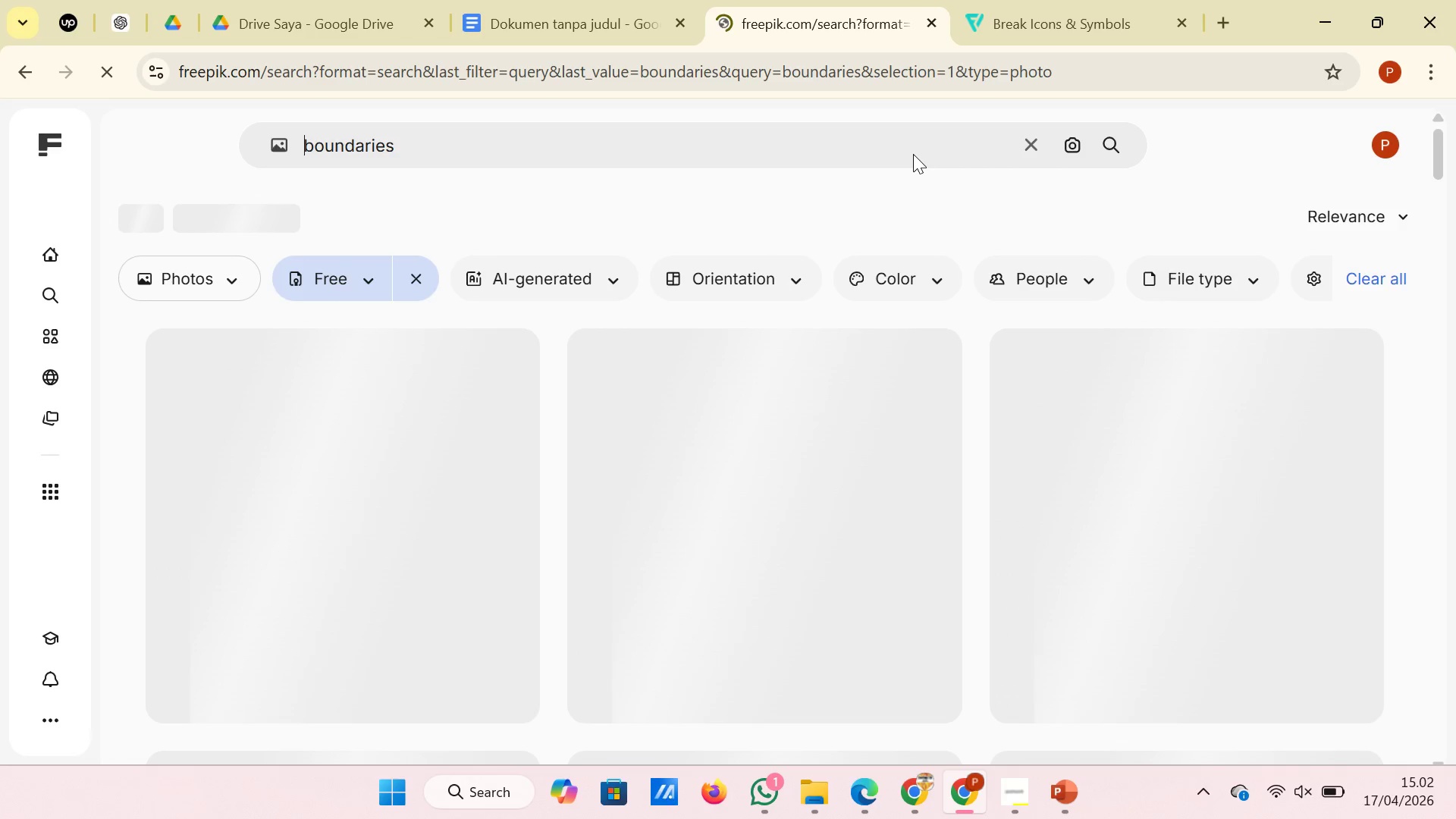 
scroll: coordinate [915, 384], scroll_direction: down, amount: 5.0
 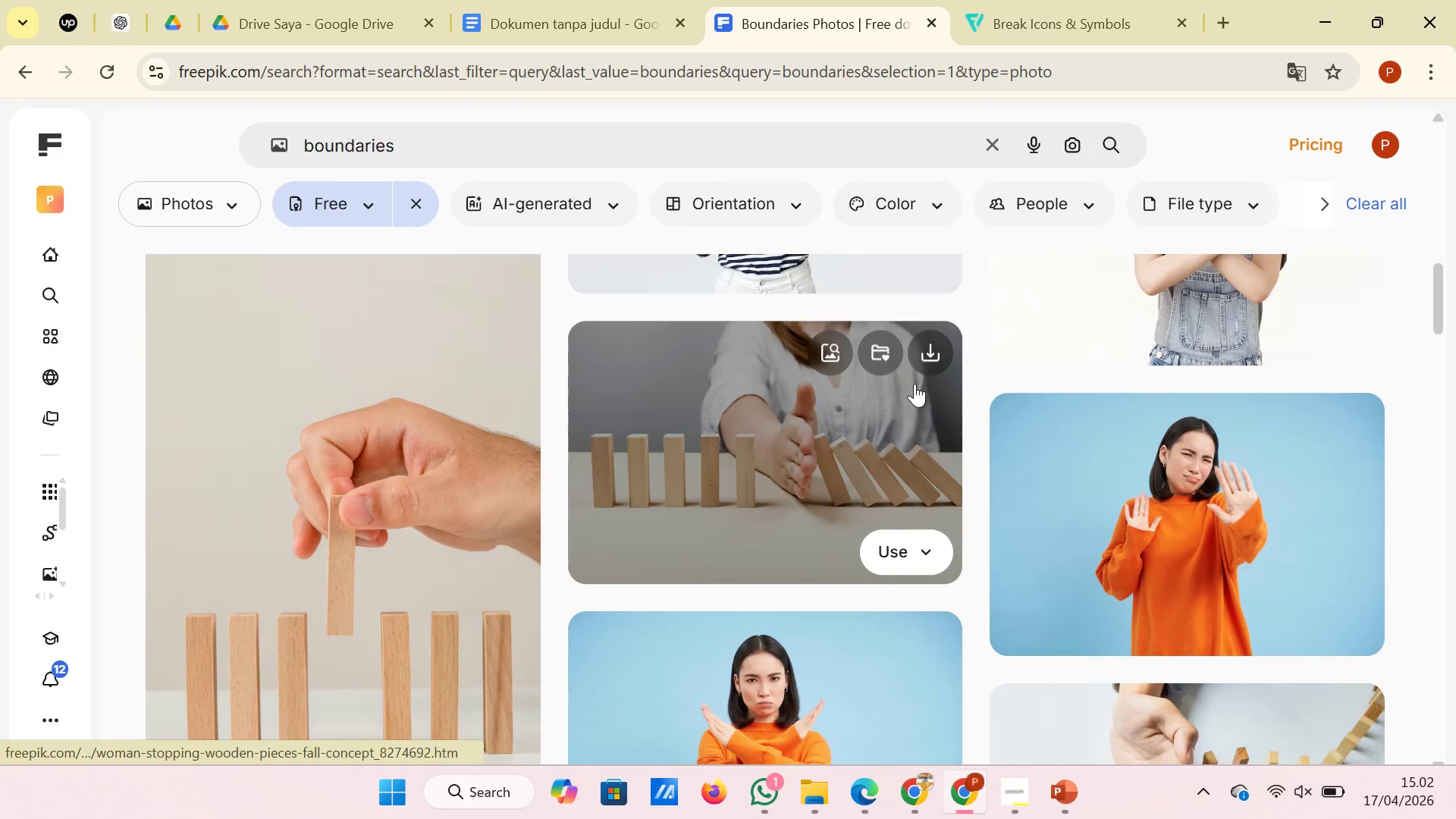 
scroll: coordinate [915, 384], scroll_direction: up, amount: 11.0
 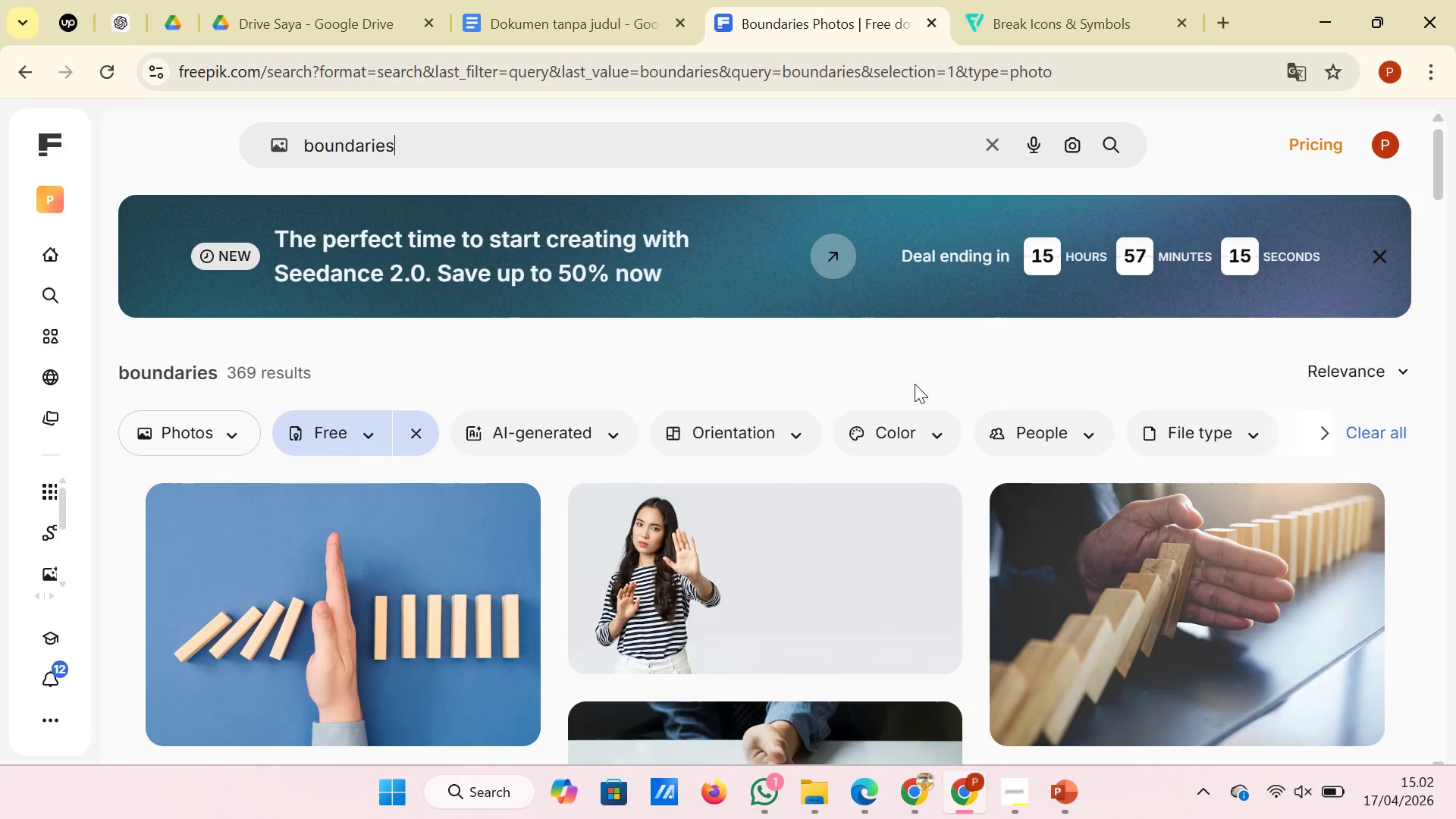 
scroll: coordinate [915, 384], scroll_direction: down, amount: 23.0
 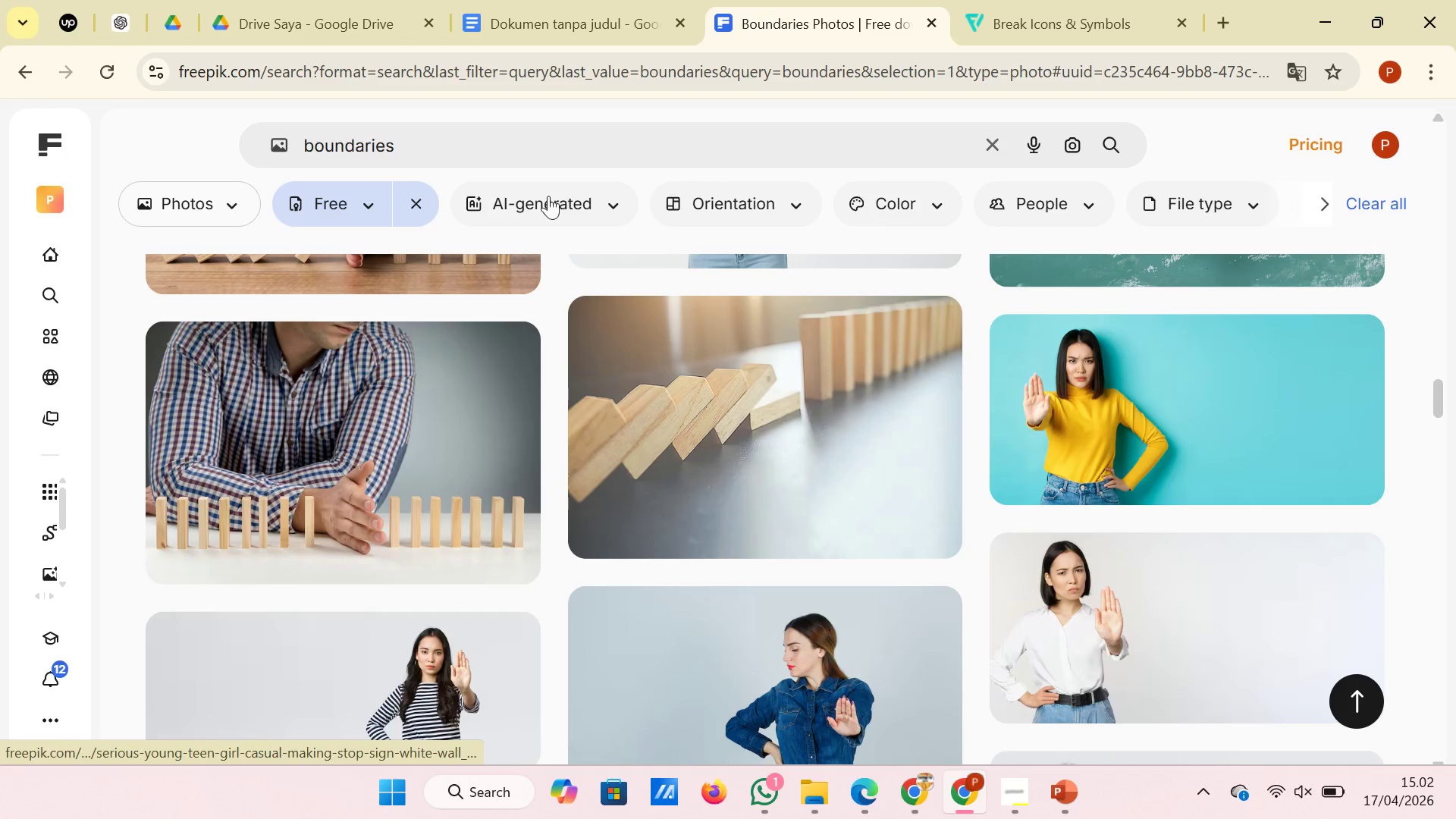 
left_click_drag(start_coordinate=[447, 151], to_coordinate=[300, 146])
 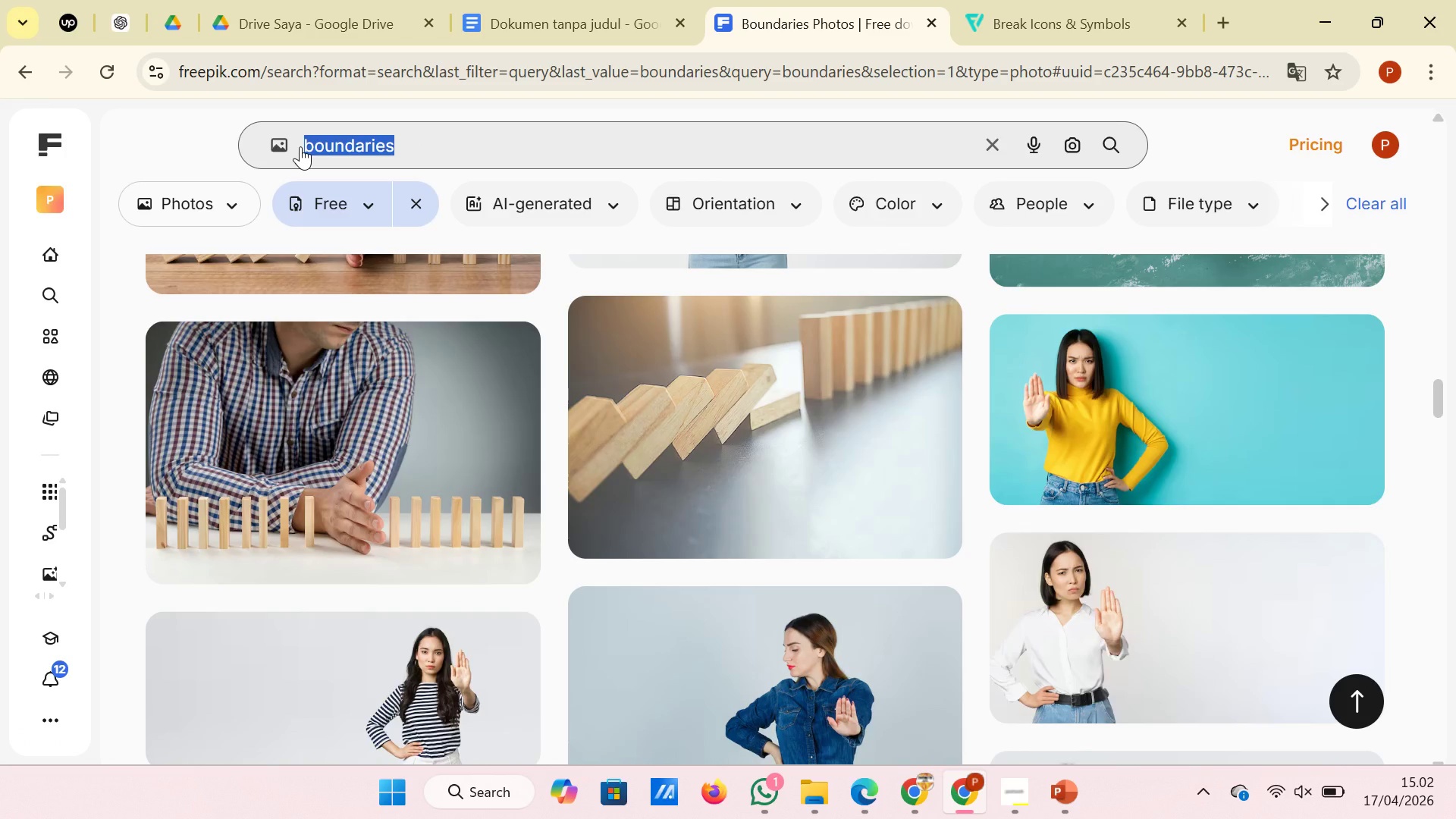 
type(relationship)
 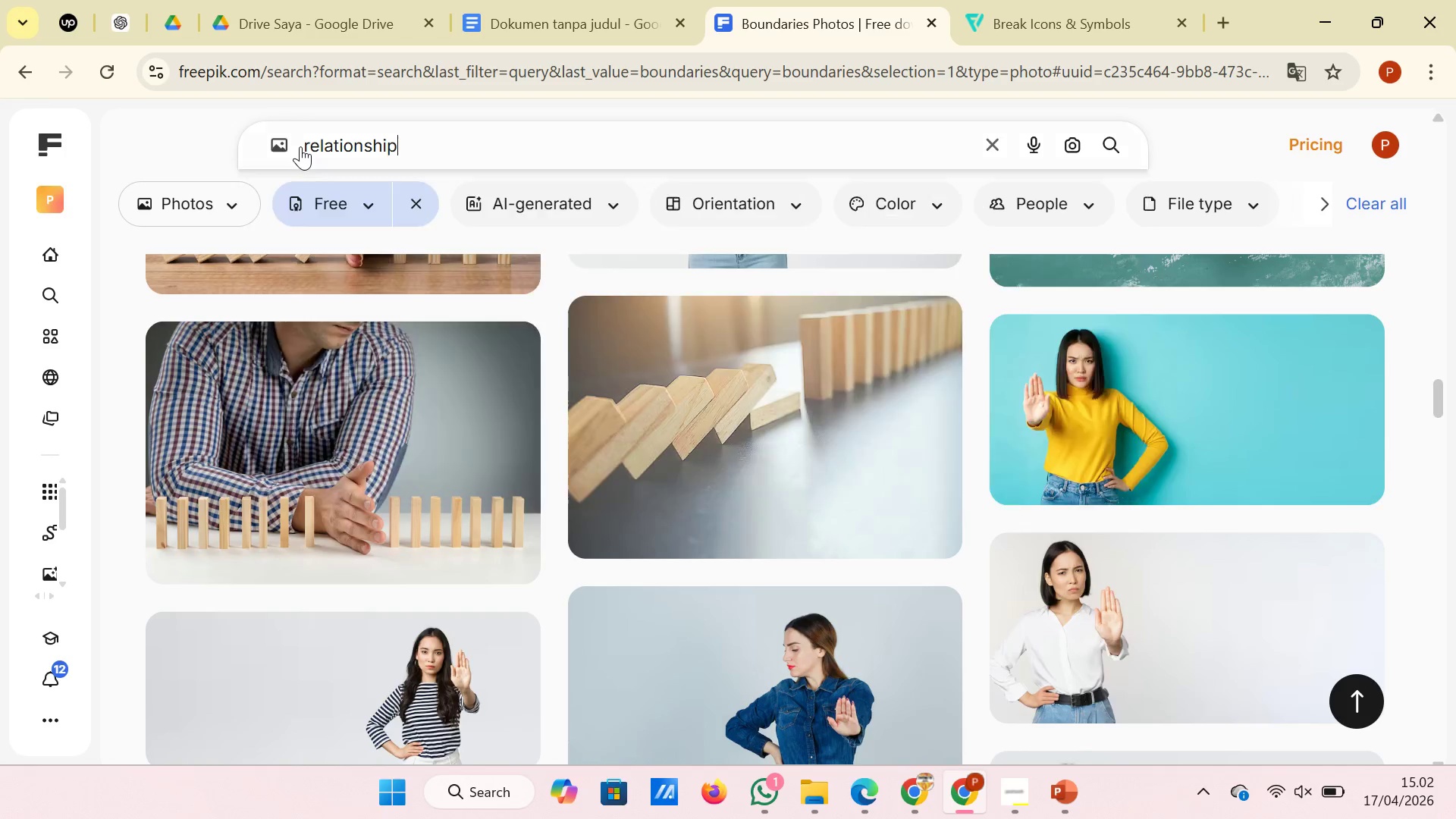 
key(Enter)
 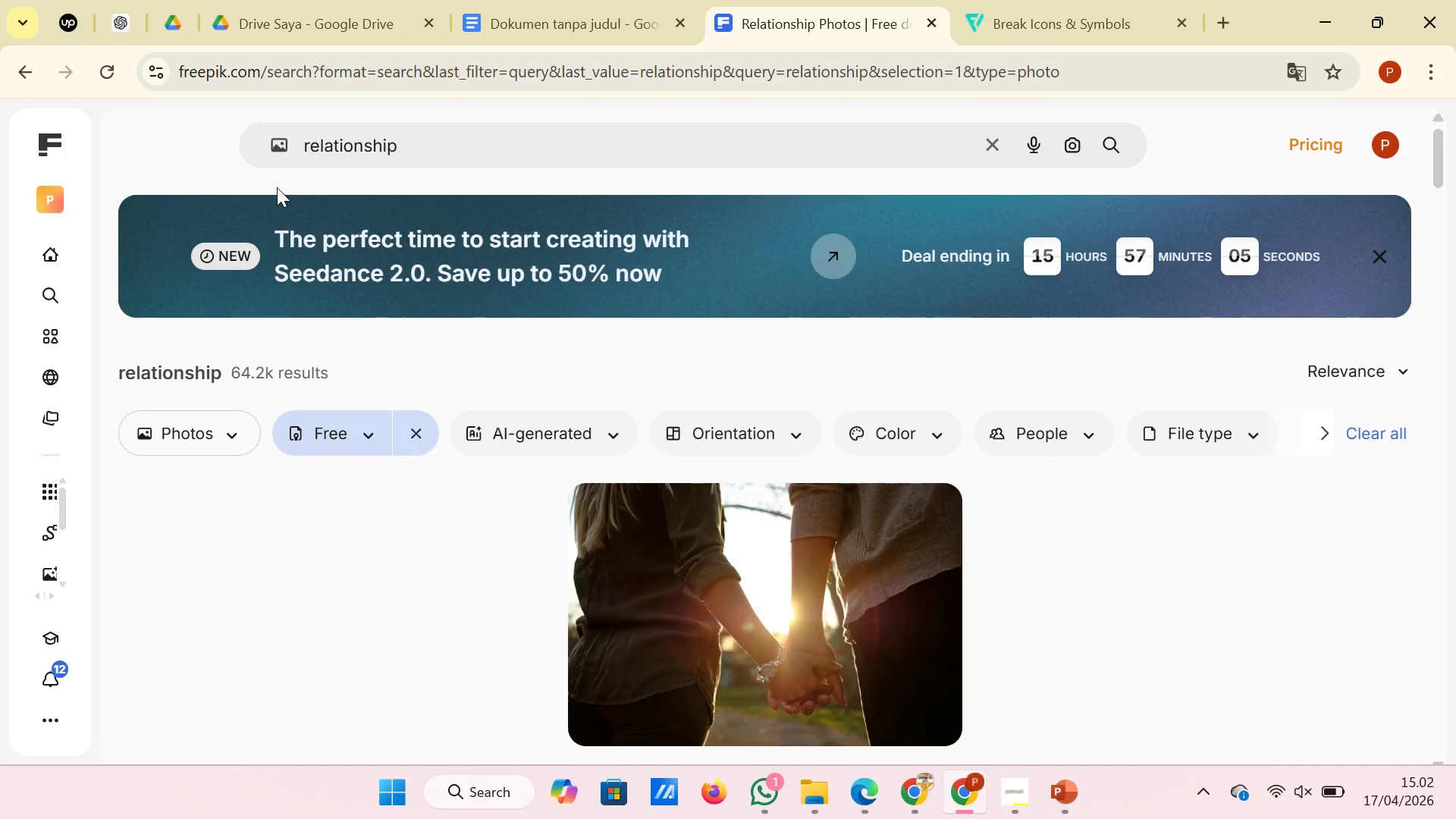 
scroll: coordinate [497, 246], scroll_direction: down, amount: 9.0
 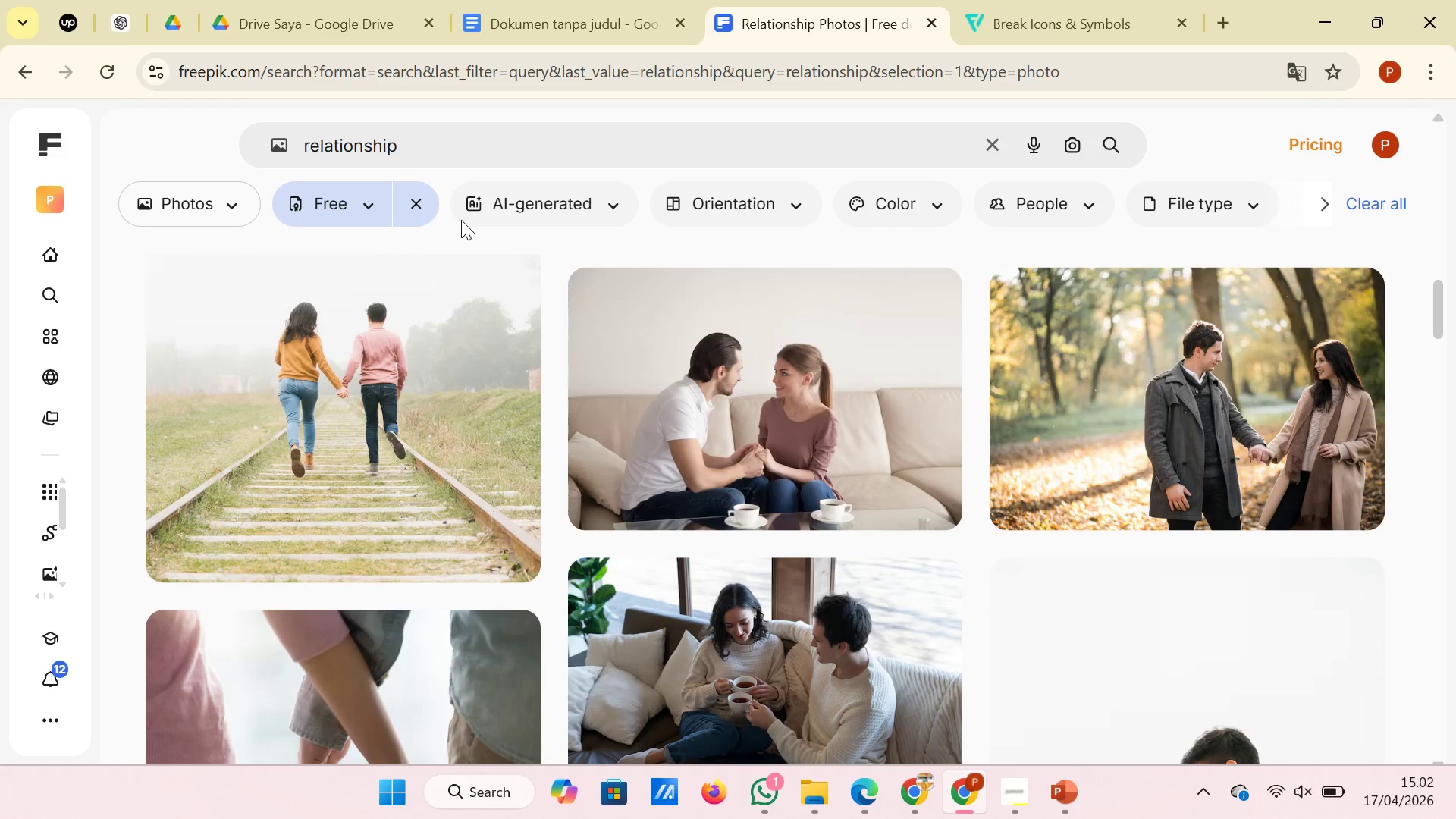 
left_click_drag(start_coordinate=[403, 146], to_coordinate=[285, 155])
 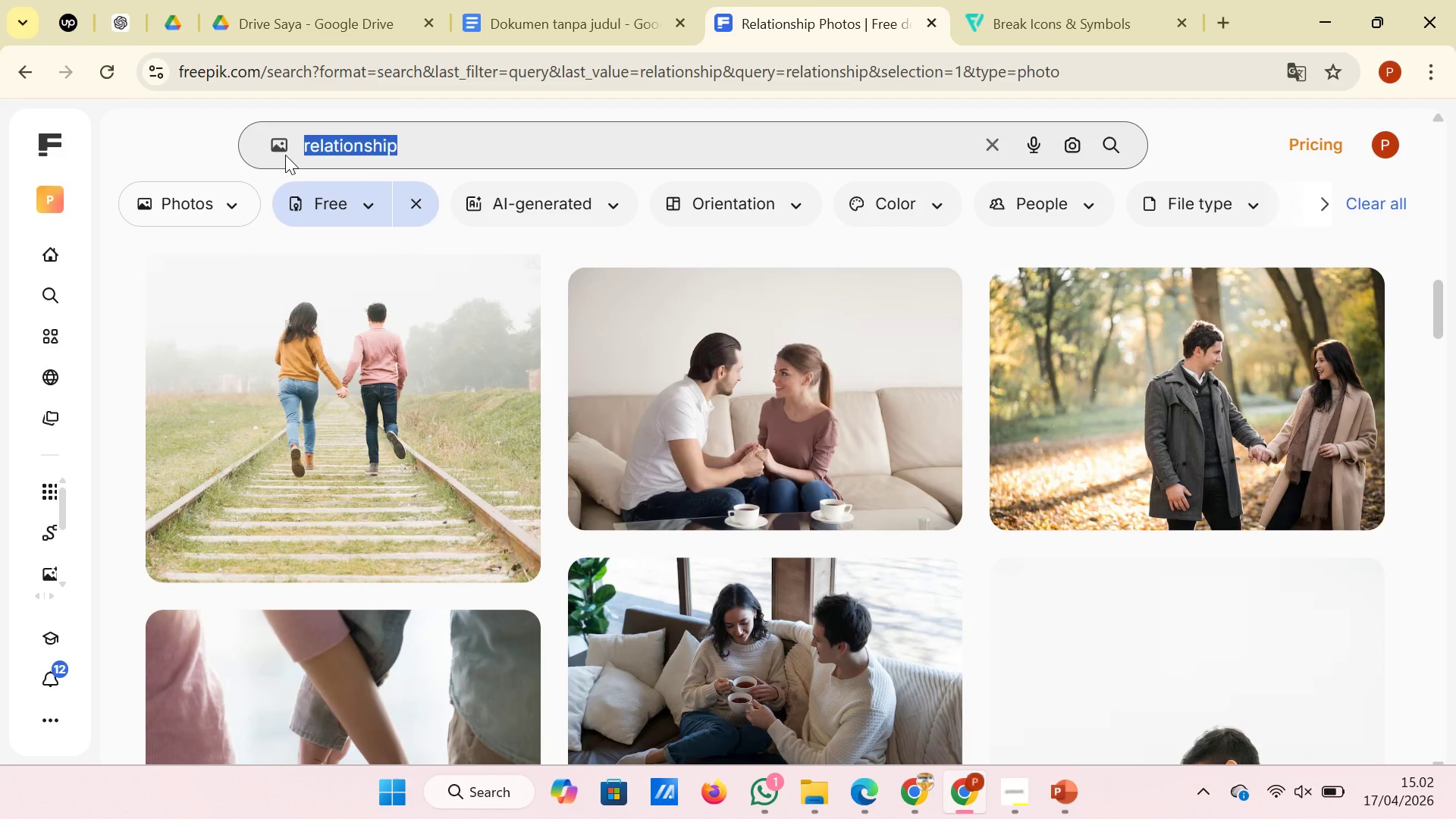 
type(friens)
key(Backspace)
type(dship)
 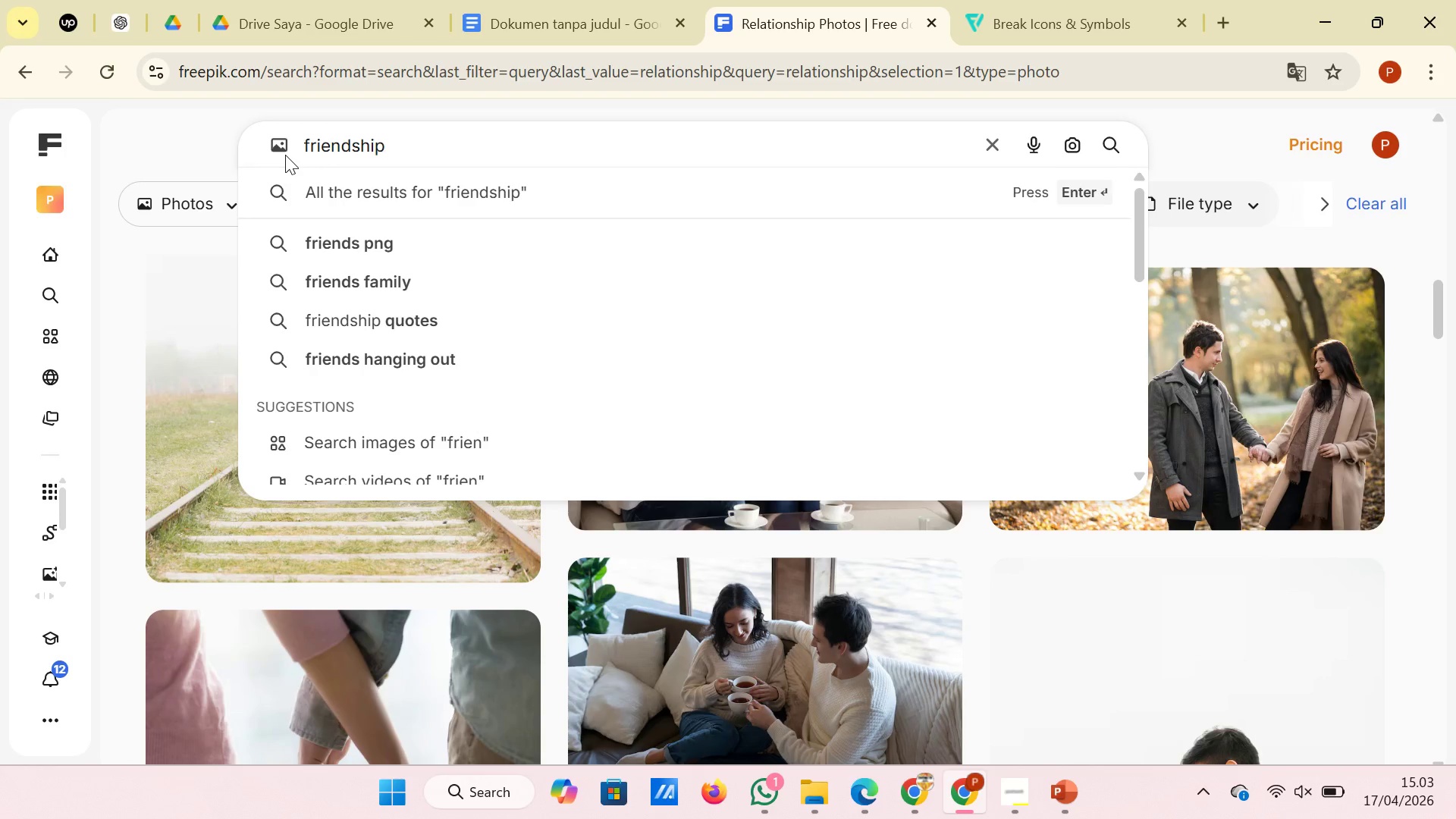 
key(Enter)
 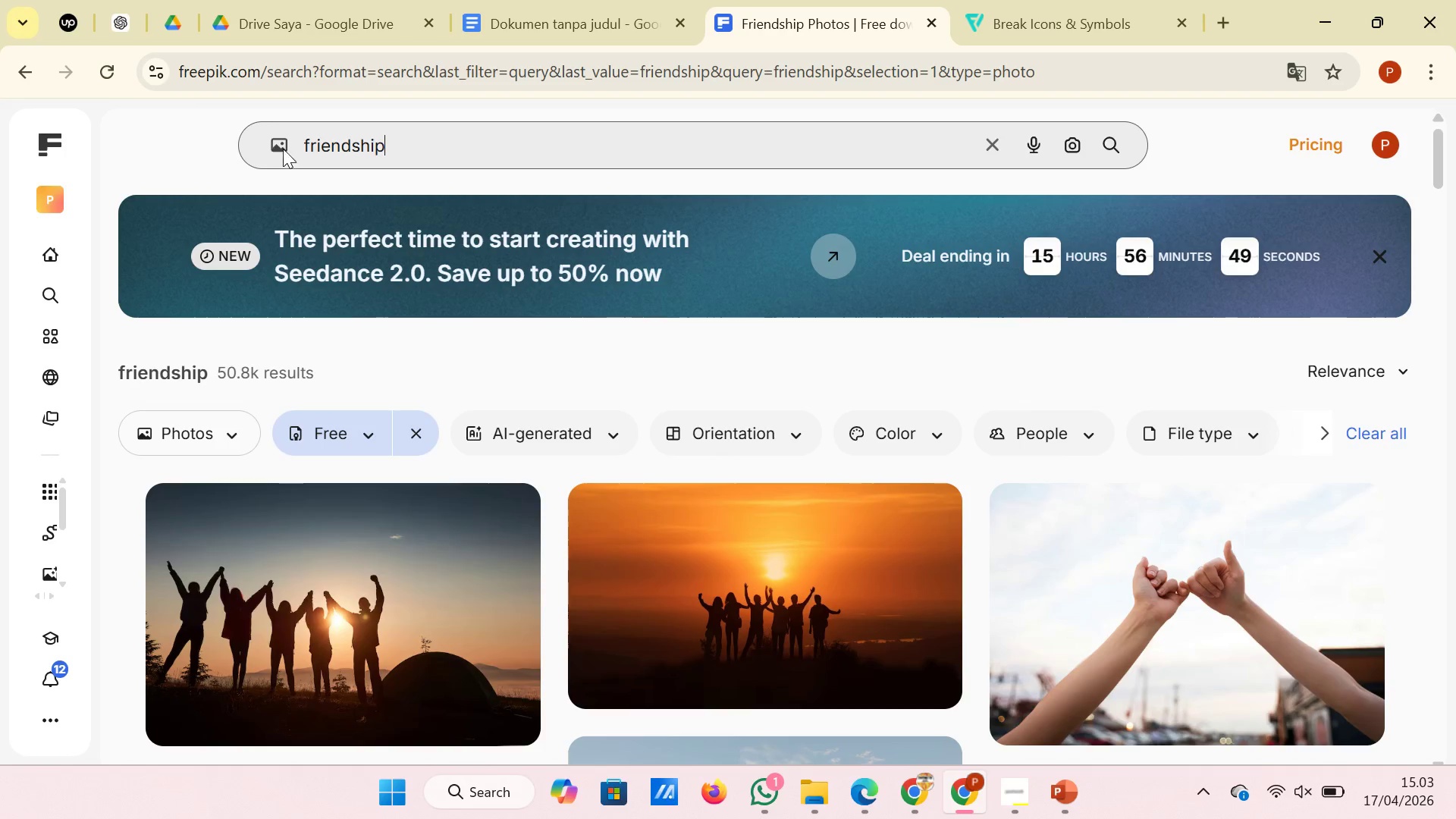 
wait(6.36)
 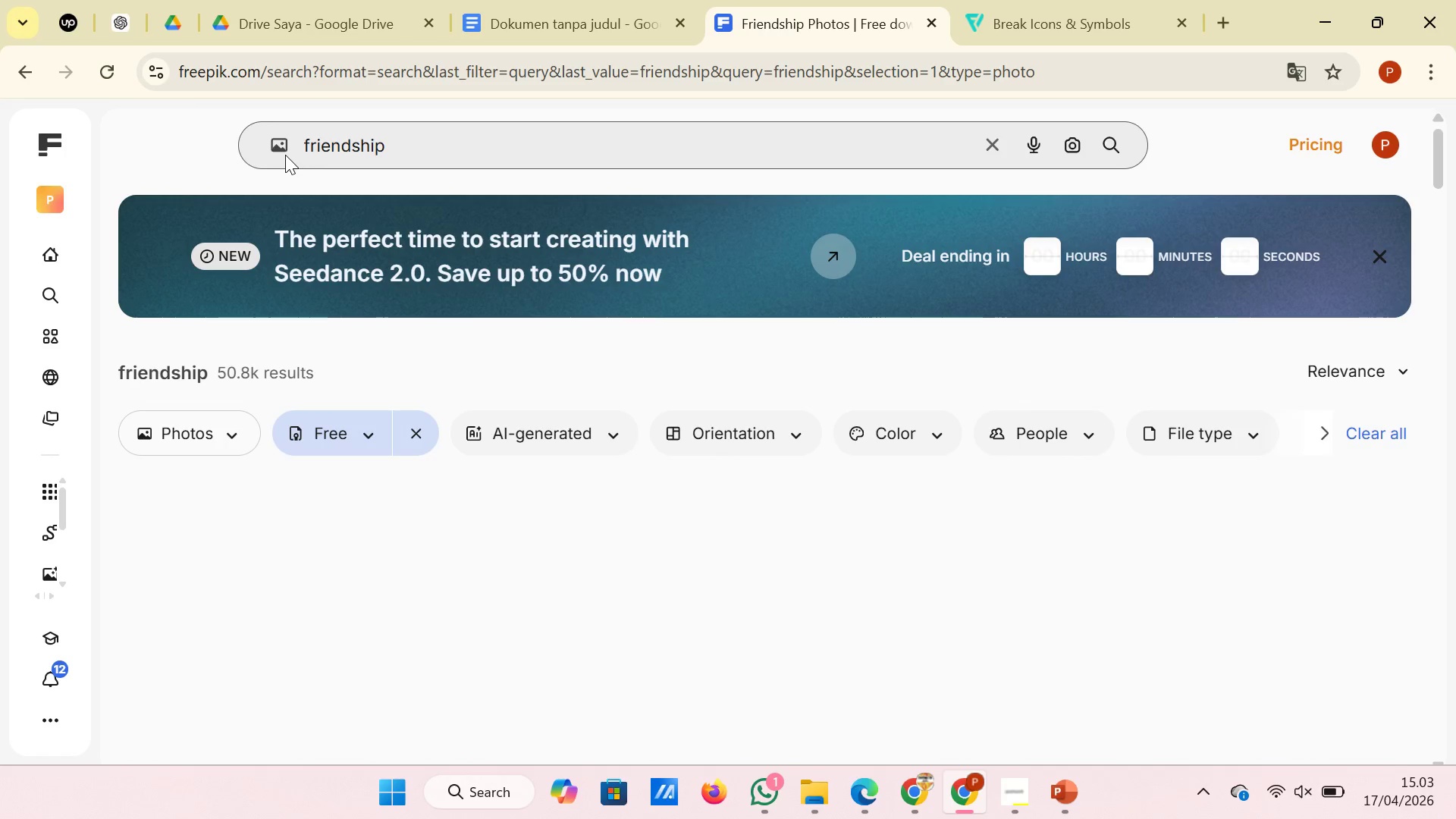 
scroll: coordinate [664, 534], scroll_direction: down, amount: 9.0
 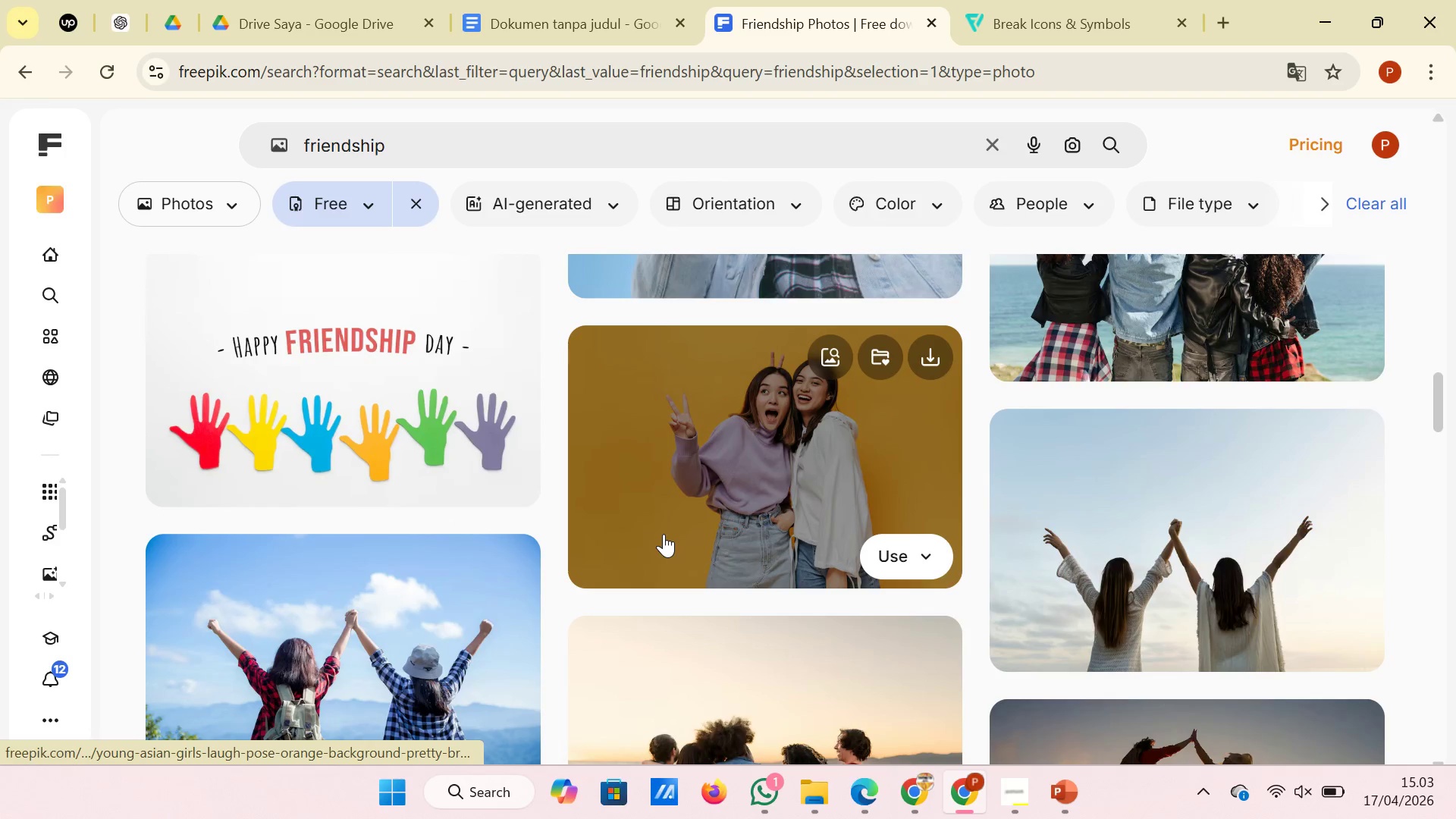 
left_click([929, 369])
 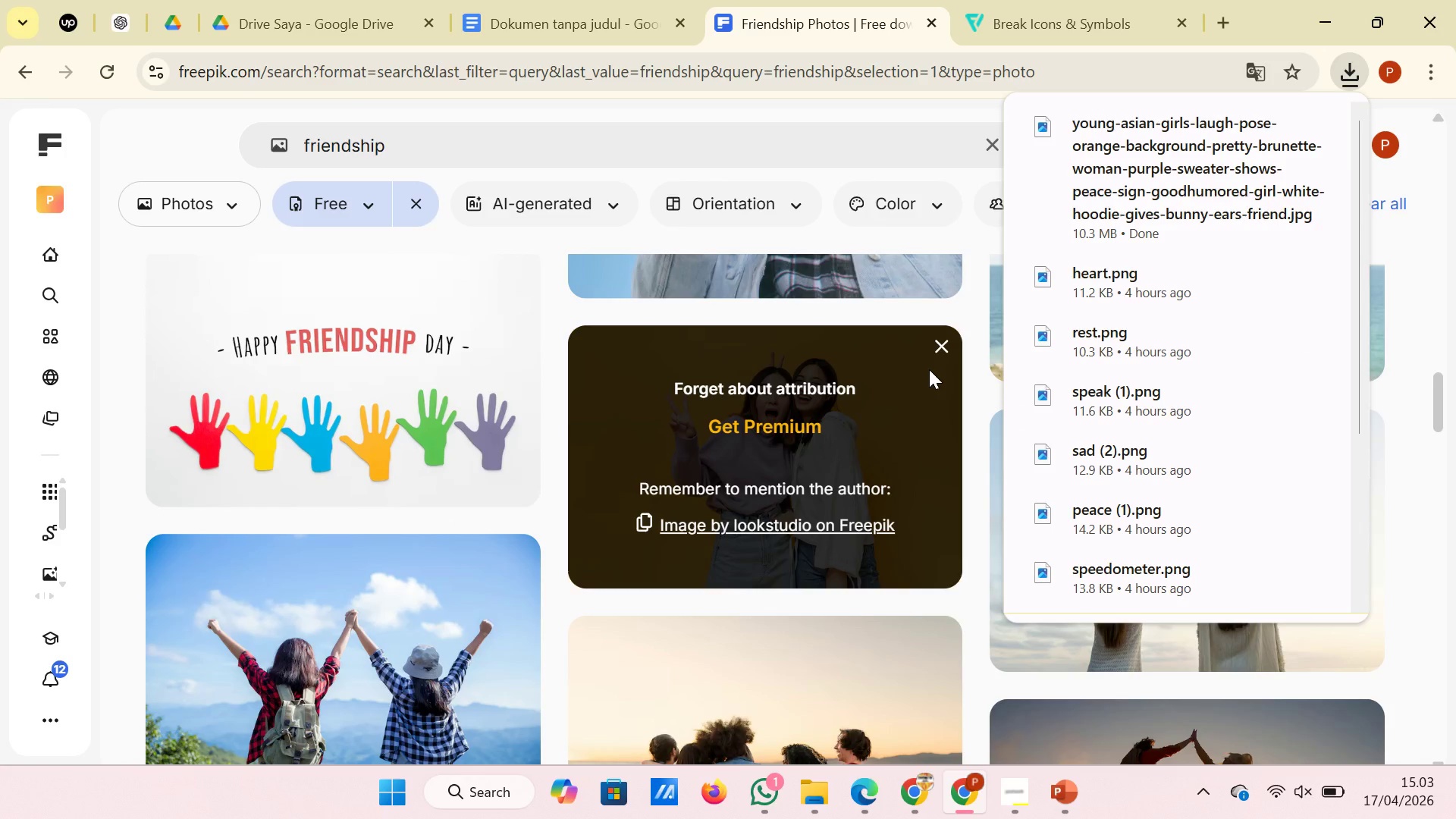 
wait(9.14)
 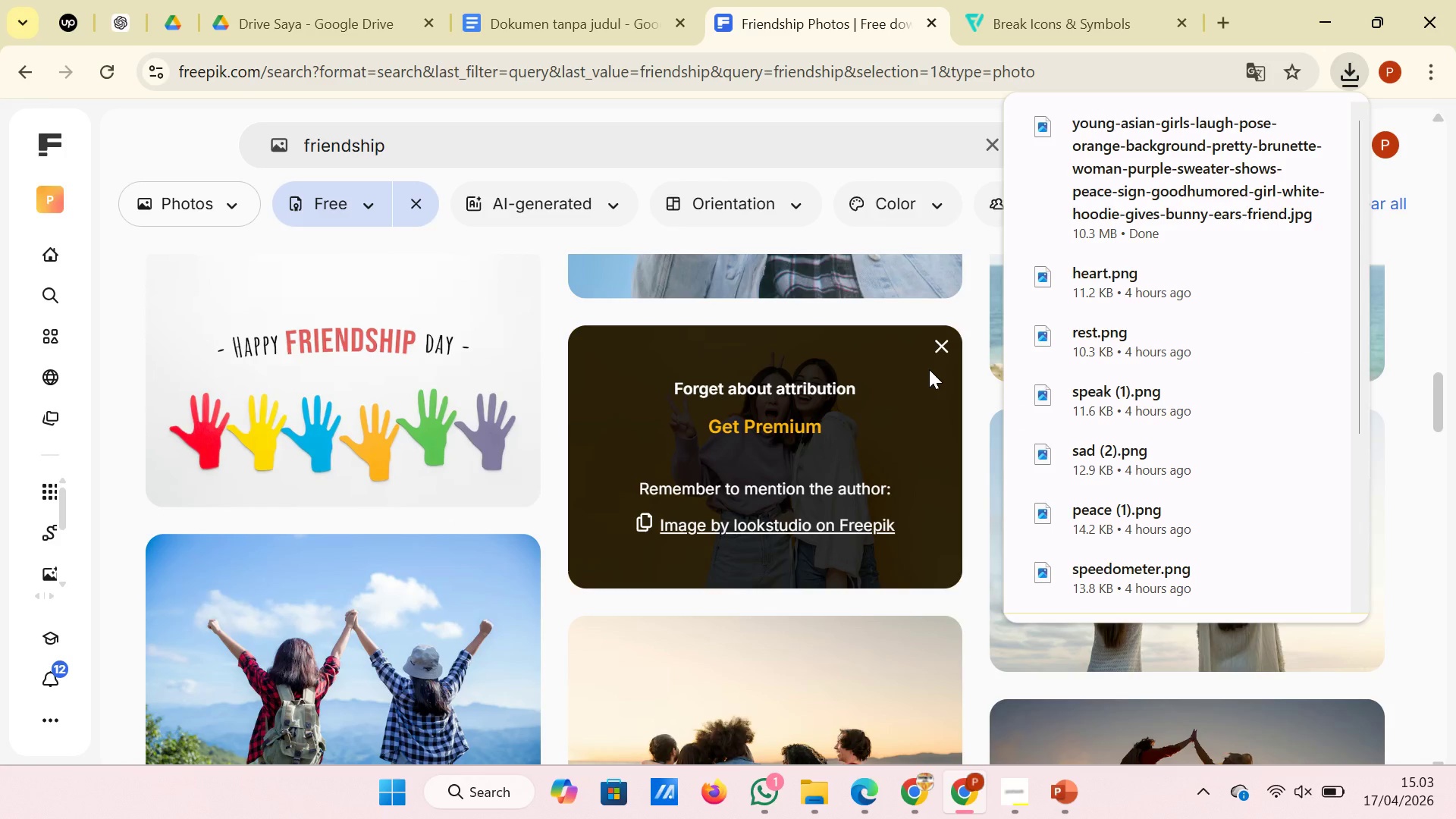 
scroll: coordinate [929, 369], scroll_direction: down, amount: 9.0
 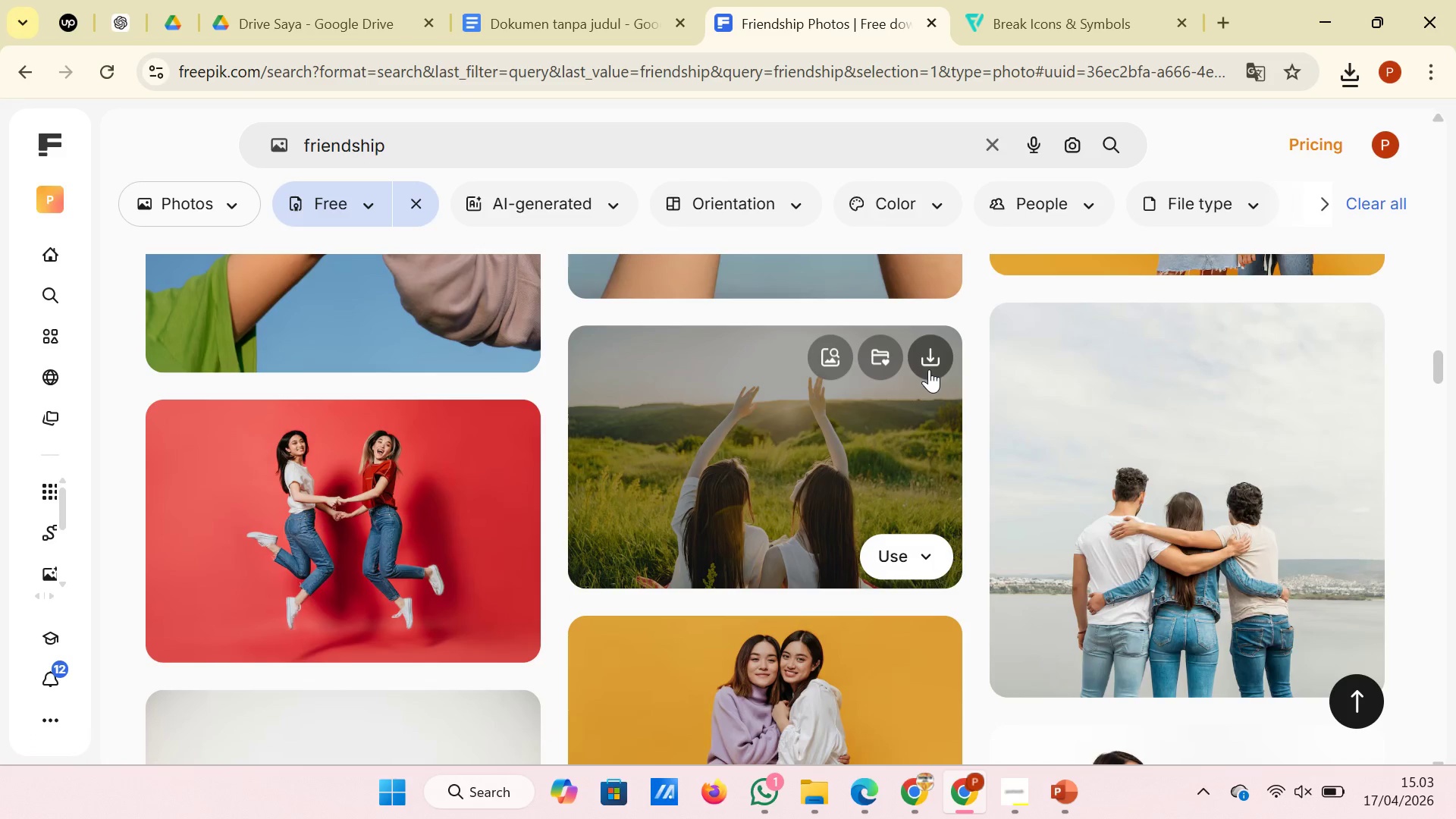 
scroll: coordinate [929, 369], scroll_direction: down, amount: 2.0
 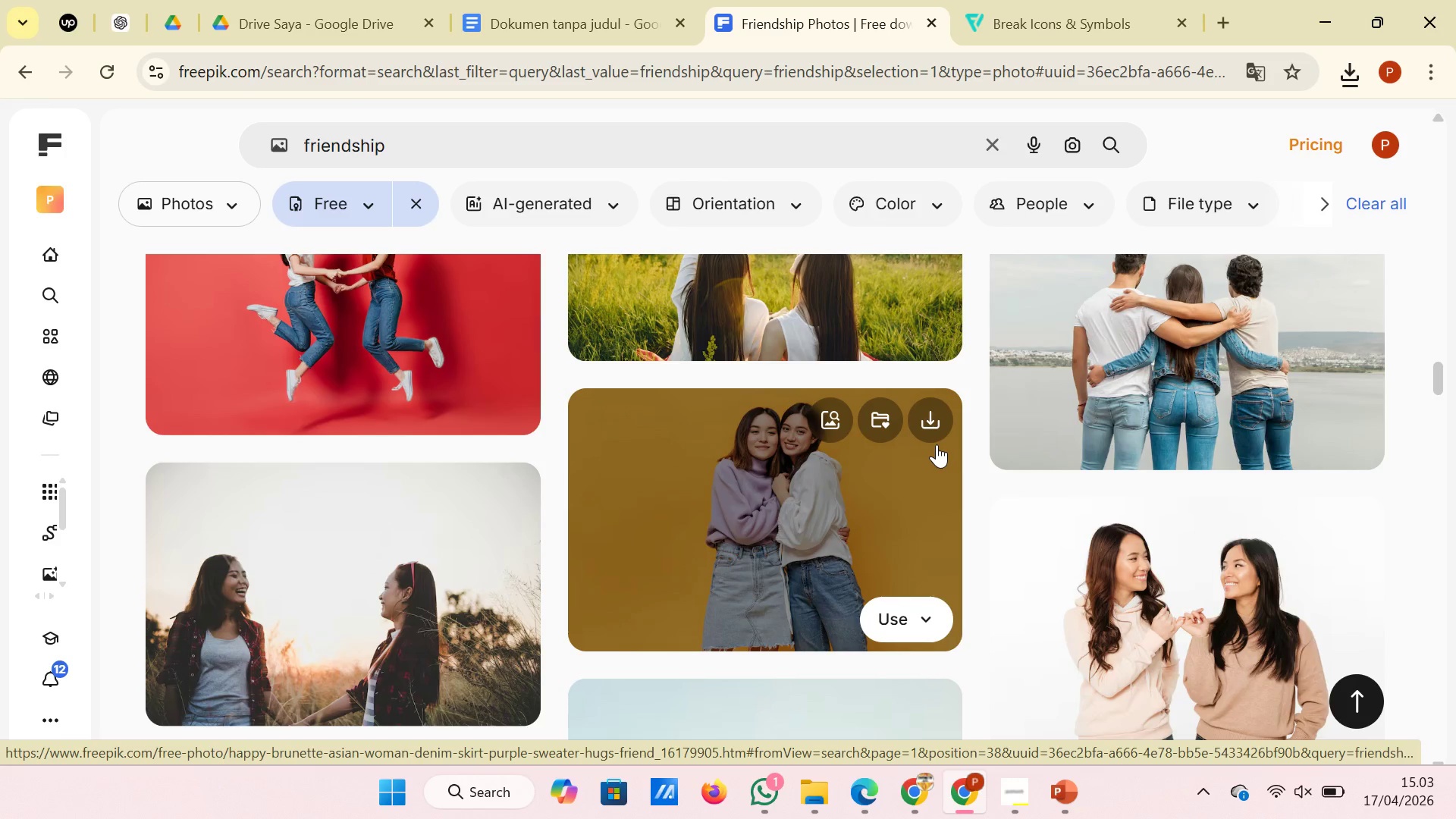 
wait(6.08)
 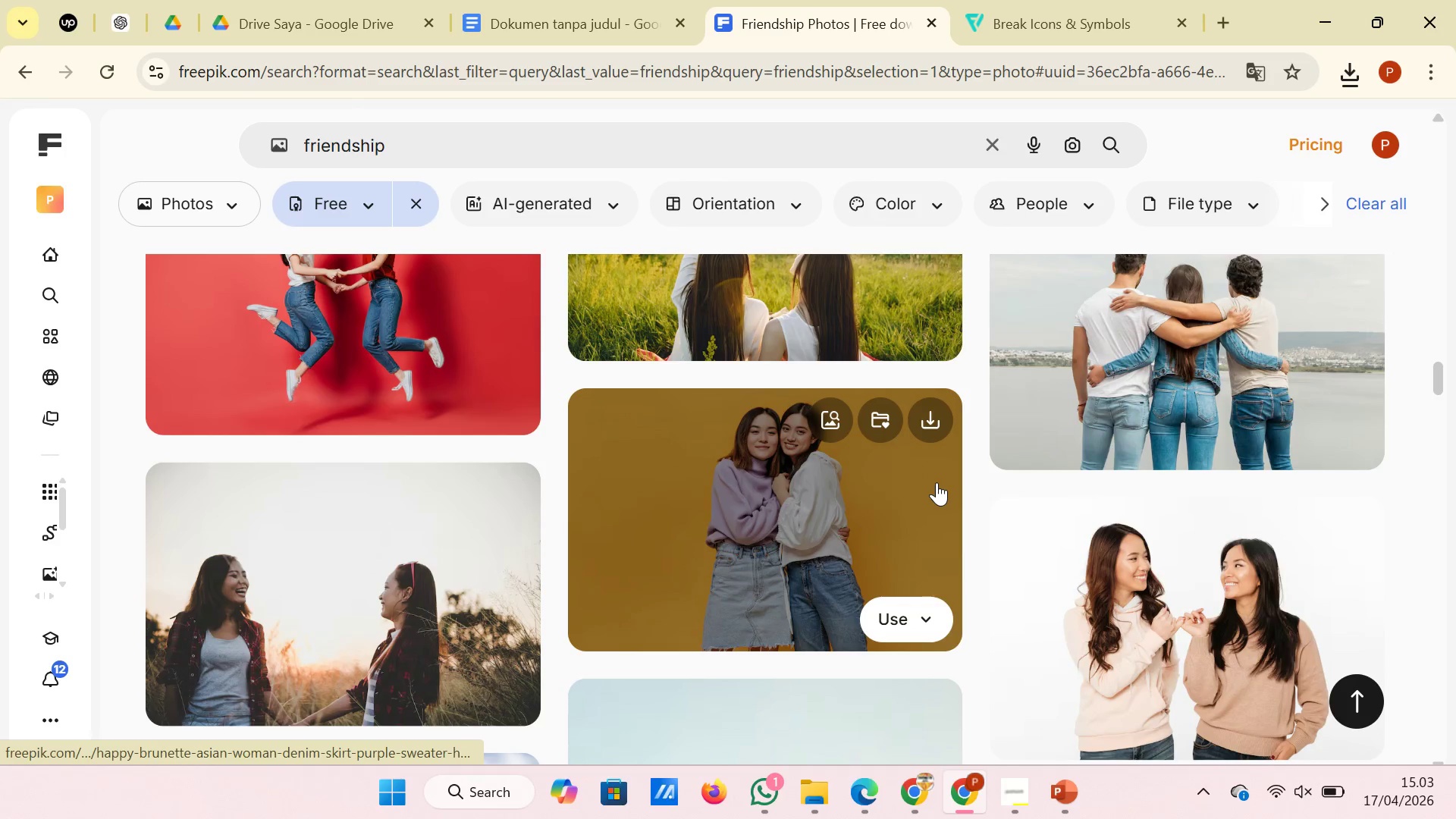 
scroll: coordinate [935, 418], scroll_direction: down, amount: 5.0
 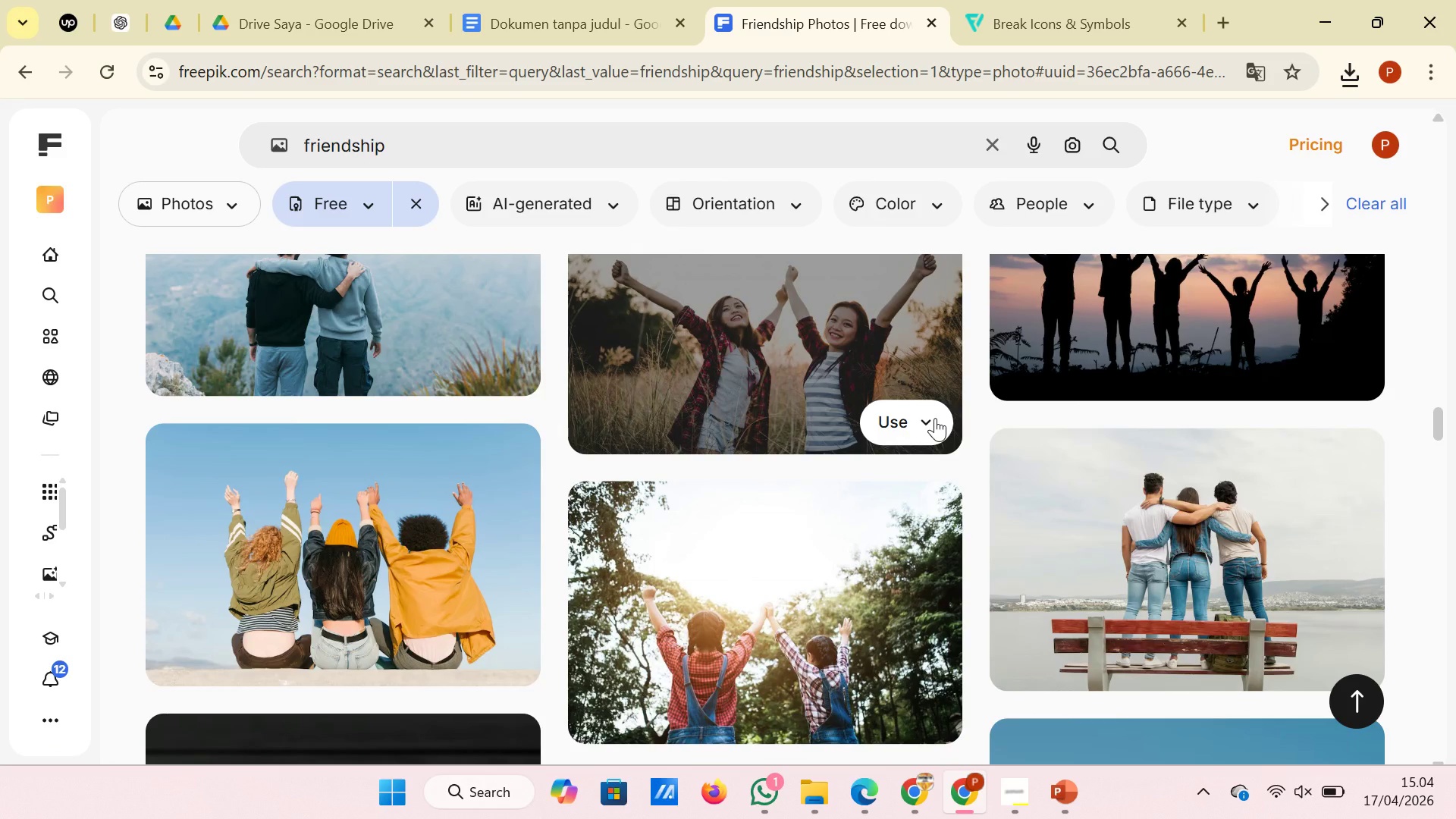 
scroll: coordinate [935, 418], scroll_direction: down, amount: 12.0
 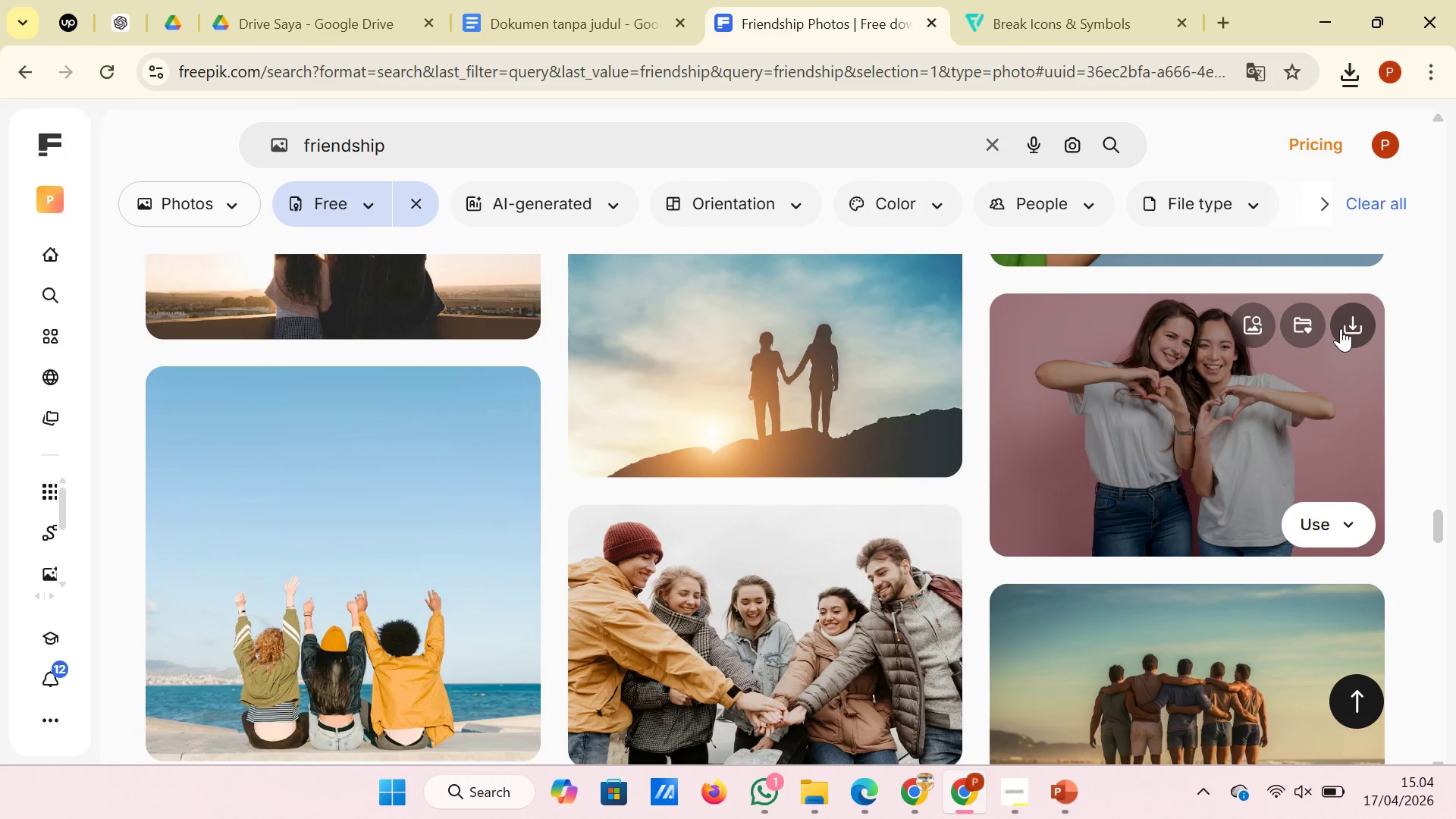 
left_click([1342, 328])
 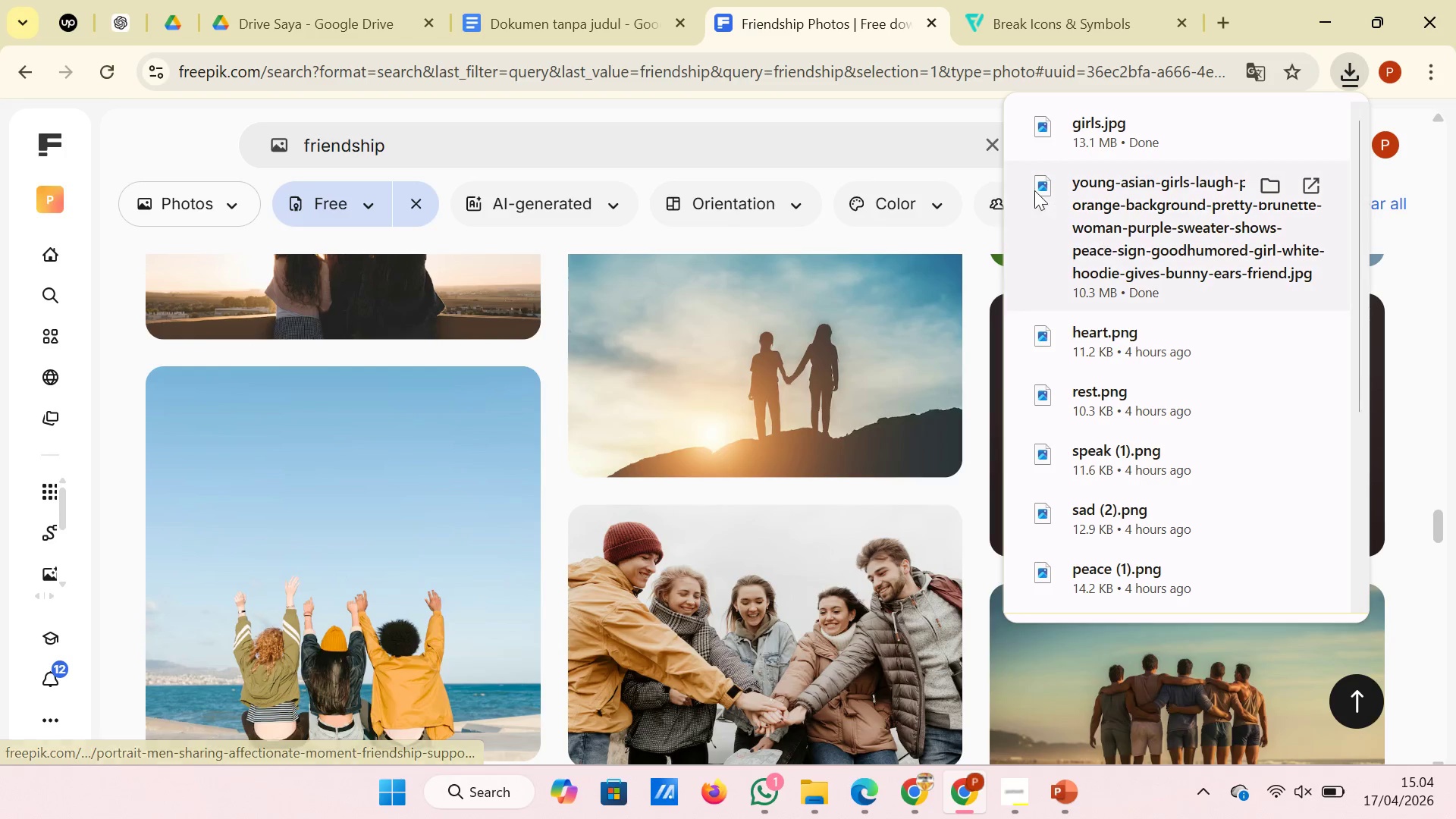 
wait(7.09)
 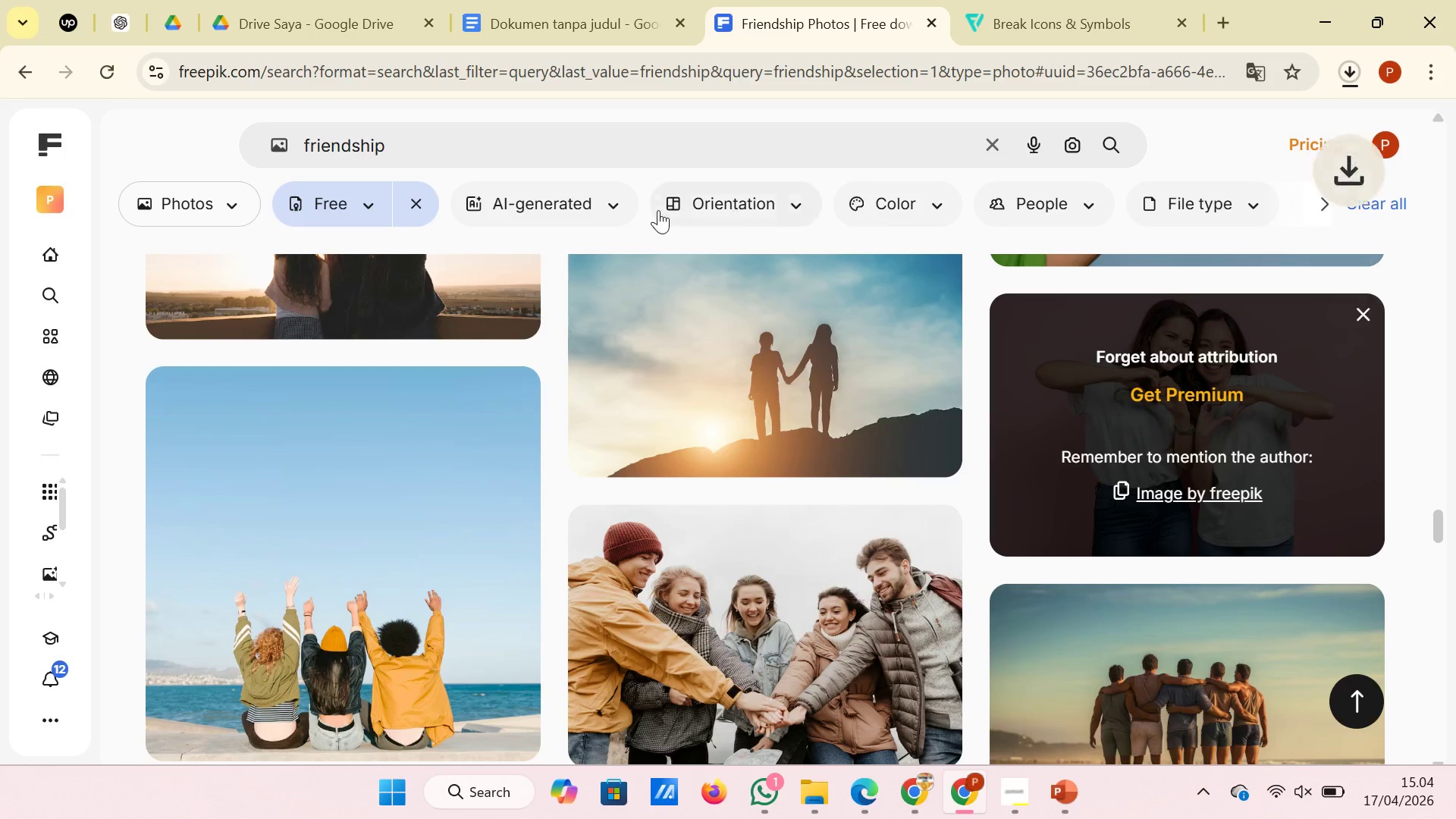 
left_click([1218, 20])
 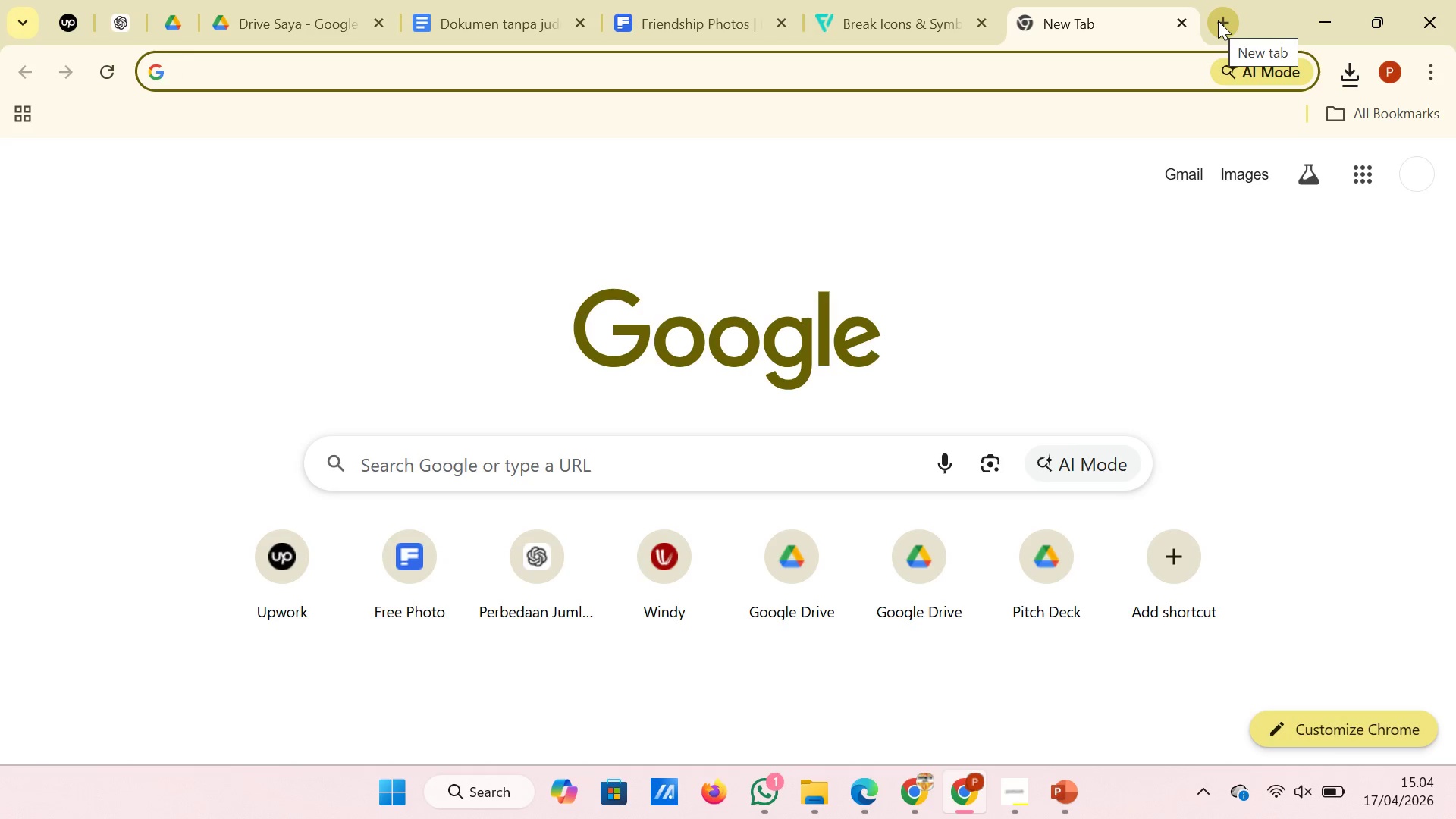 
type(pix)
 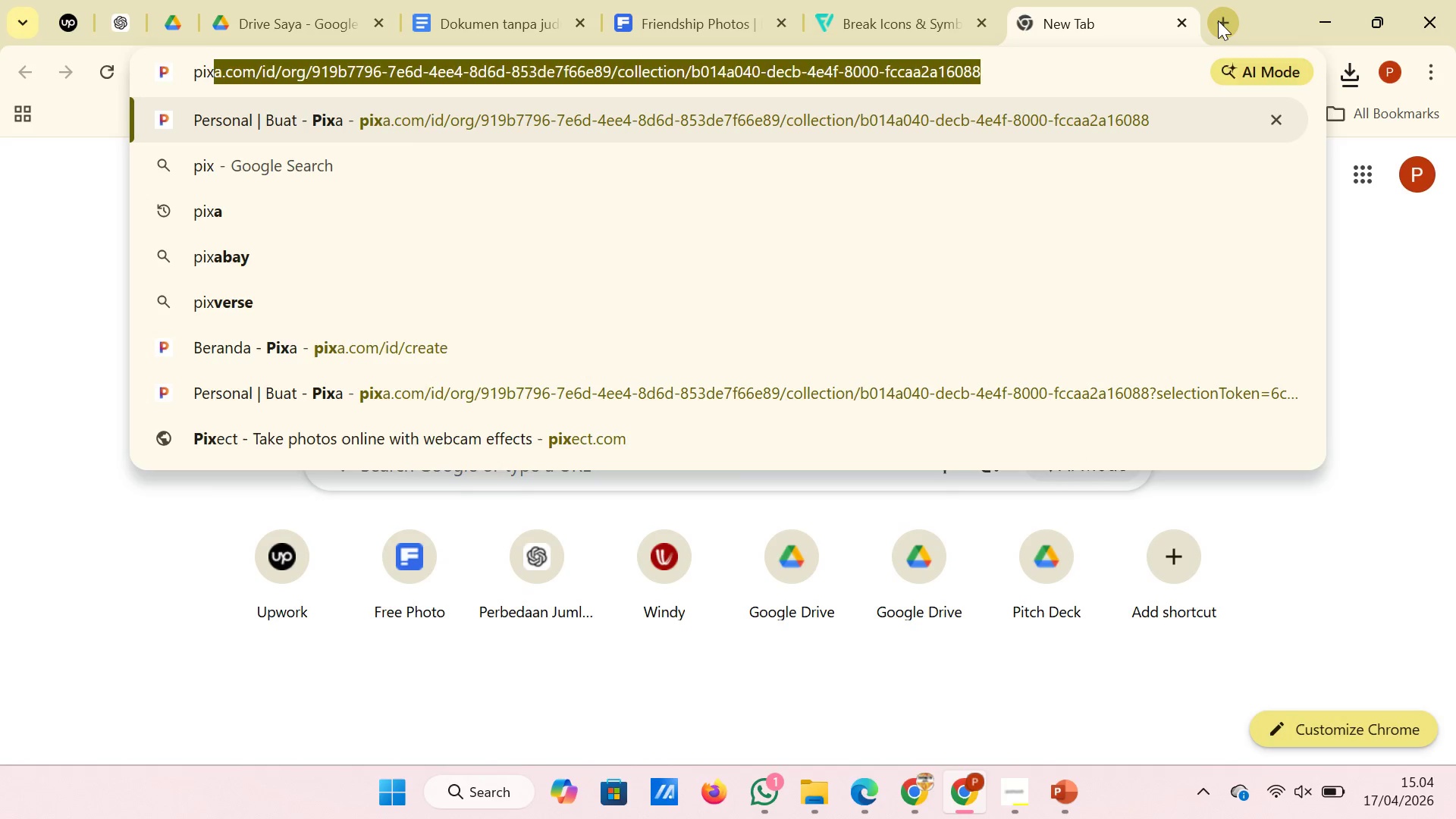 
key(Enter)
 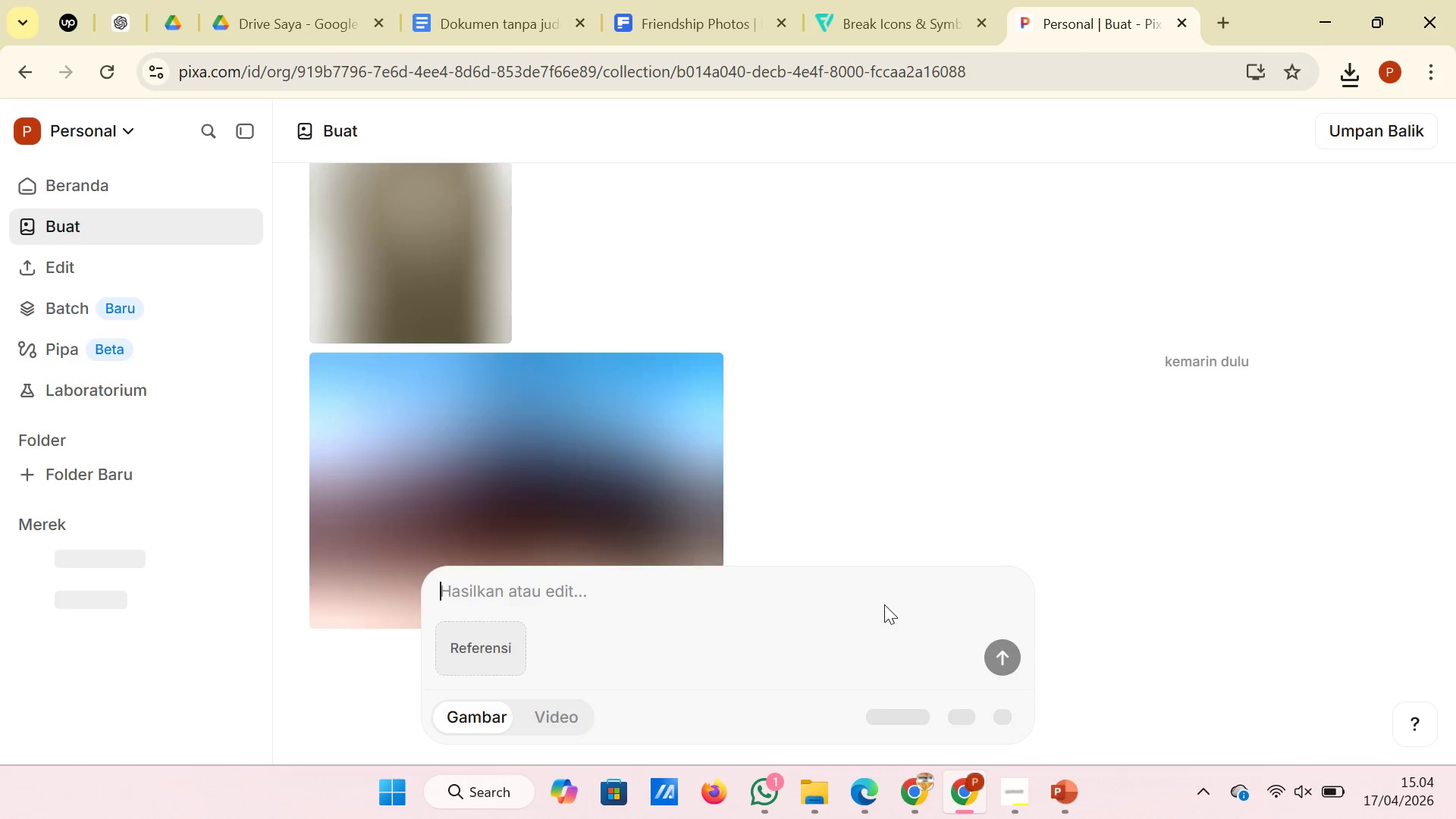 
wait(14.3)
 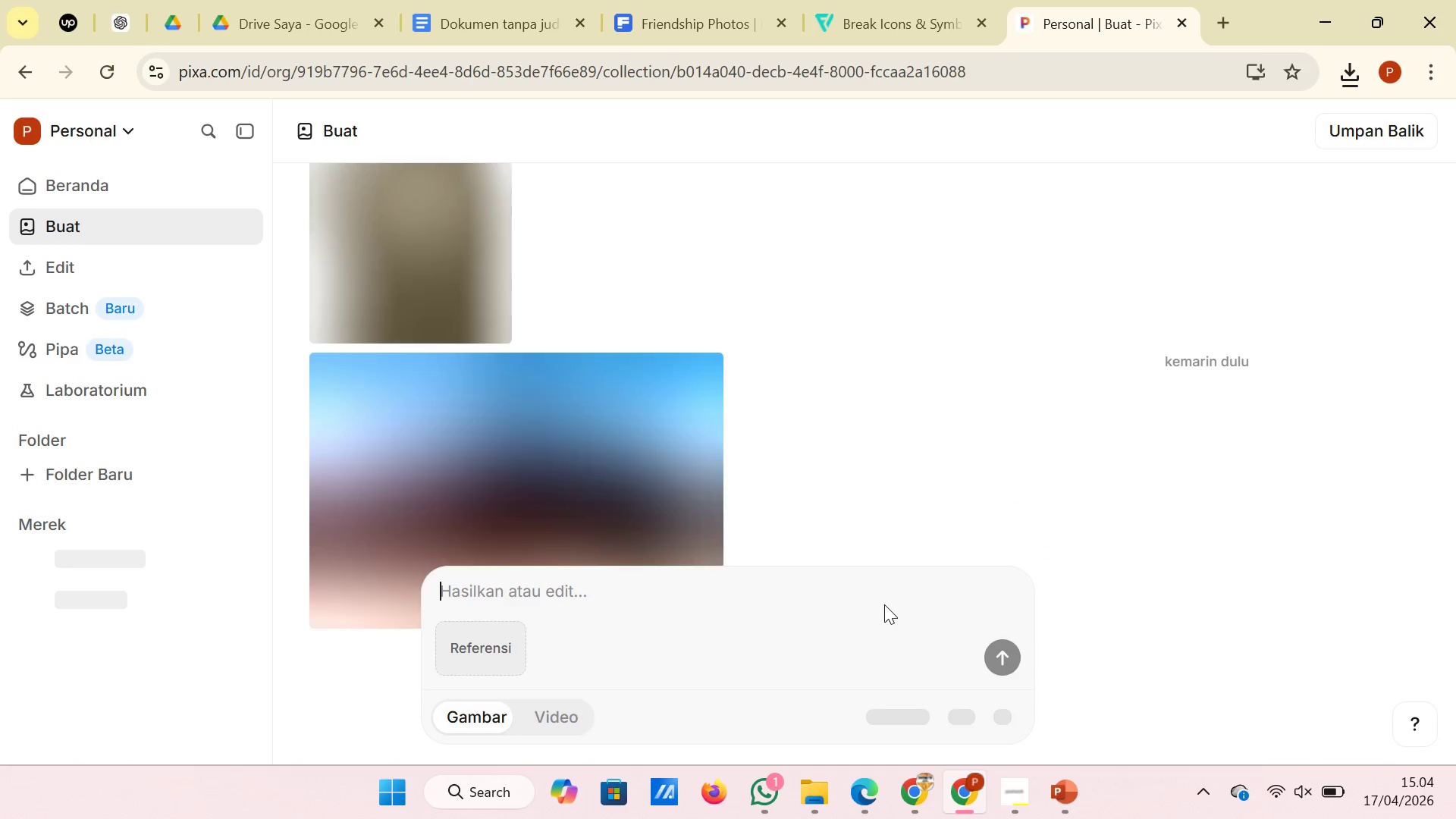 
left_click([171, 276])
 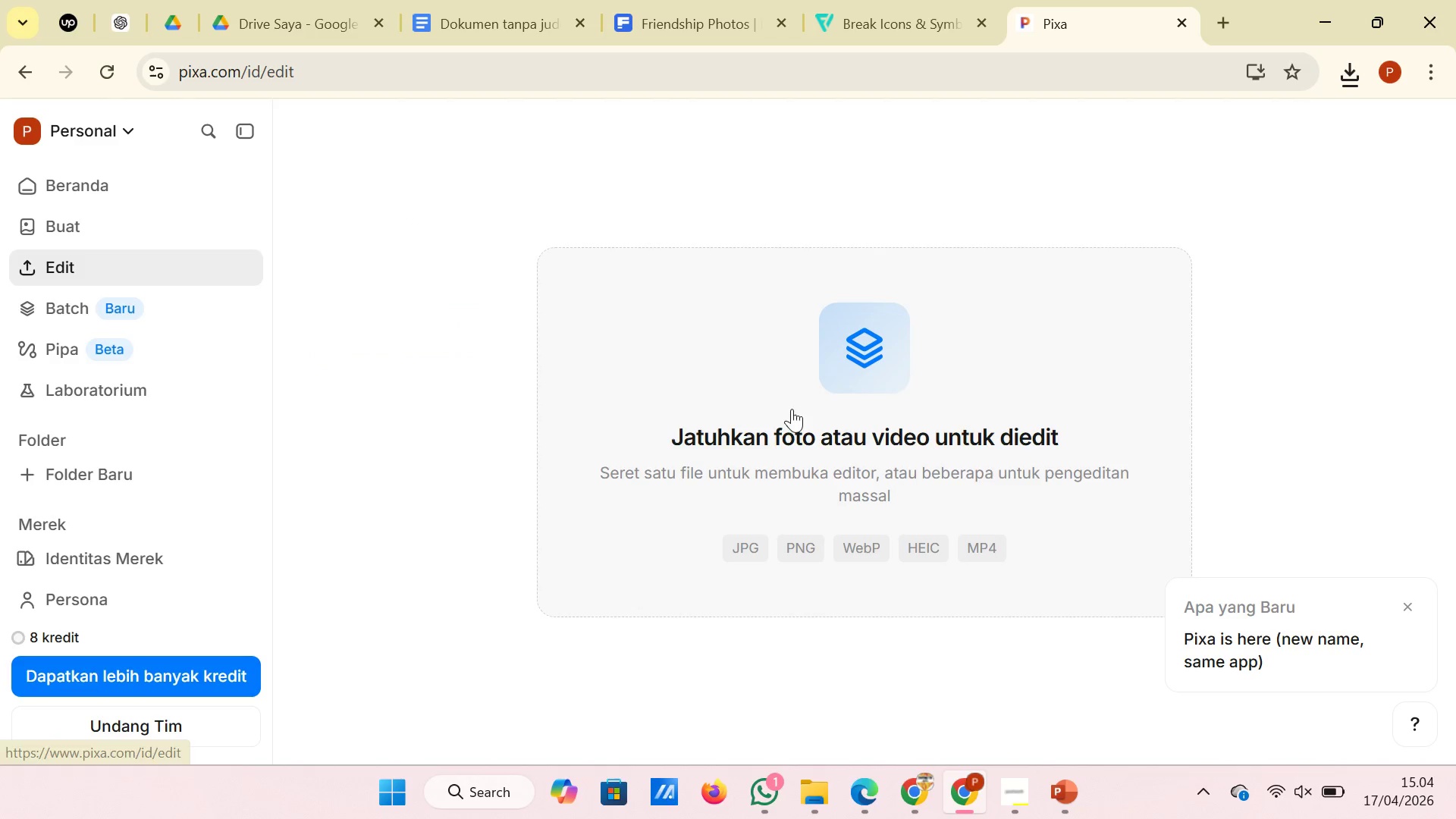 
left_click([851, 409])
 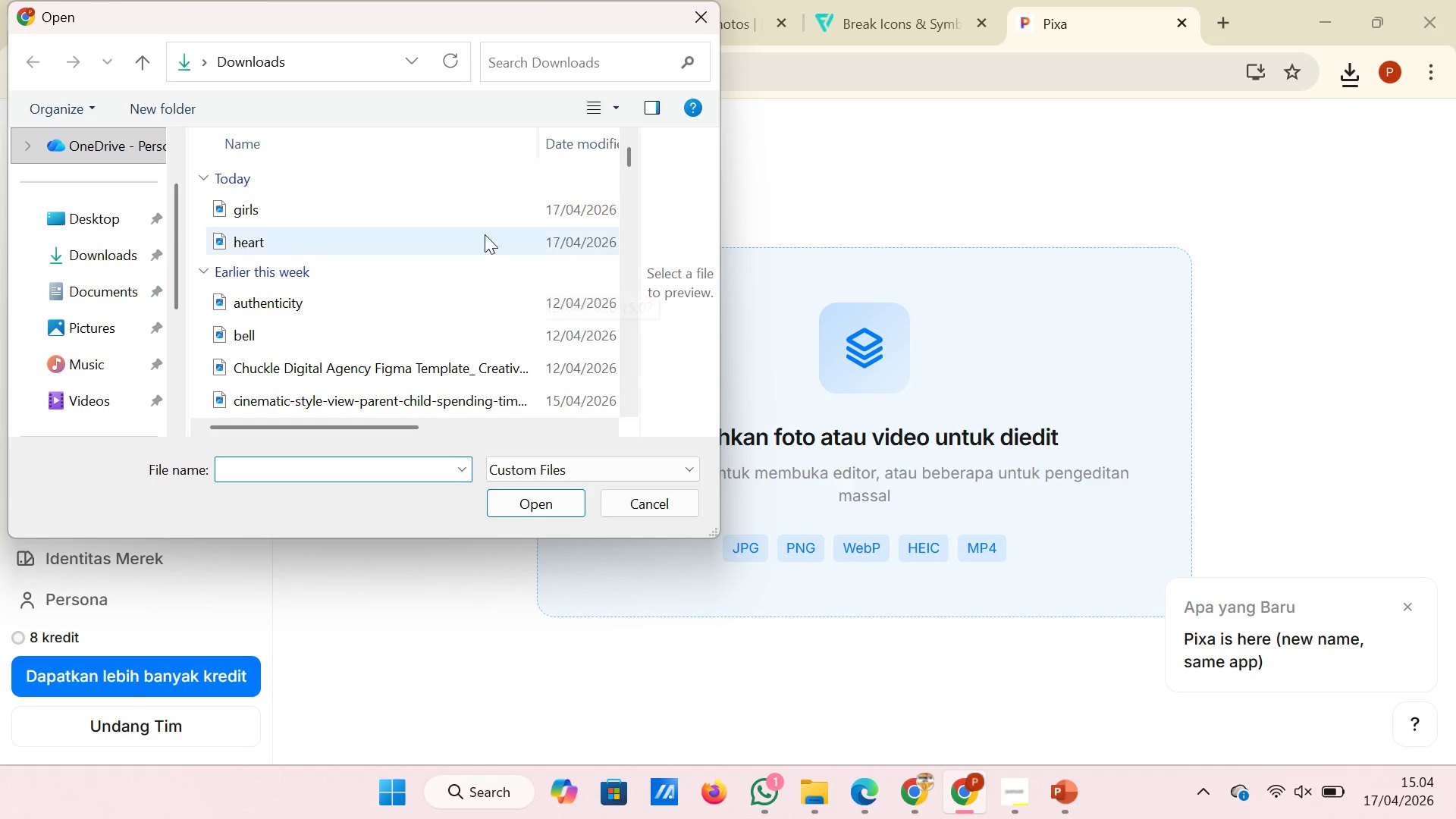 
left_click([489, 212])
 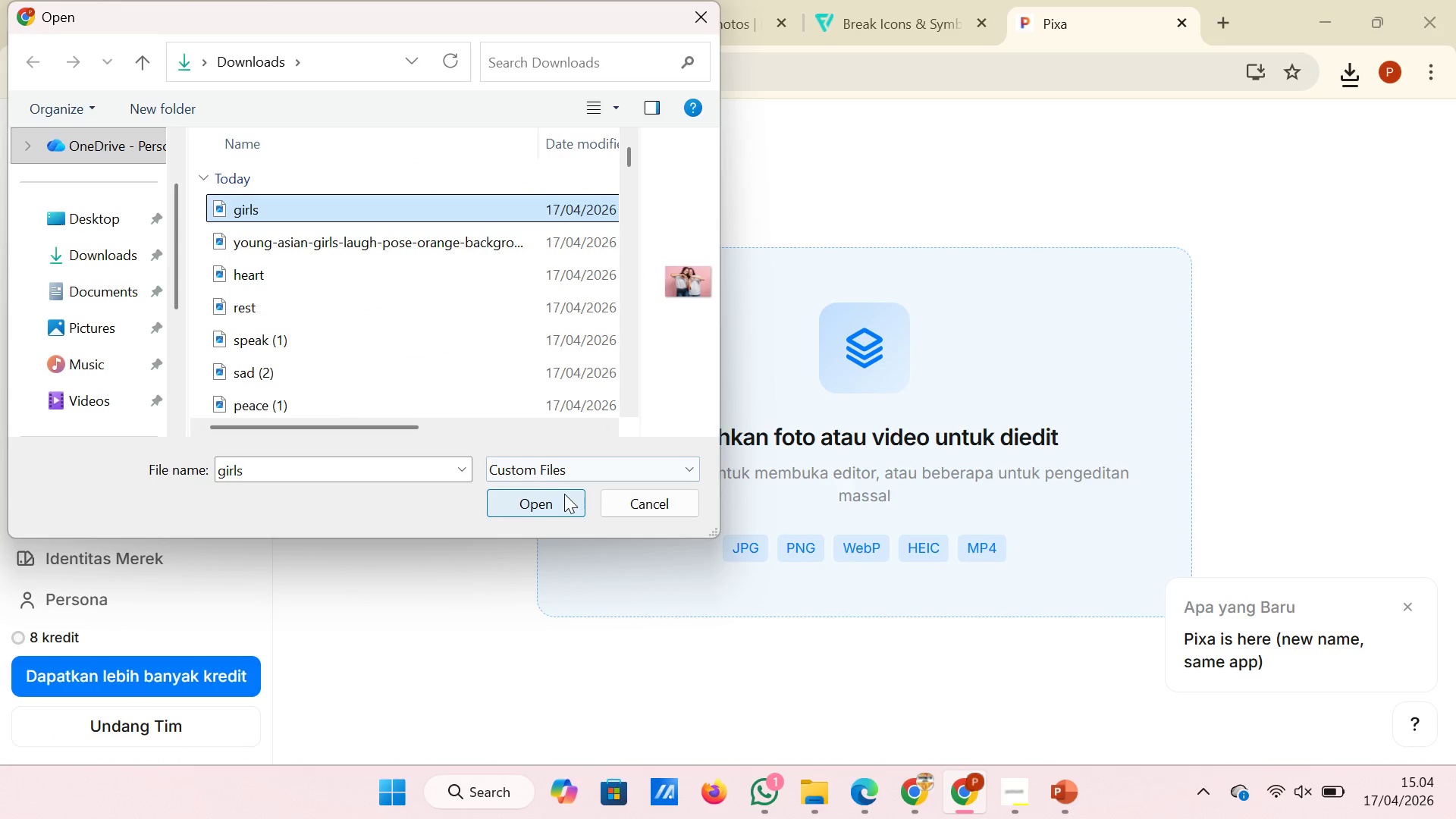 
left_click([564, 494])
 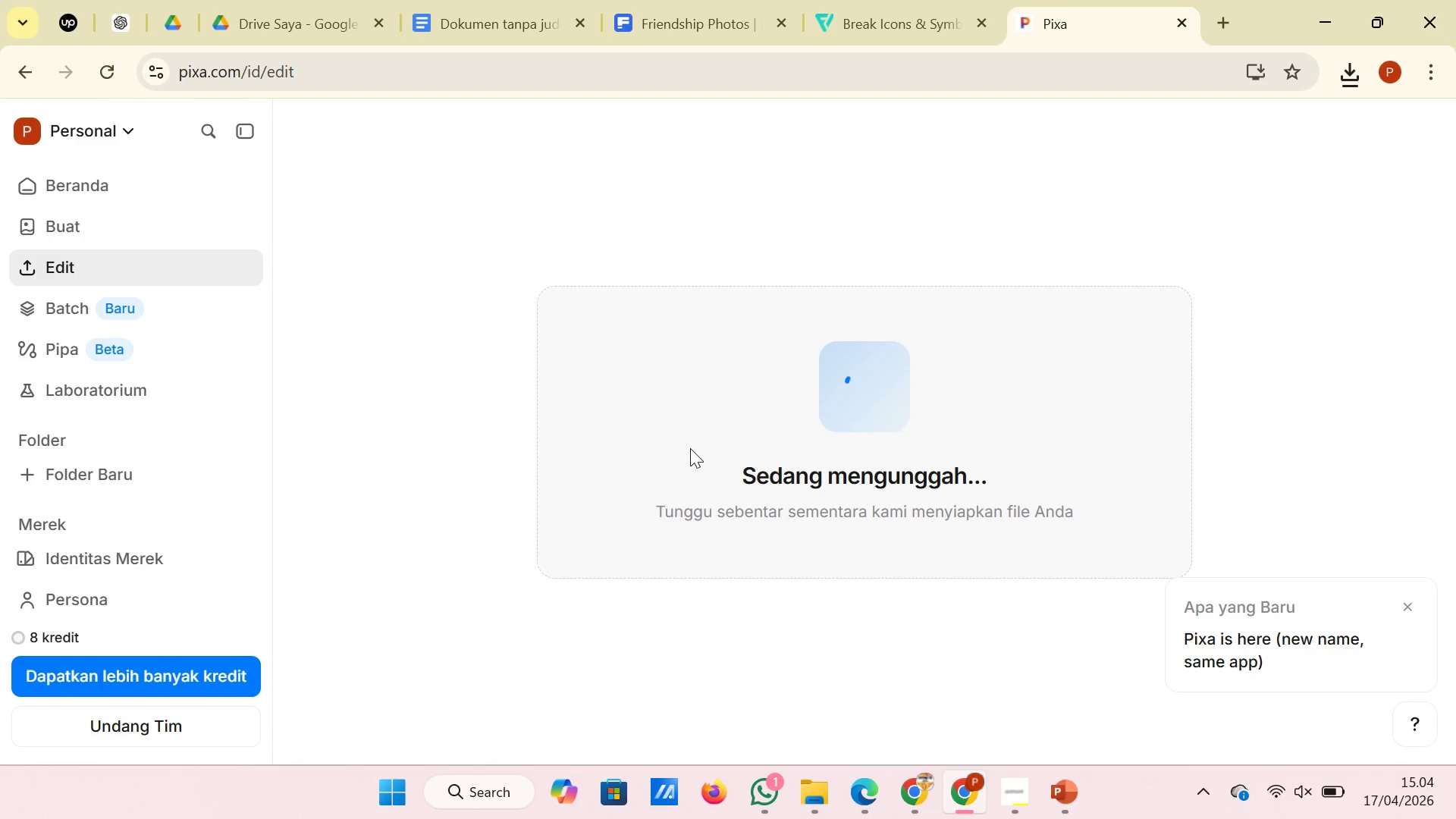 
wait(10.62)
 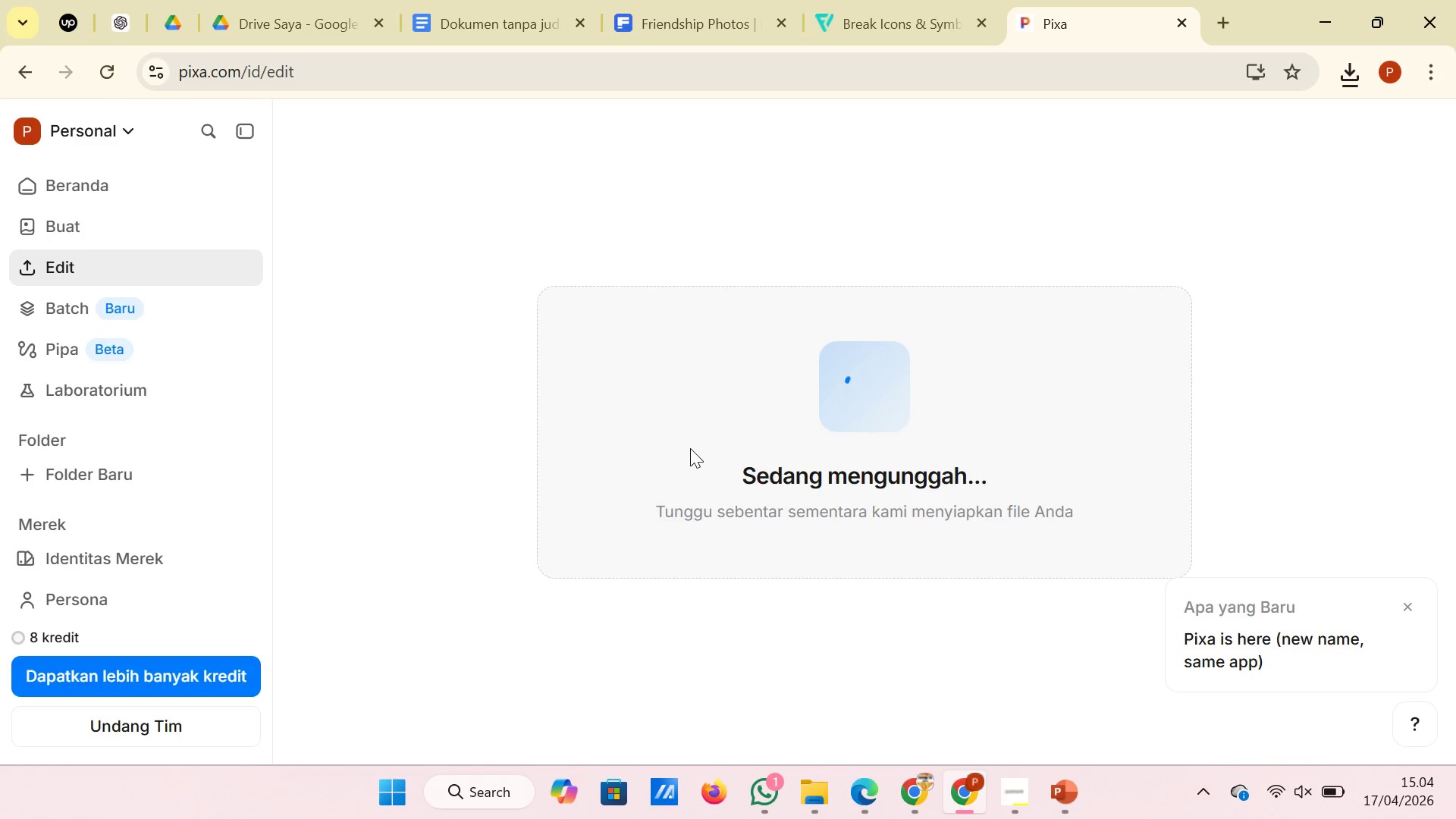 
scroll: coordinate [707, 433], scroll_direction: down, amount: 2.0
 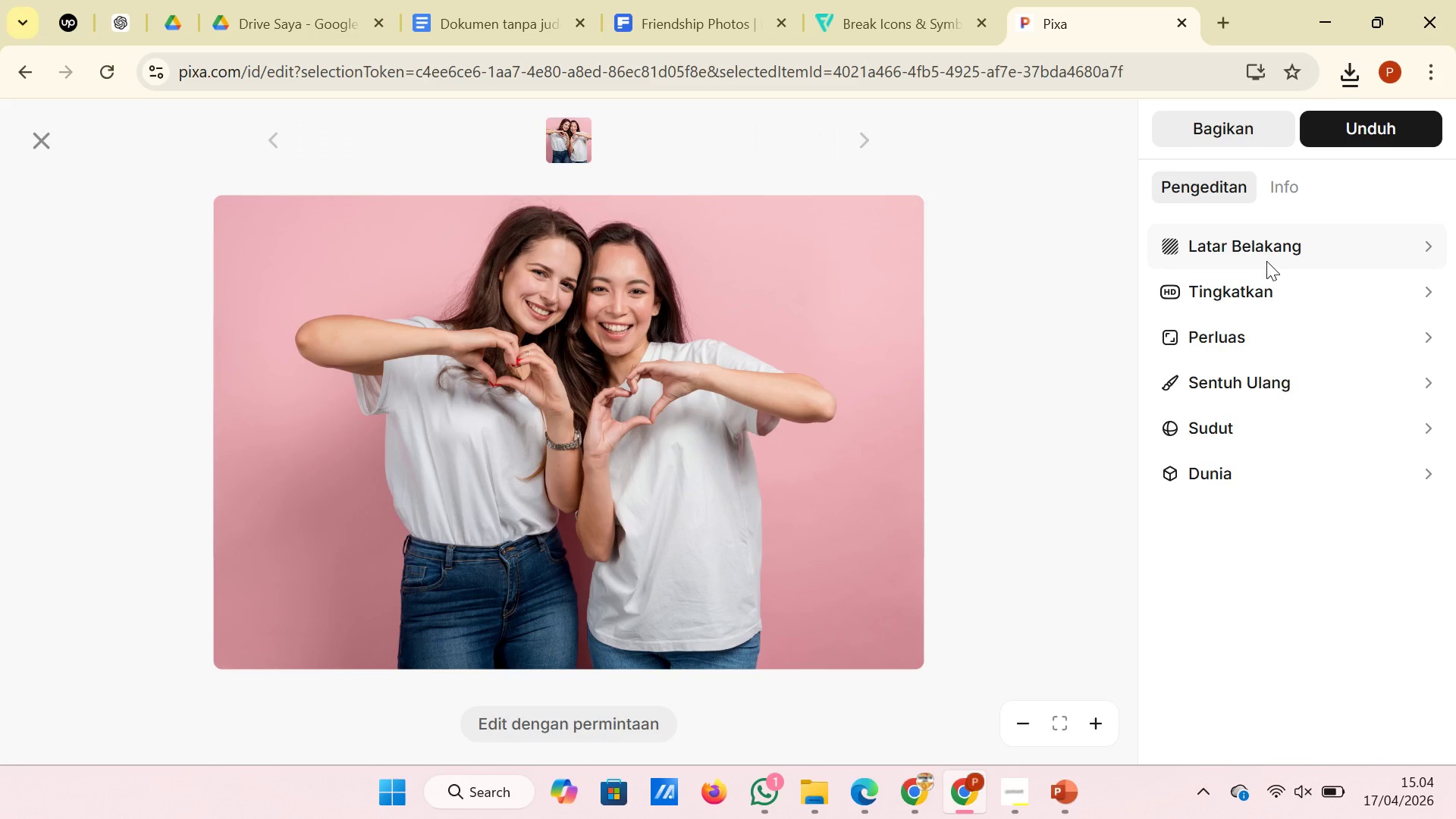 
left_click([1266, 261])
 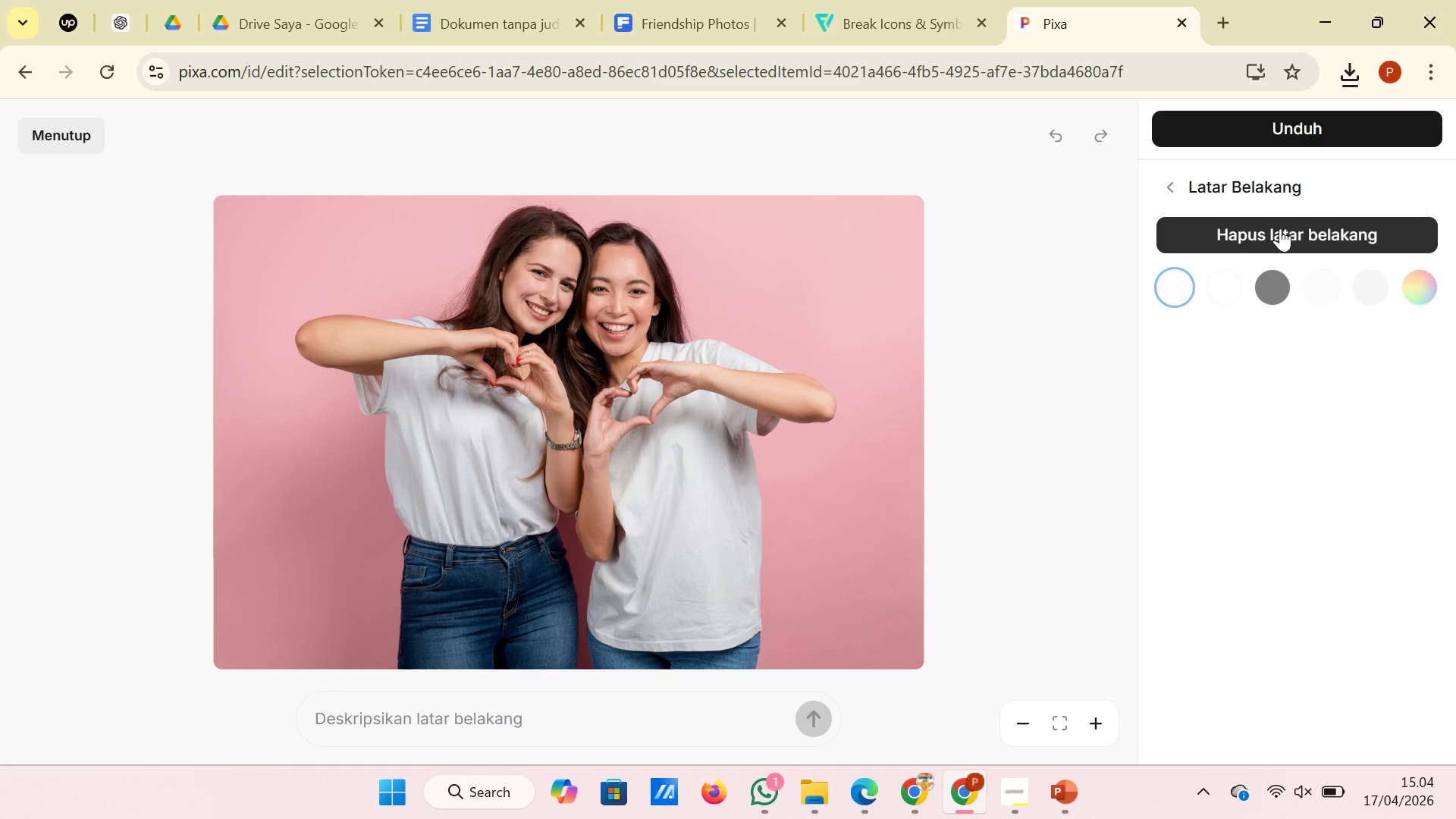 
left_click([1284, 224])
 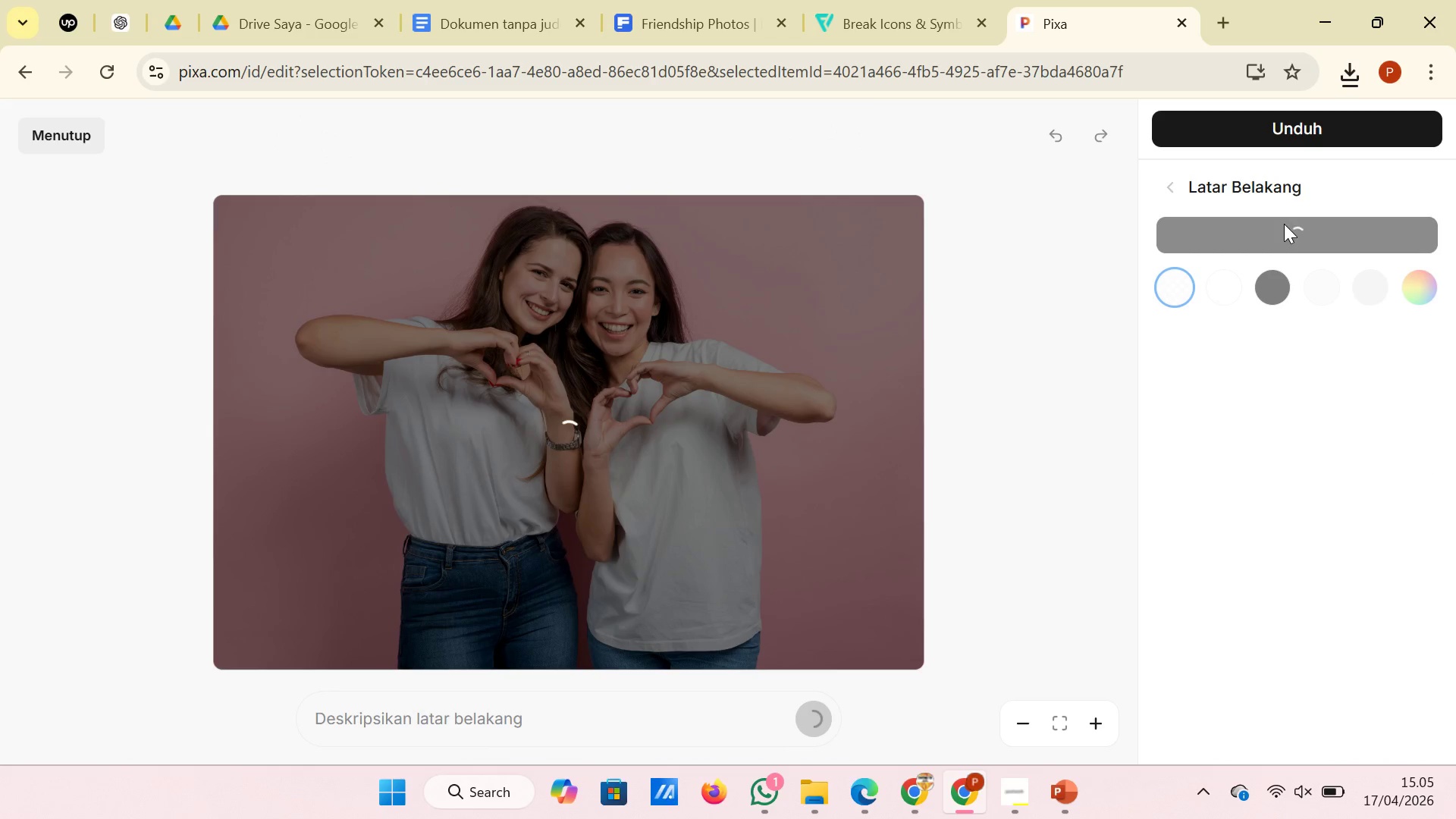 
wait(10.84)
 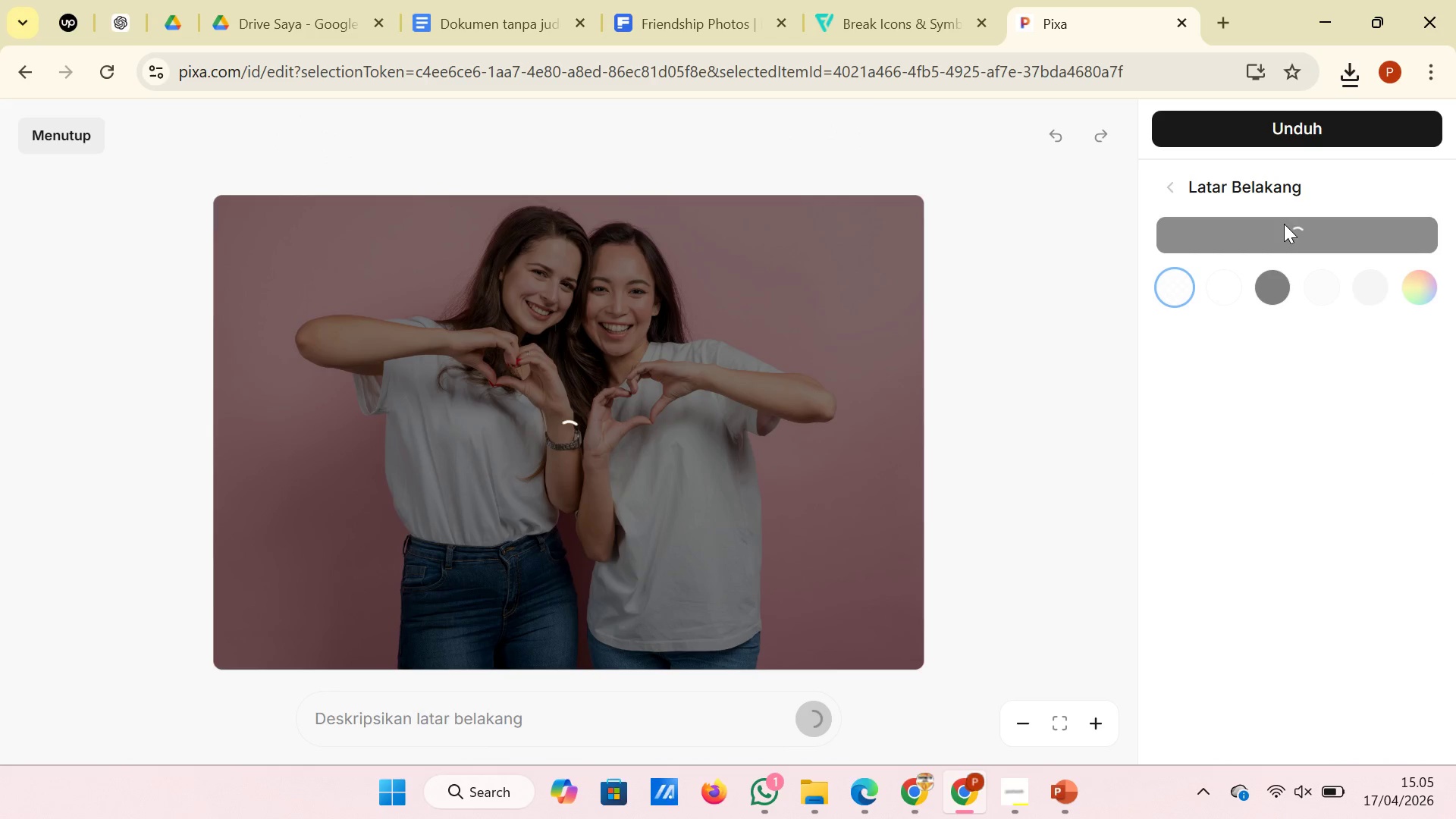 
mouse_move([1178, 816])
 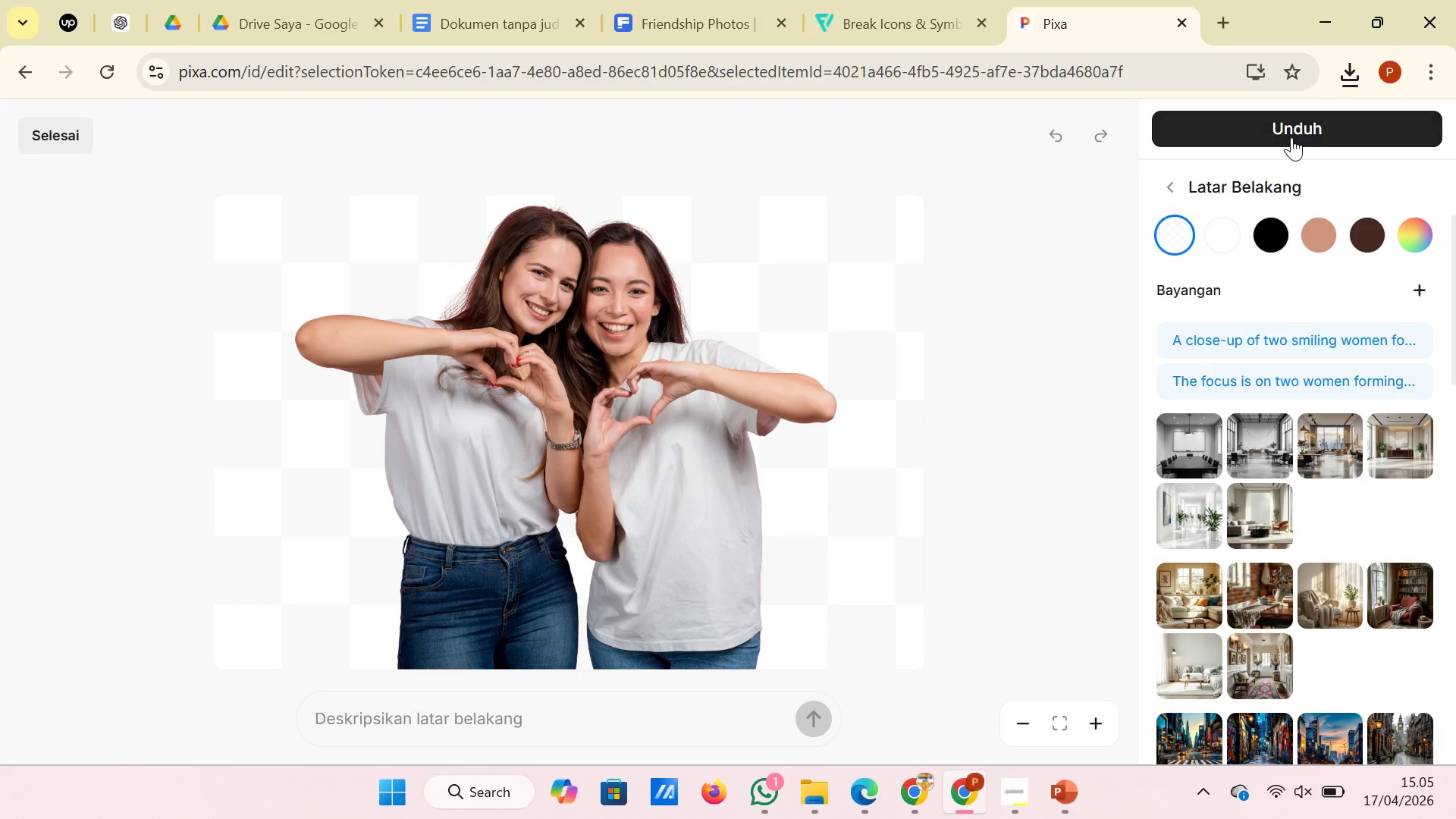 
left_click([1286, 130])
 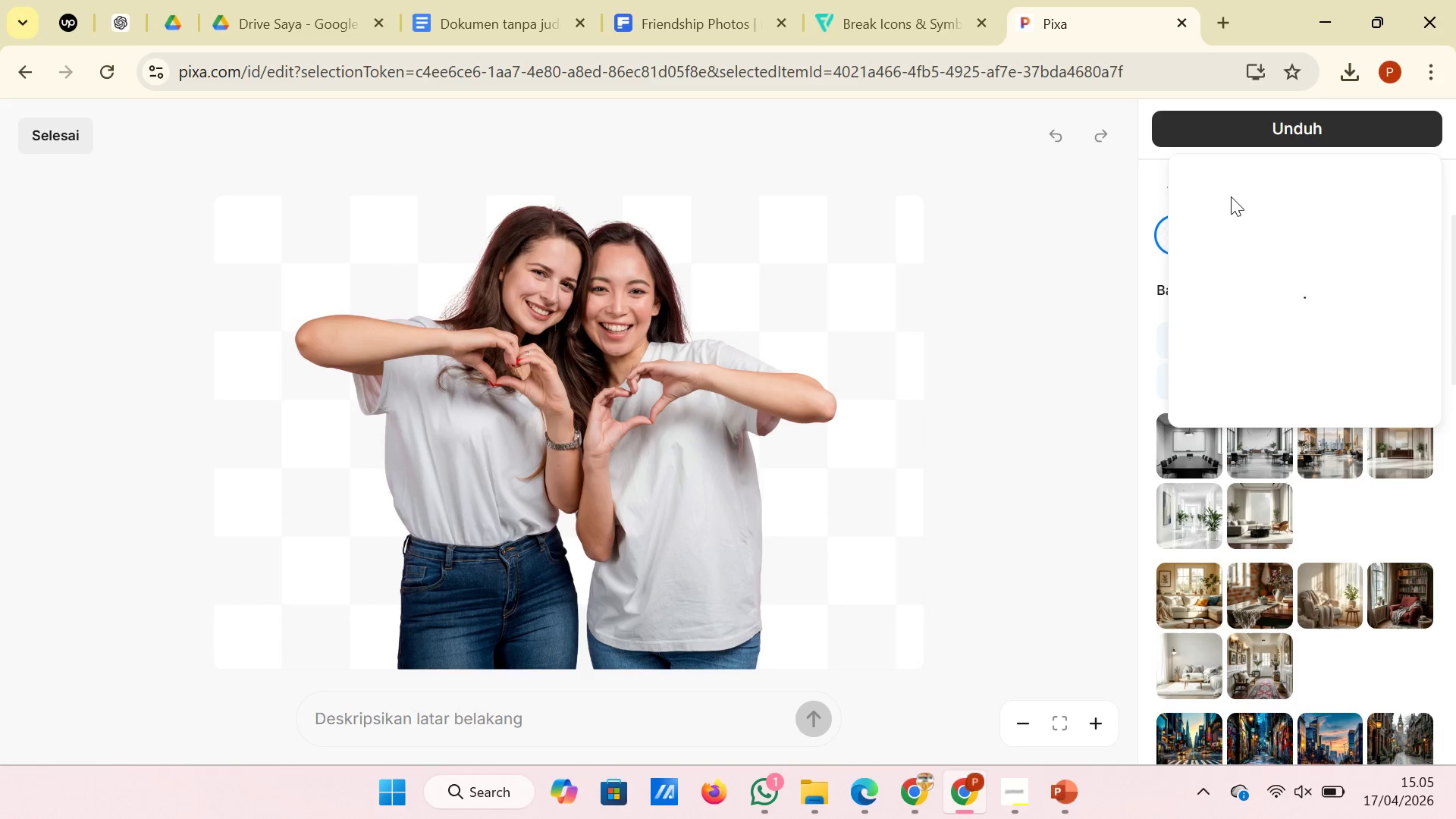 
wait(6.26)
 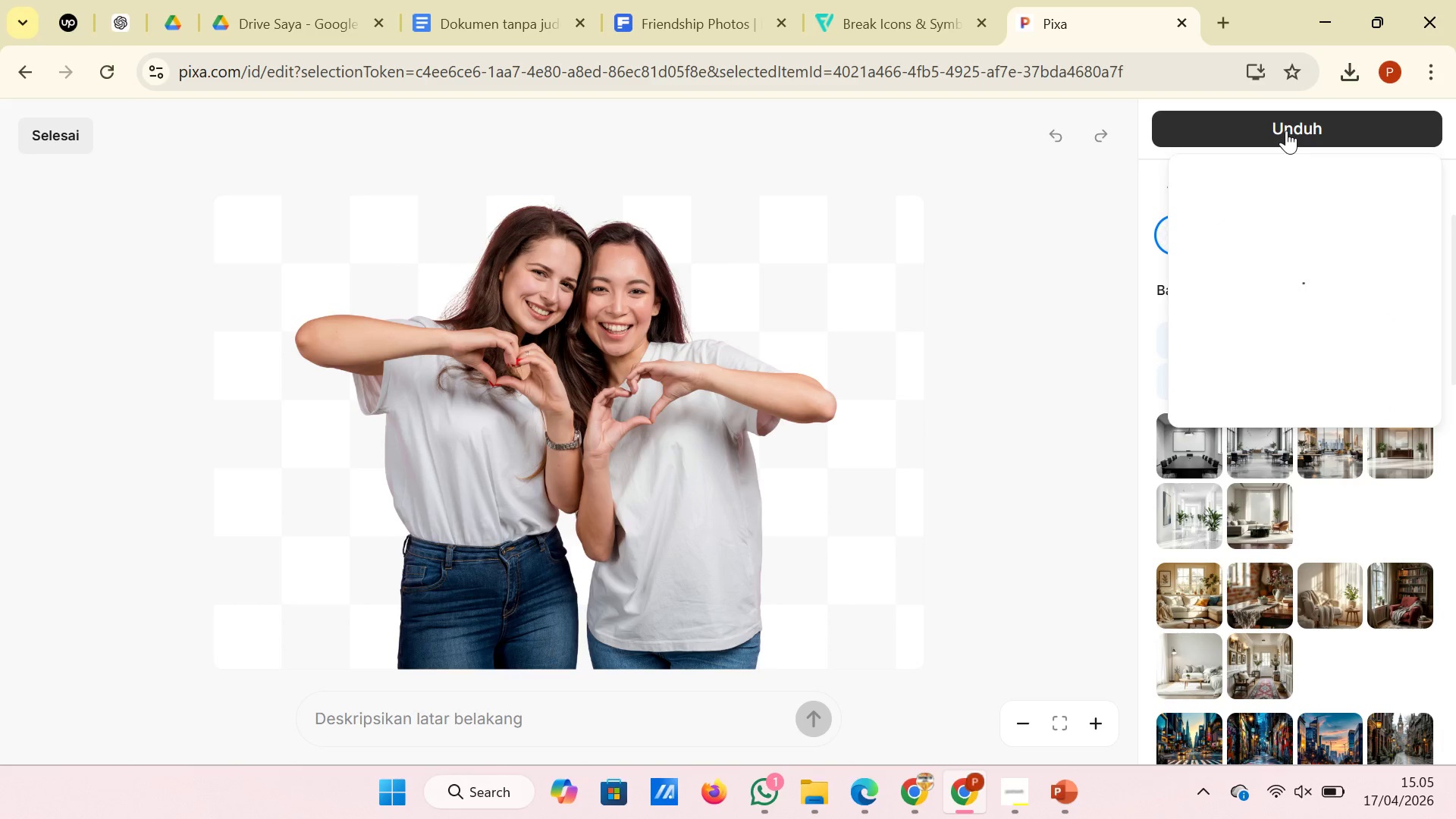 
mouse_move([1171, 224])
 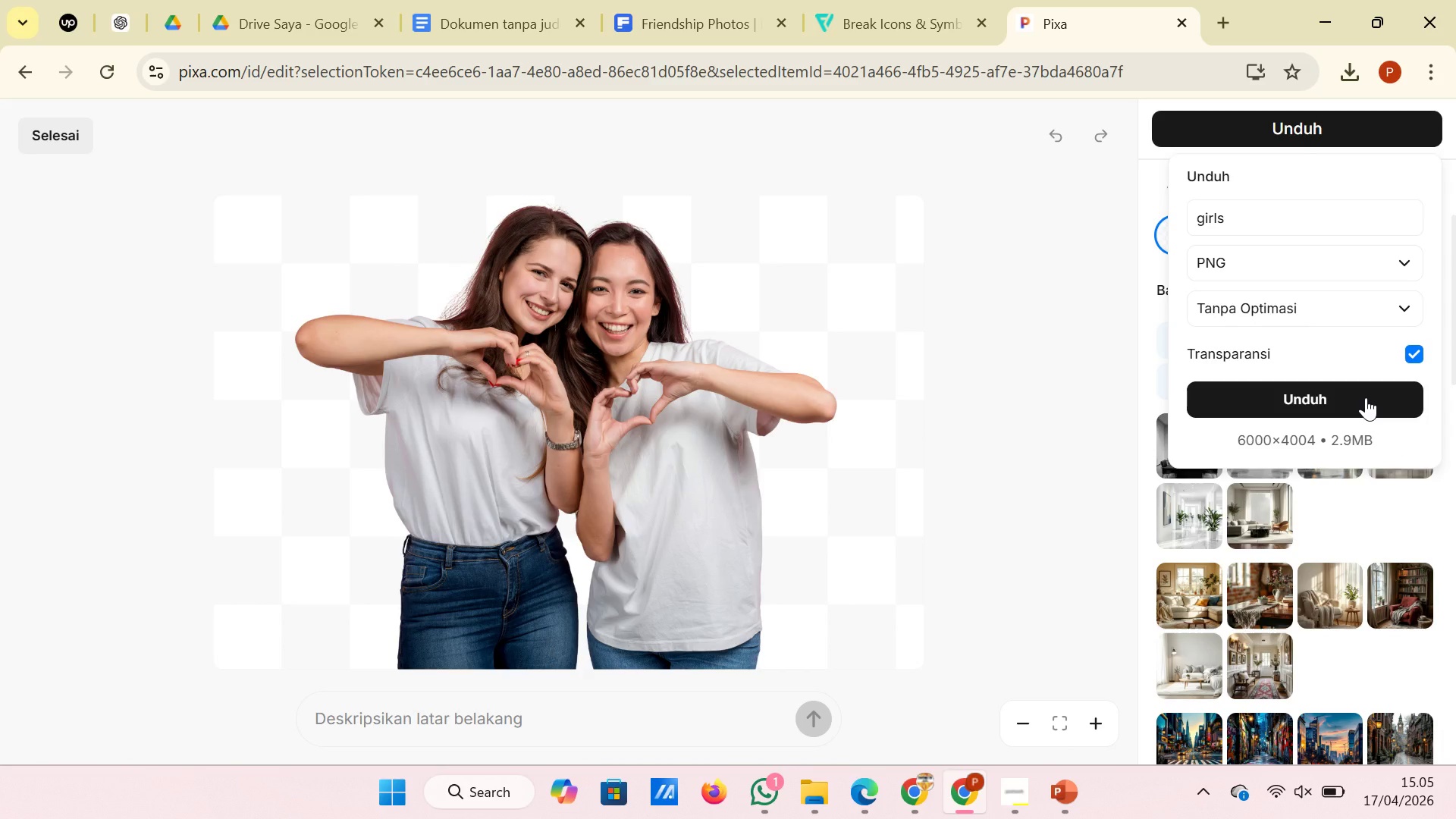 
left_click([1366, 397])
 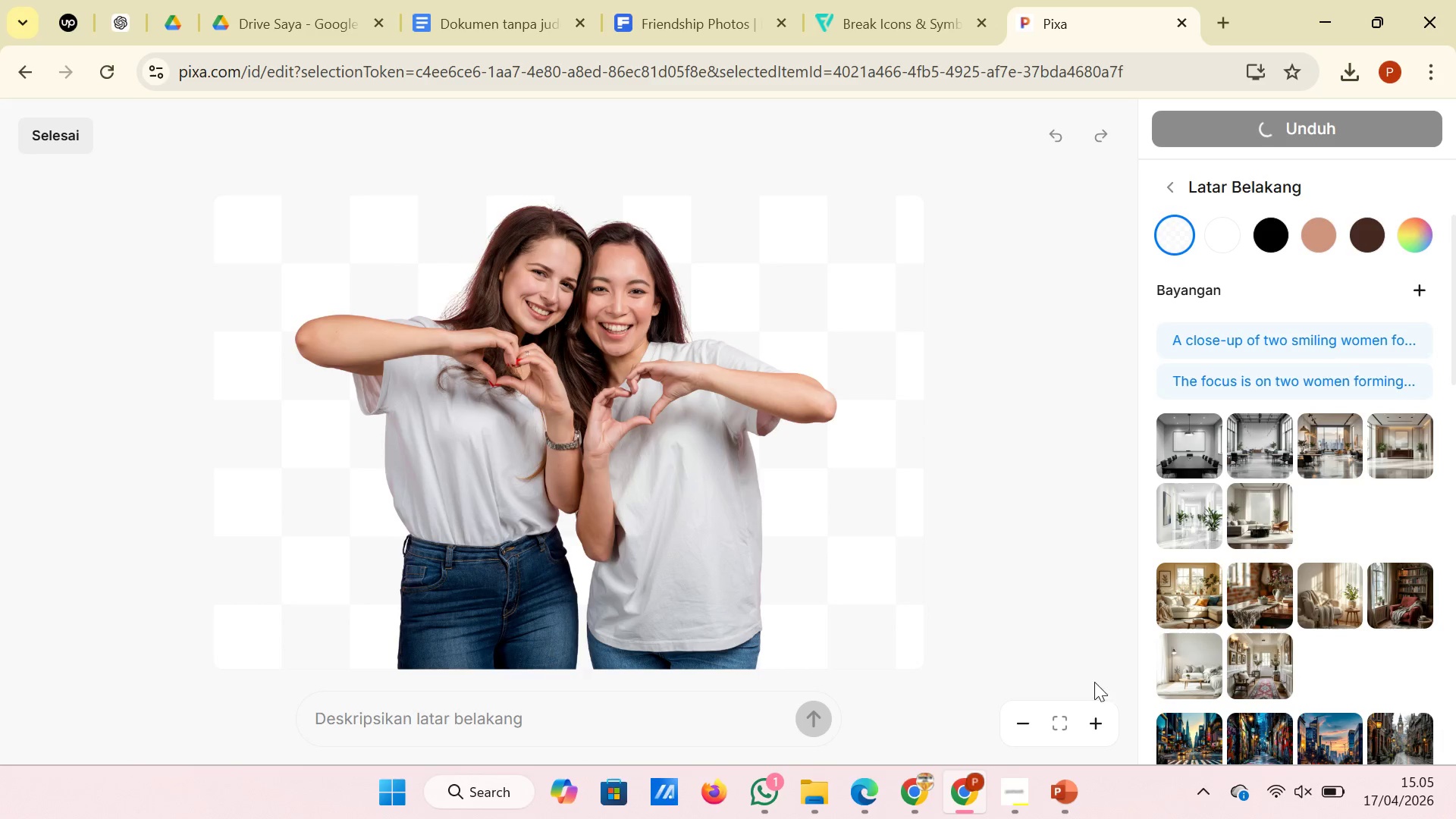 
left_click([1062, 802])
 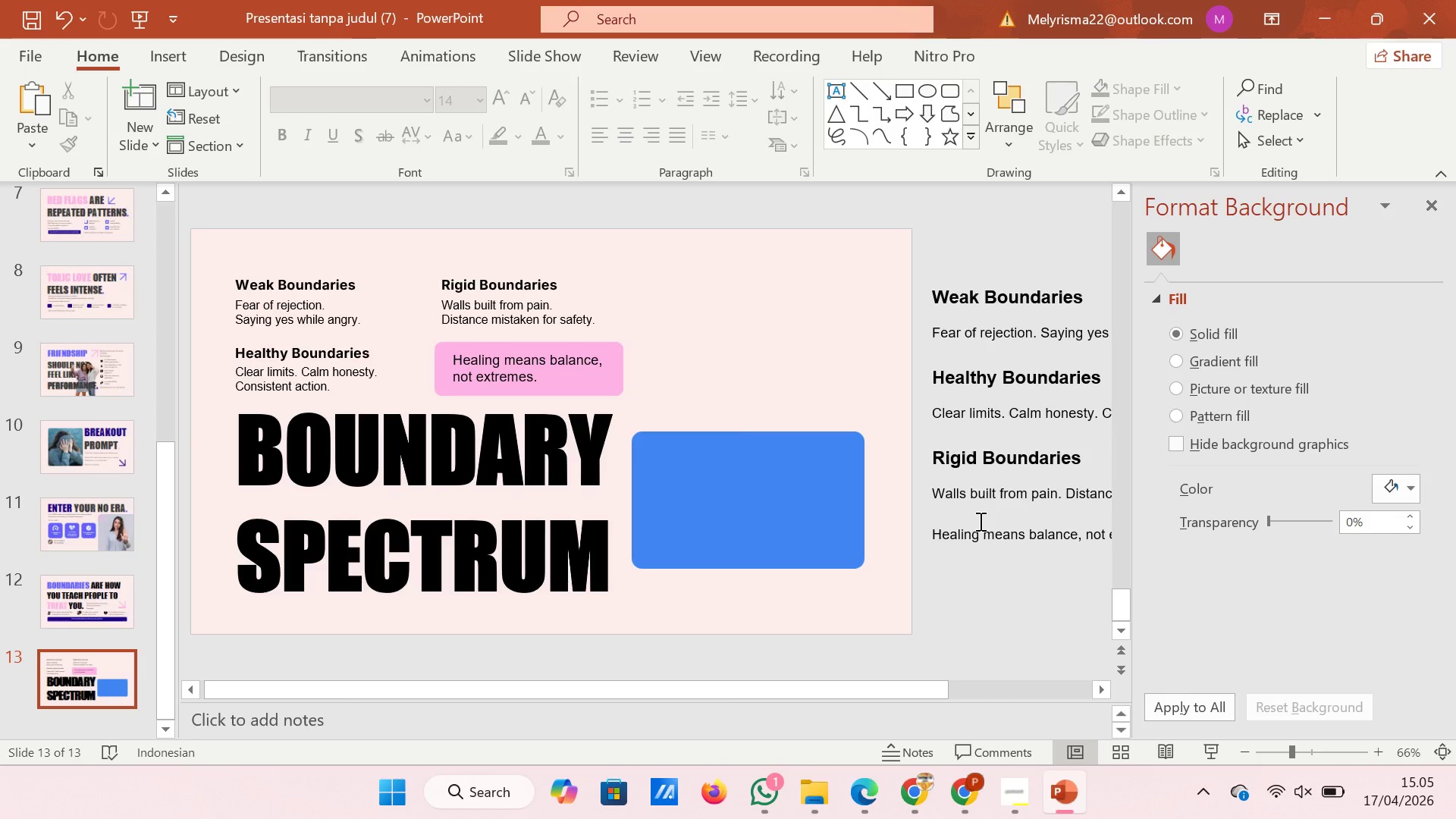 
wait(6.91)
 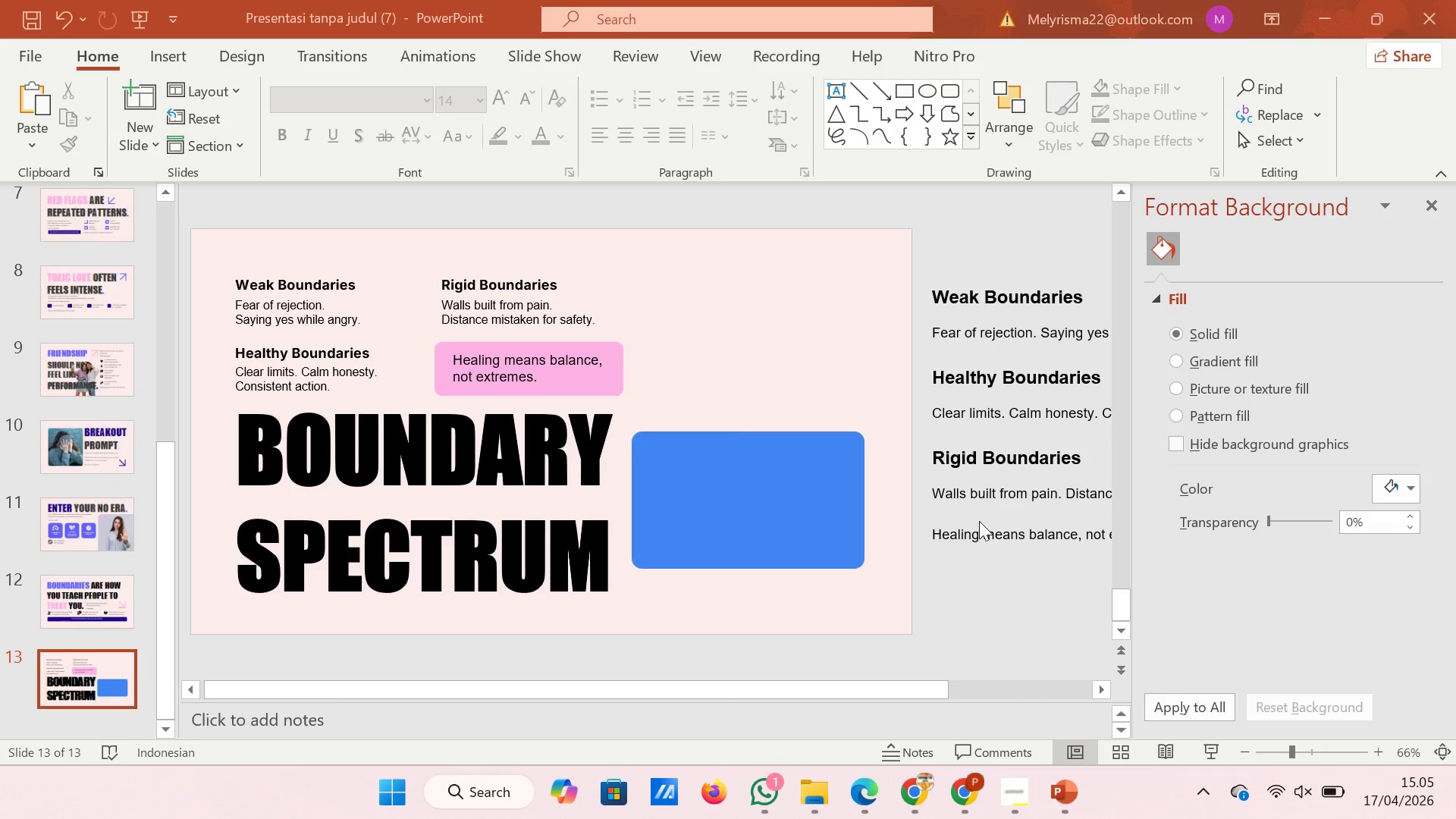 
left_click([588, 377])
 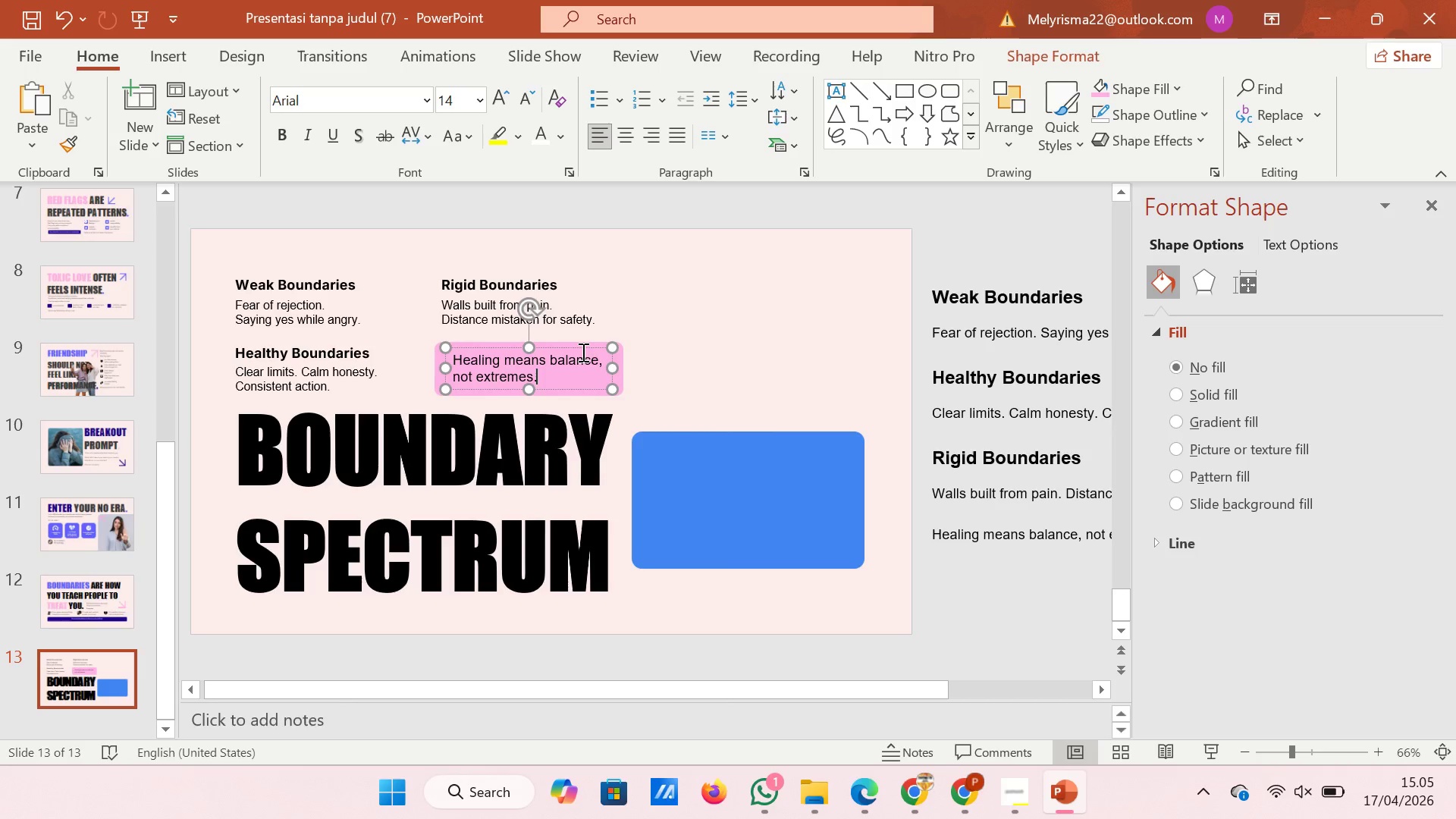 
left_click([585, 347])
 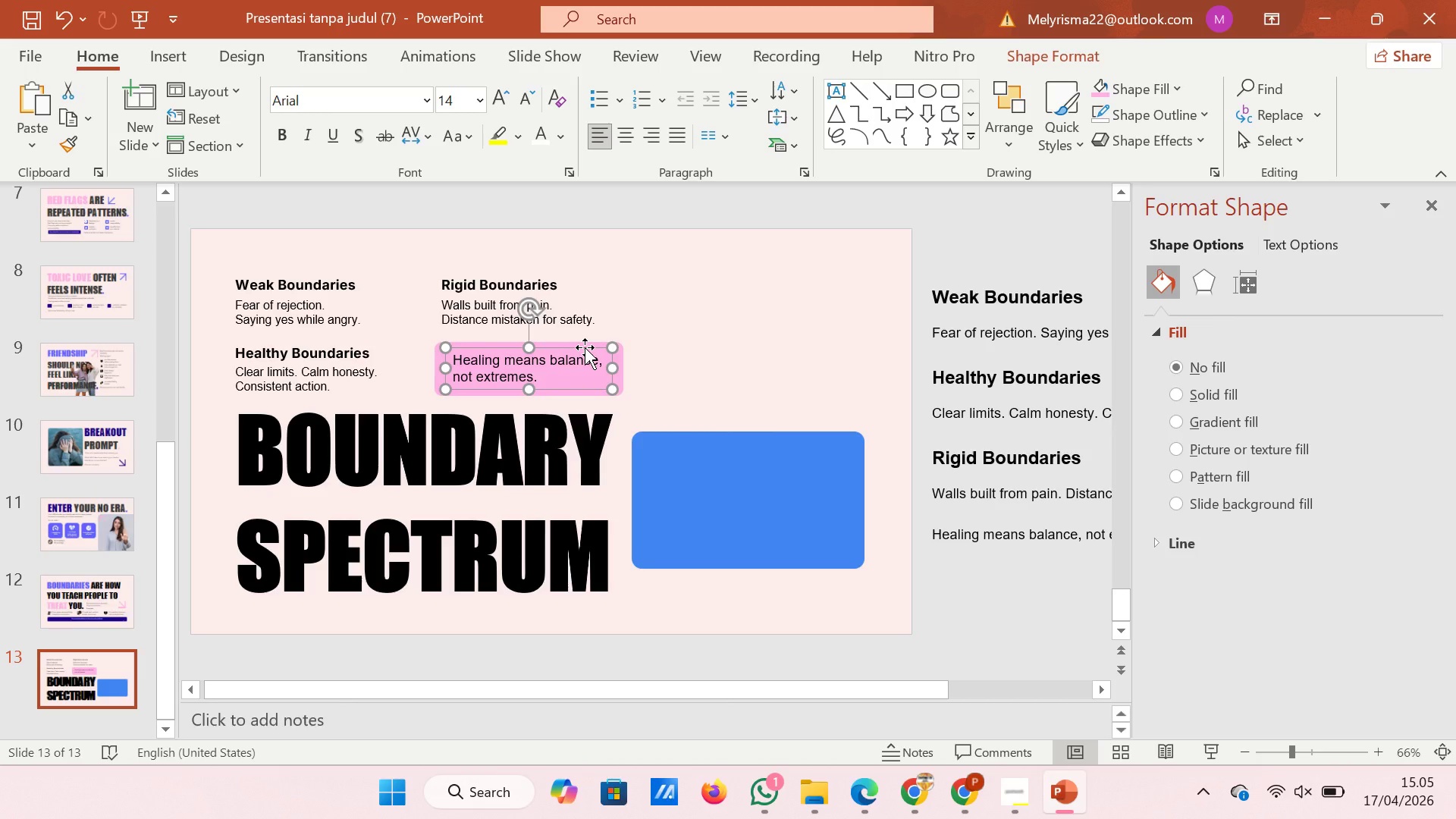 
key(ArrowLeft)
 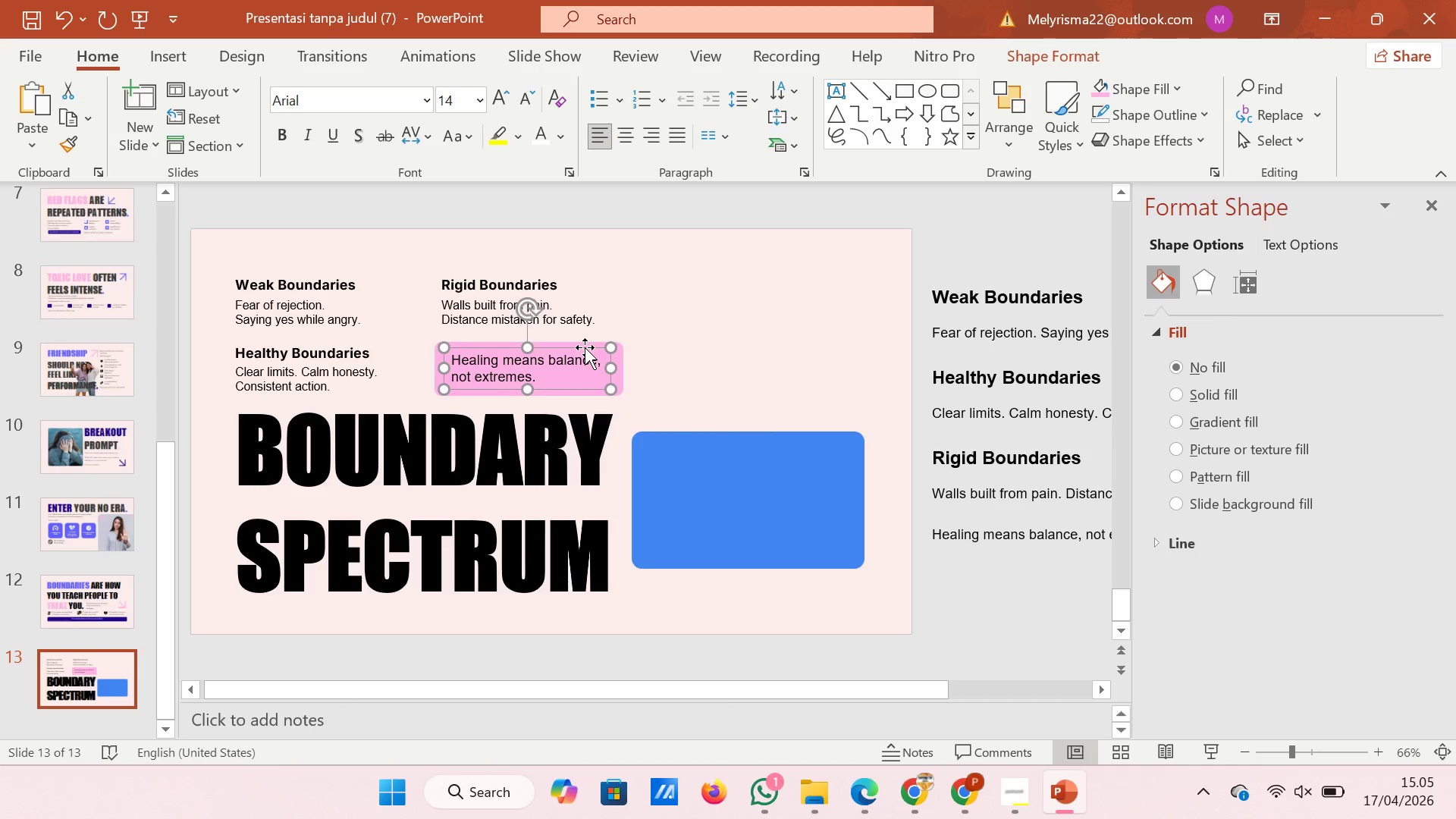 
key(ArrowLeft)
 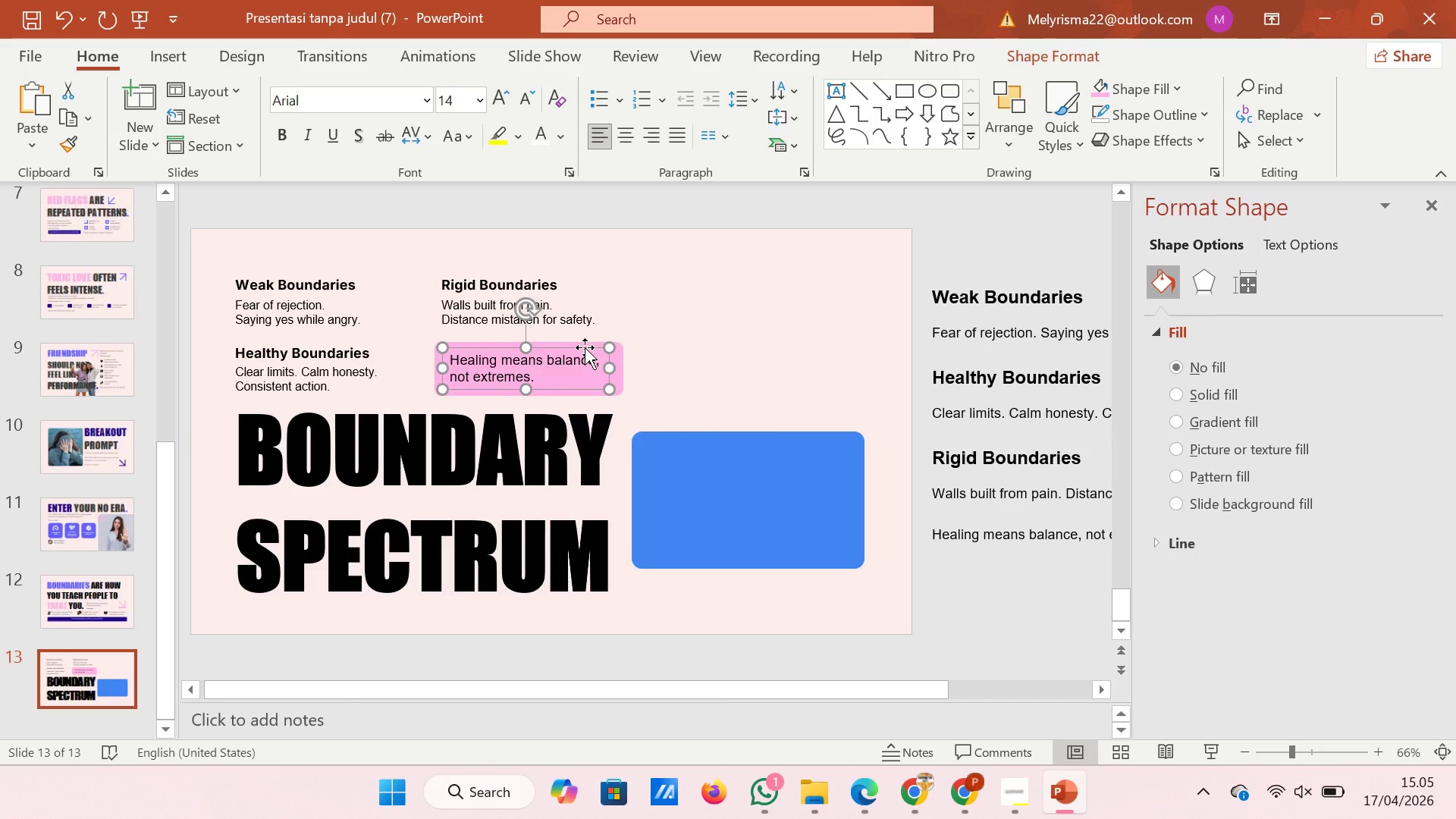 
key(ArrowLeft)
 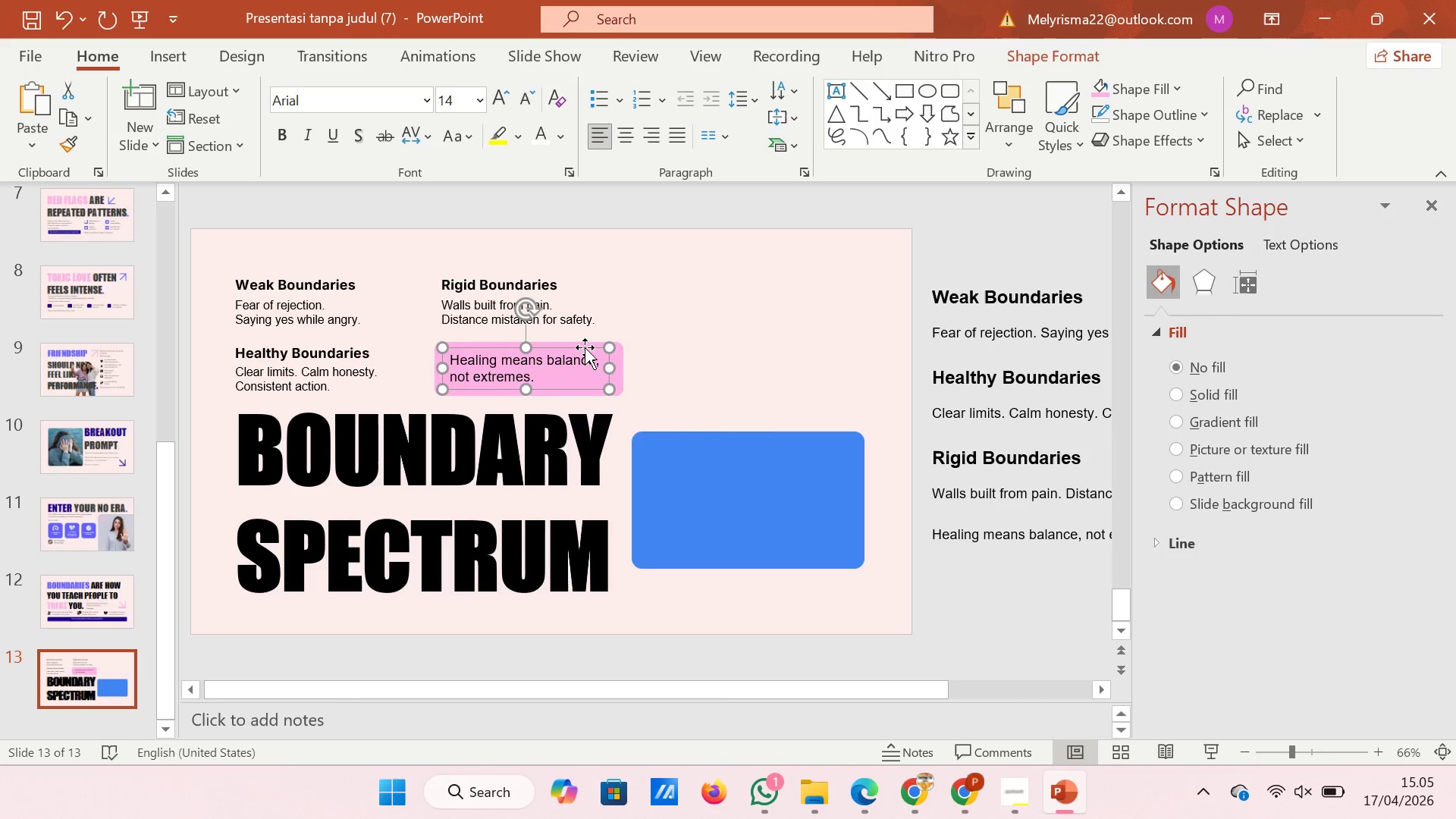 
key(ArrowLeft)
 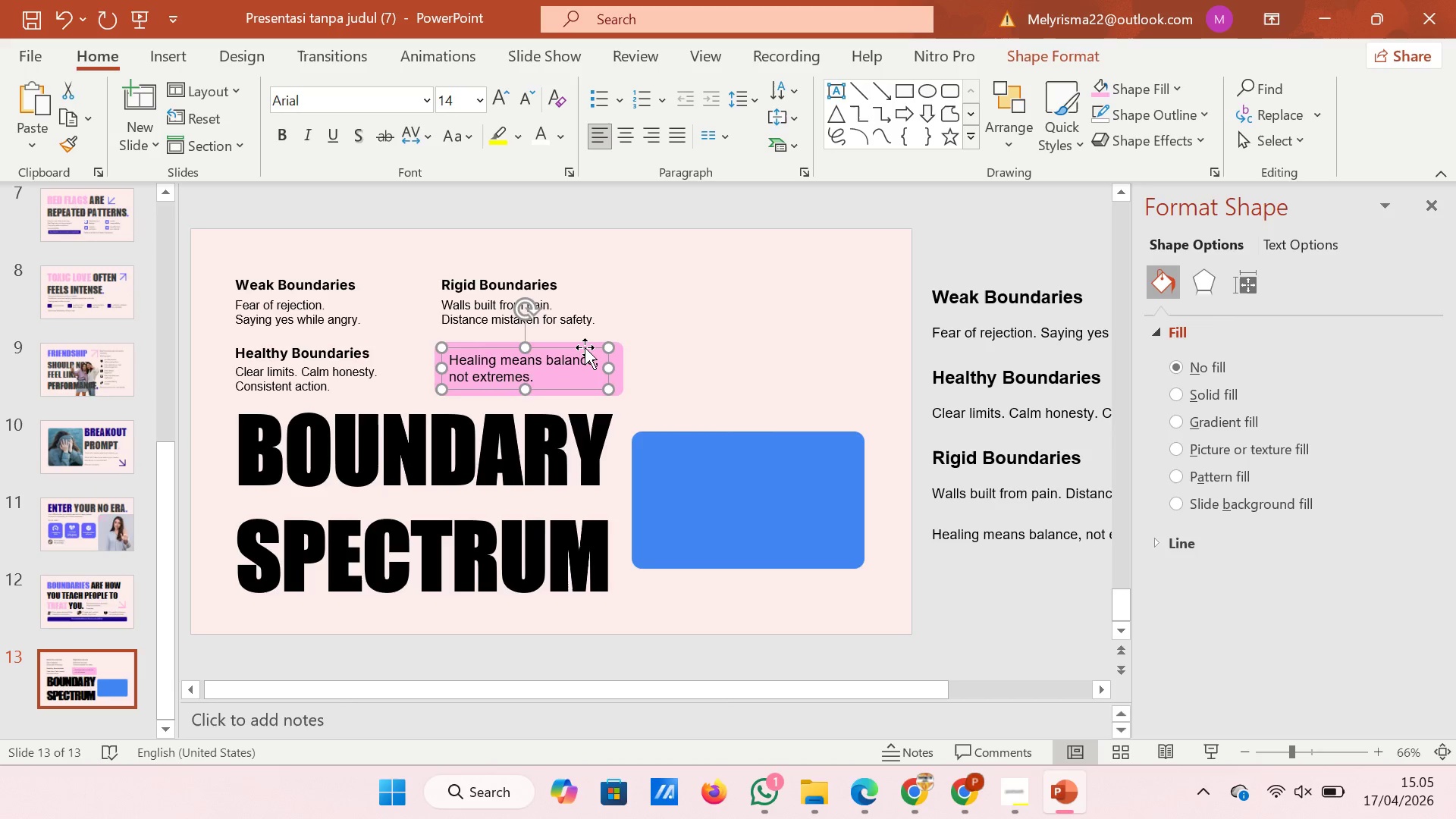 
key(ArrowLeft)
 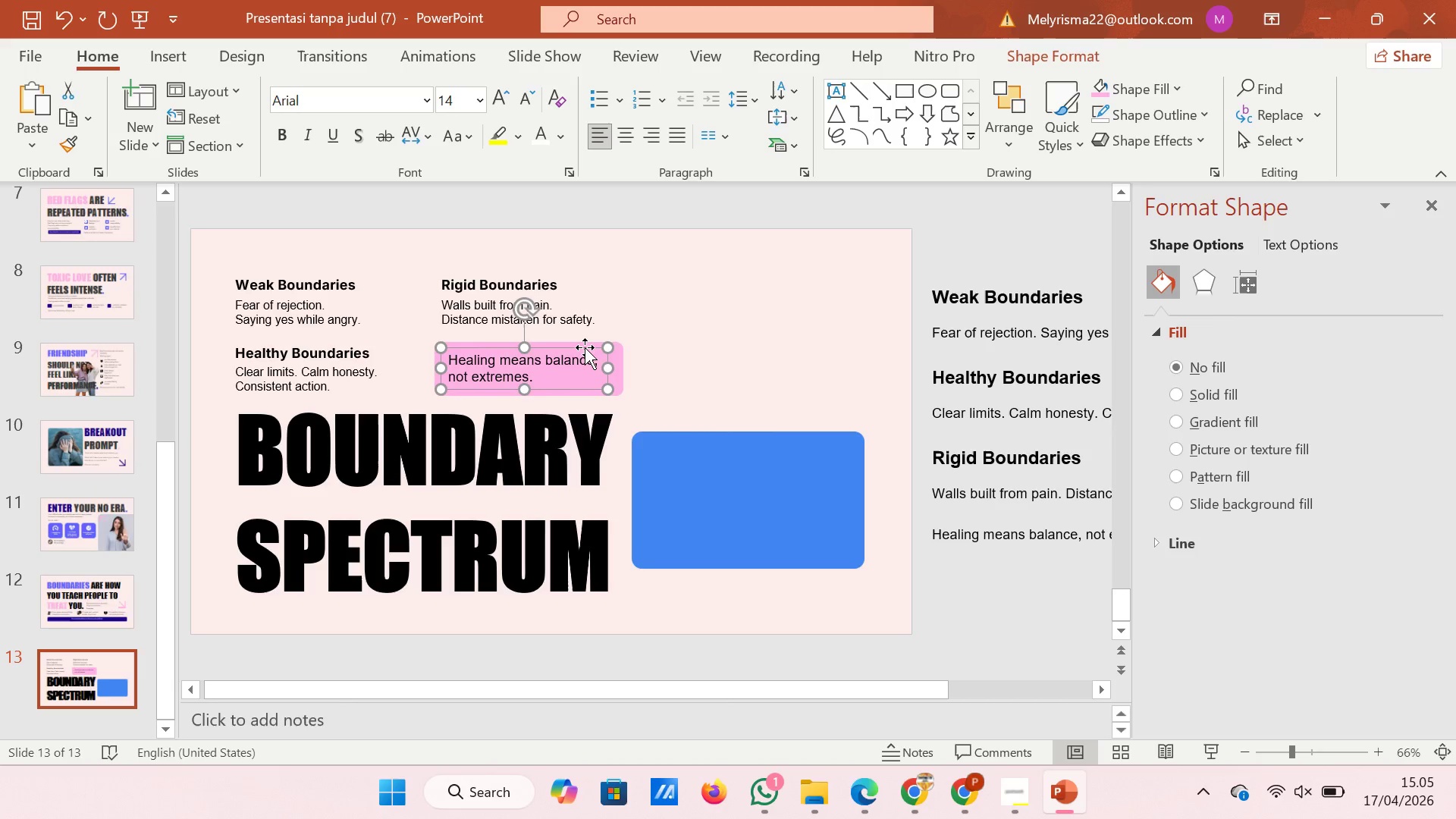 
key(ArrowLeft)
 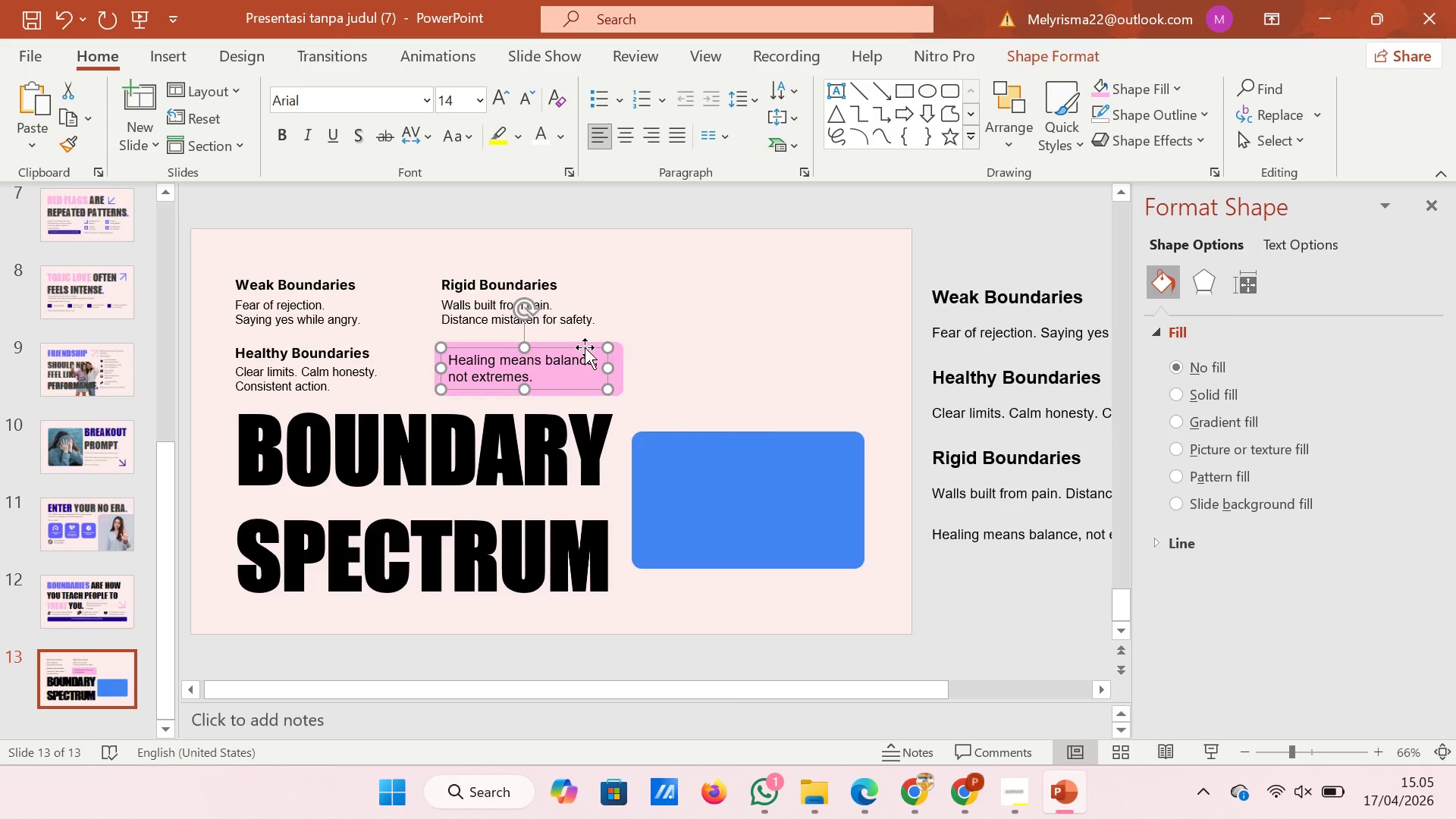 
key(ArrowLeft)
 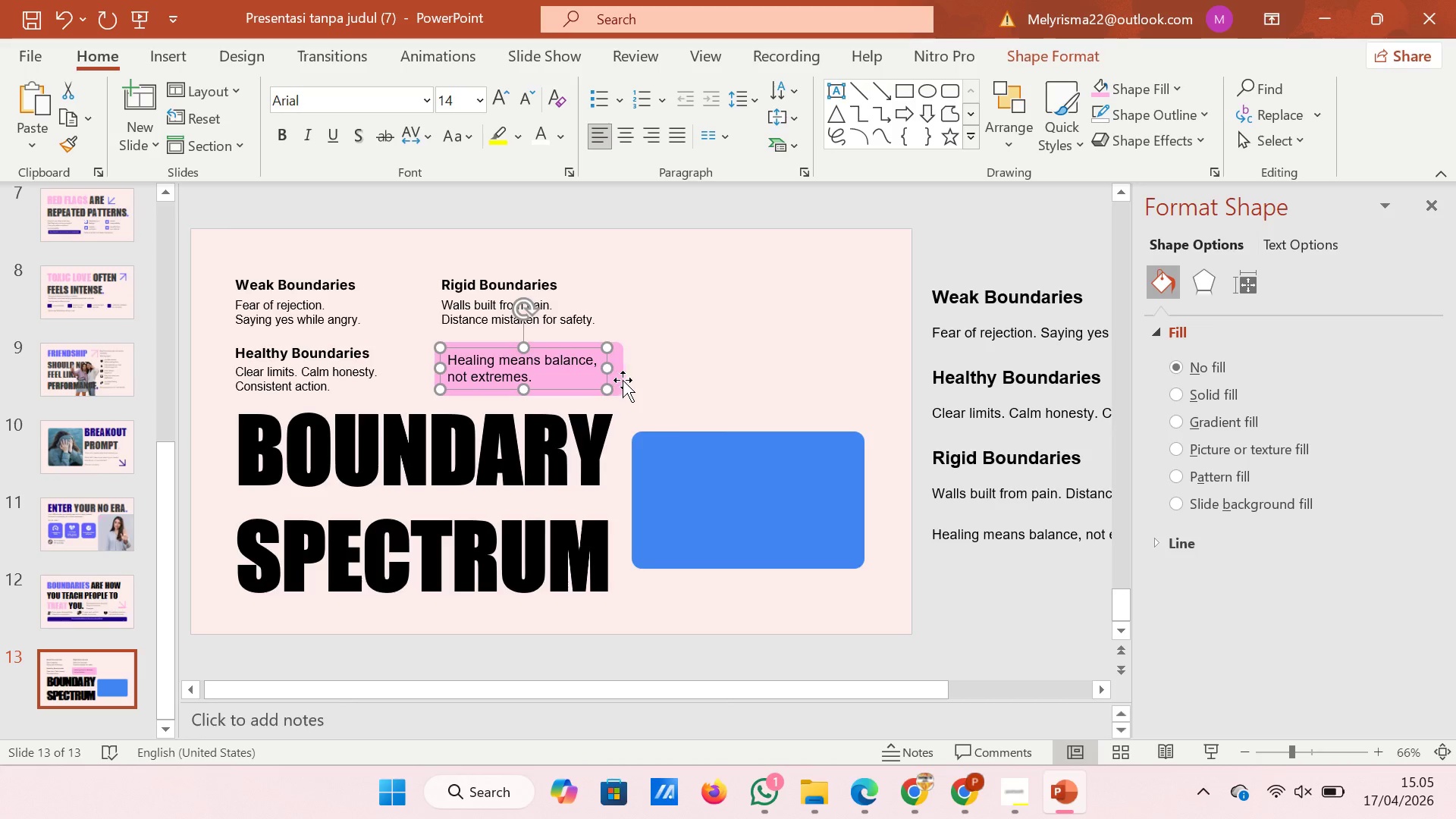 
left_click([618, 377])
 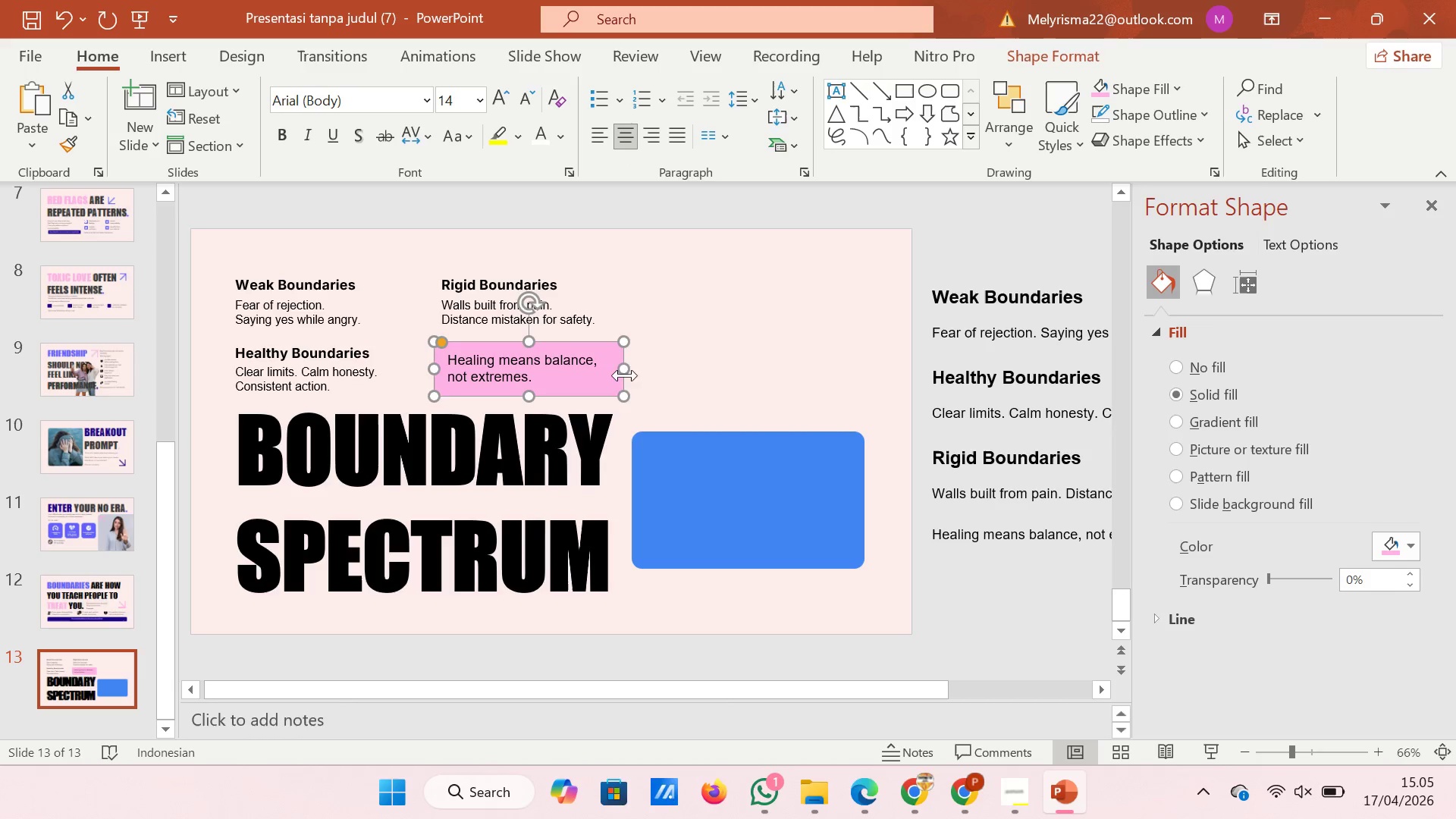 
left_click_drag(start_coordinate=[626, 369], to_coordinate=[614, 369])
 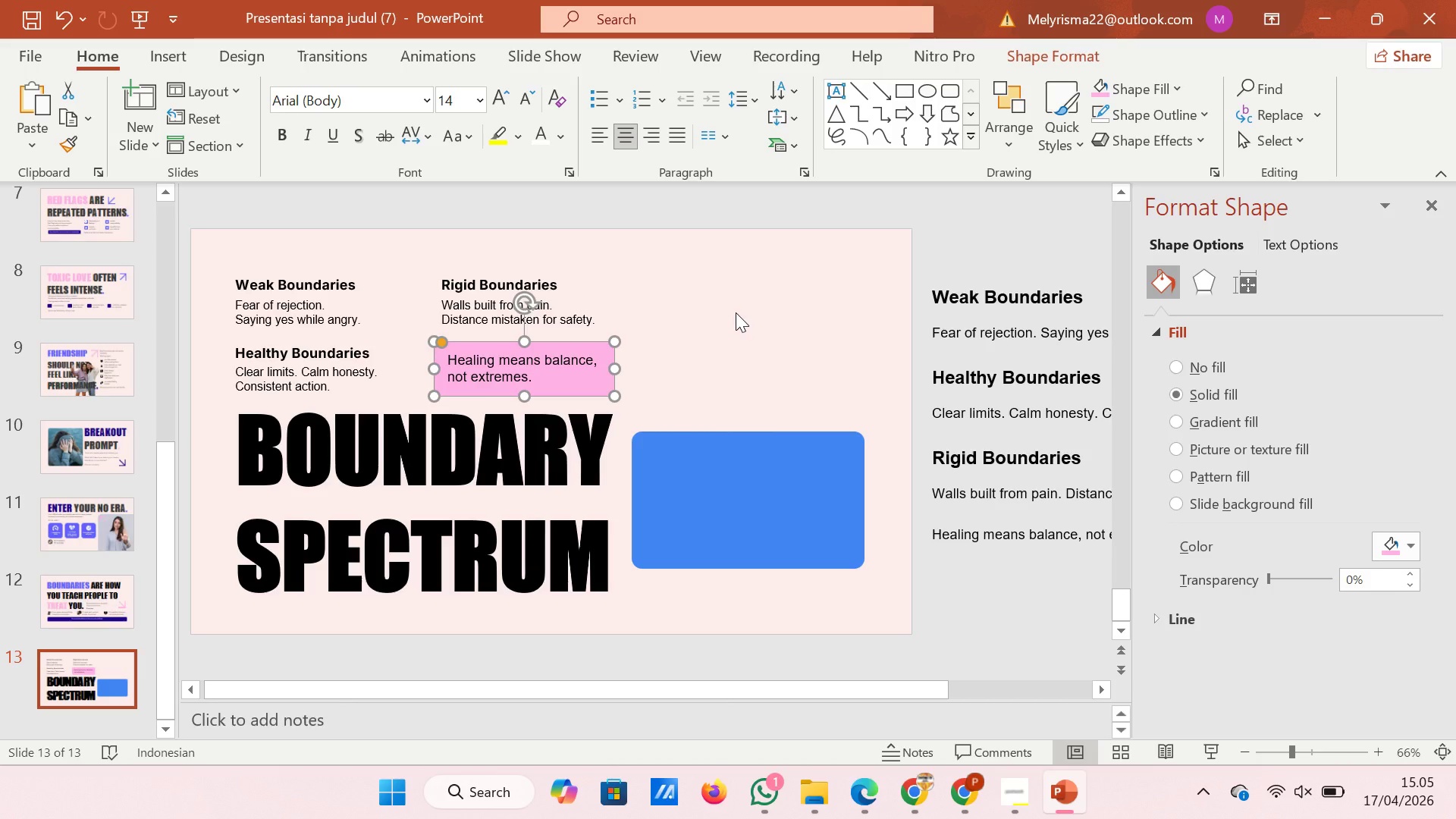 
left_click([736, 312])
 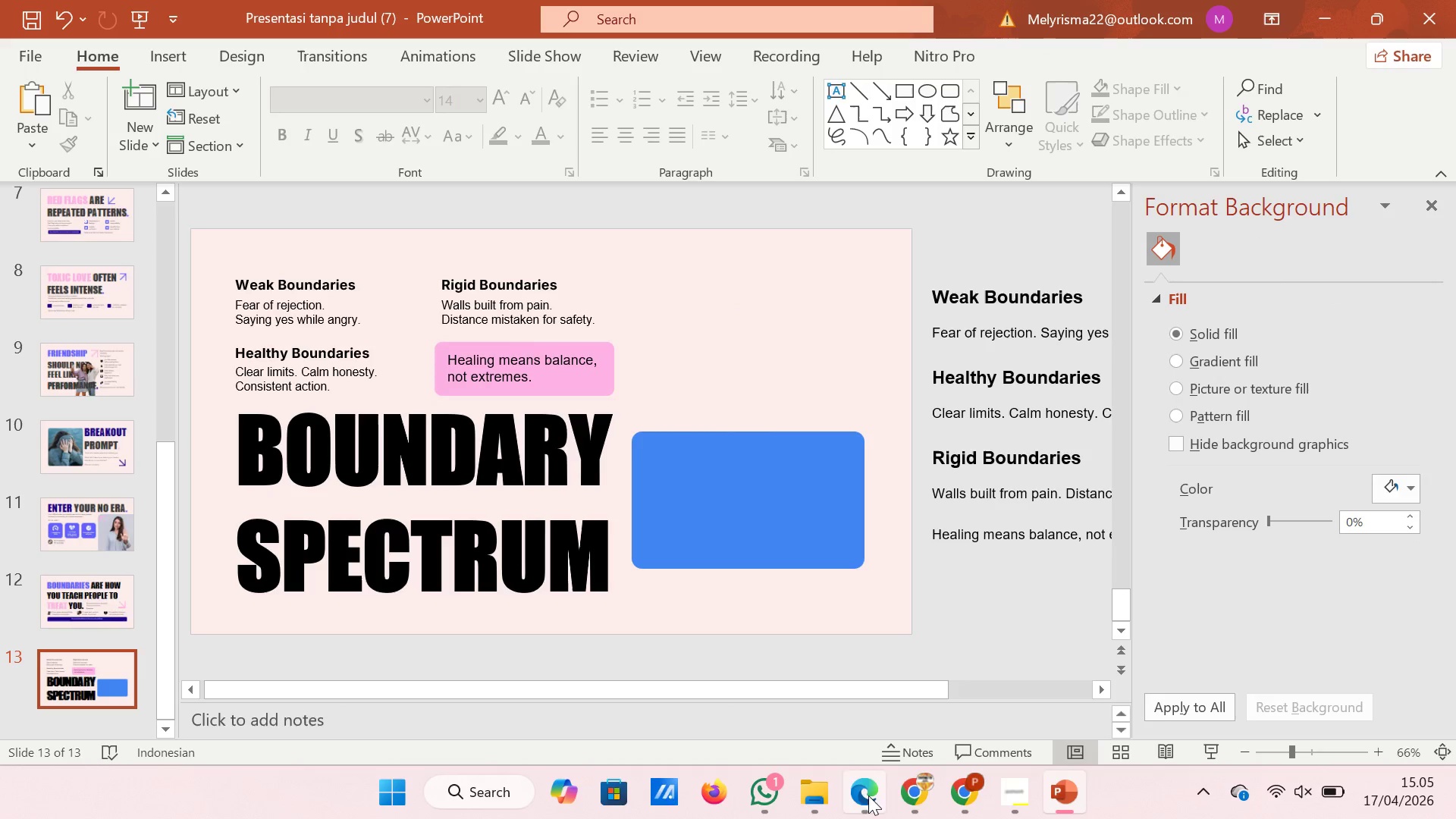 
left_click([820, 796])
 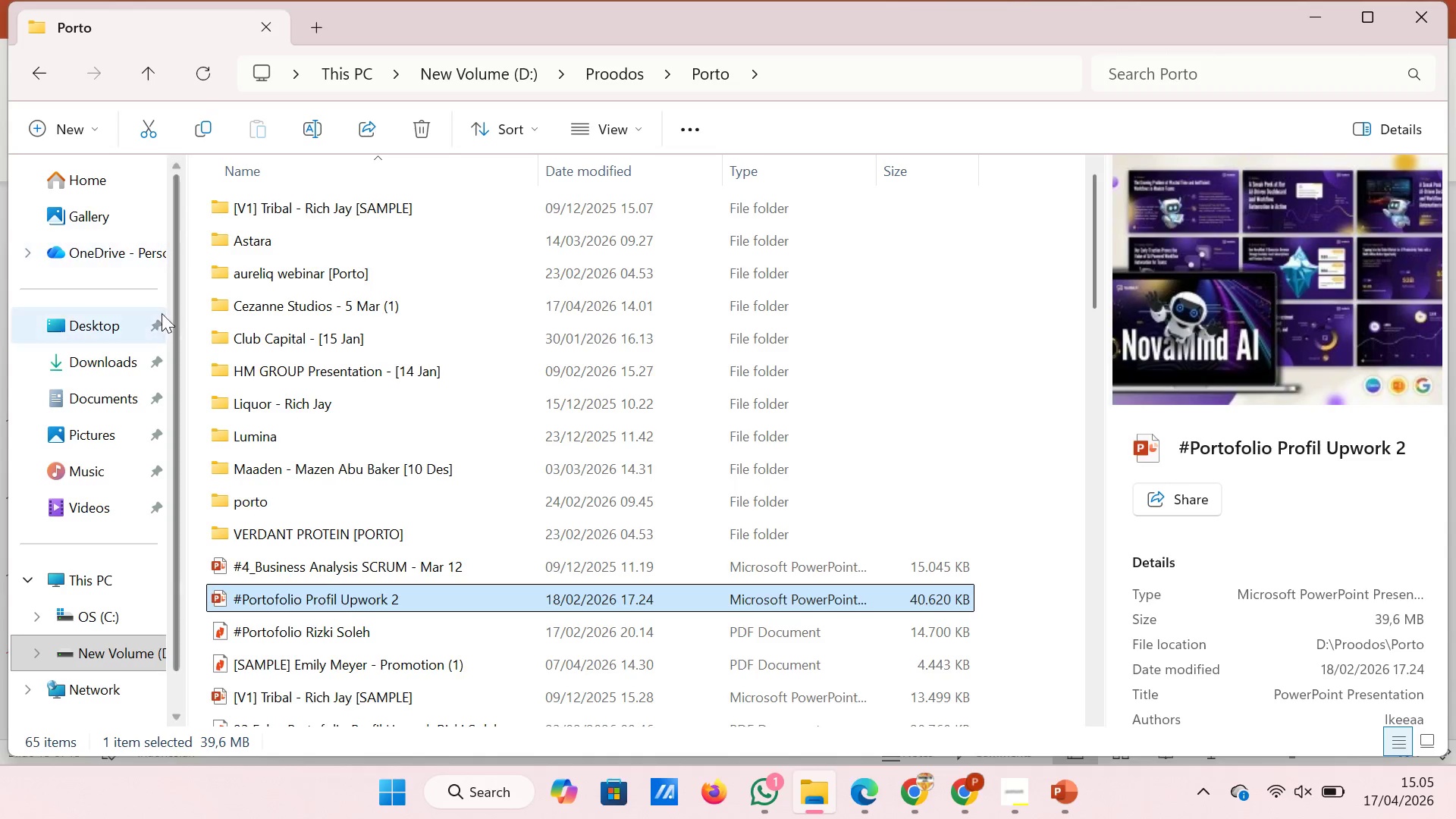 
scroll: coordinate [276, 310], scroll_direction: up, amount: 5.0
 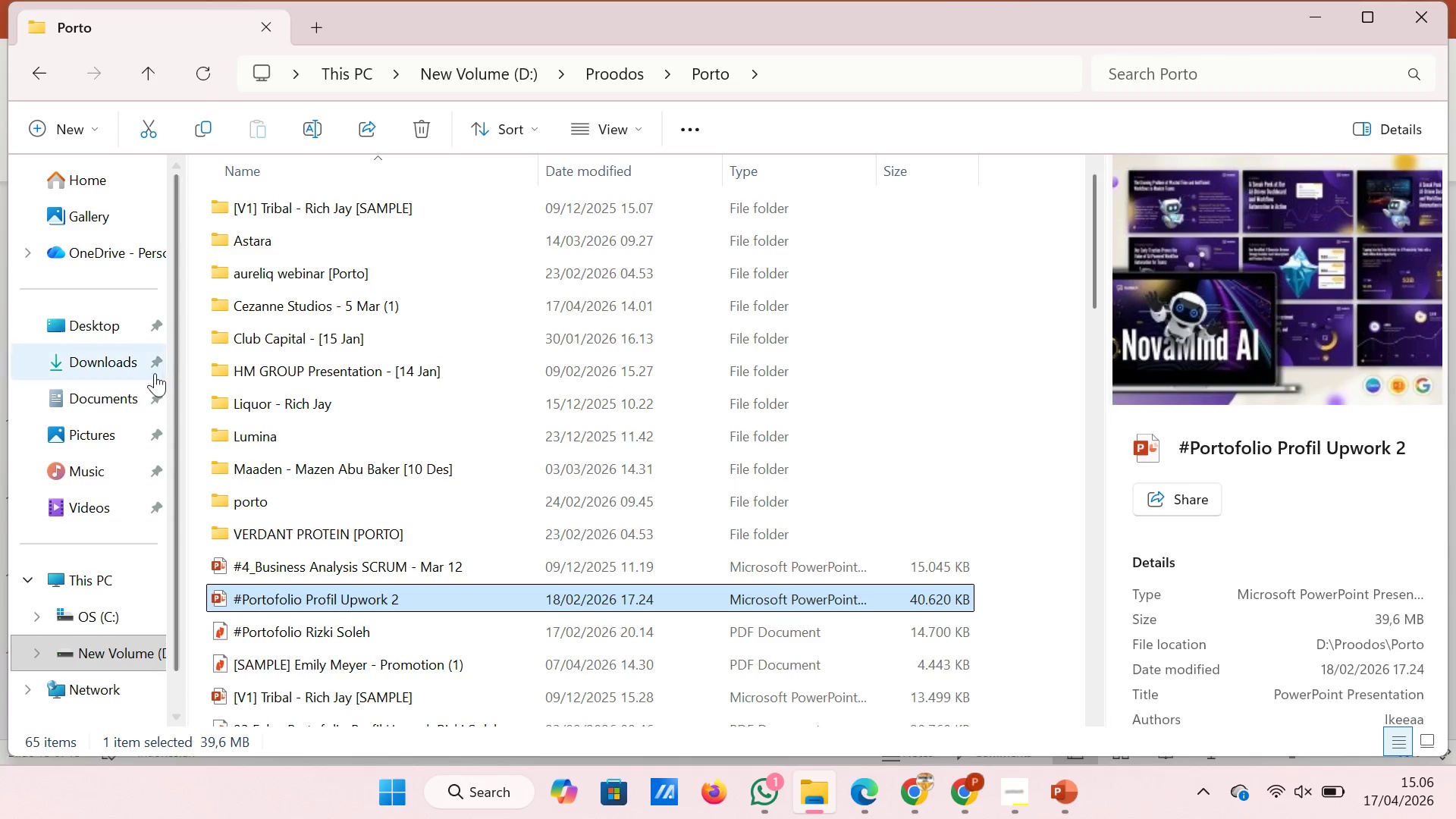 
left_click([154, 373])
 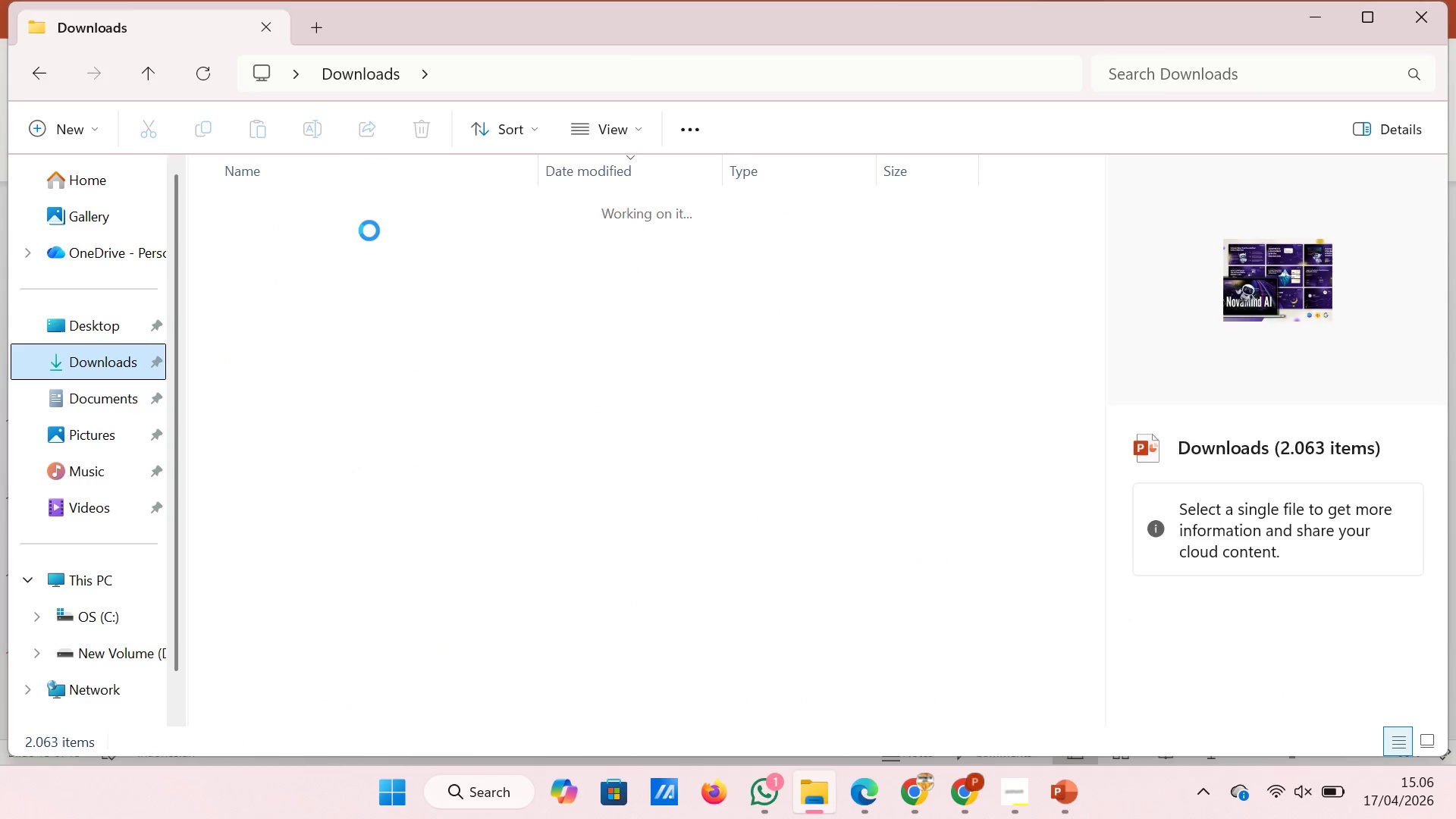 
left_click([369, 231])
 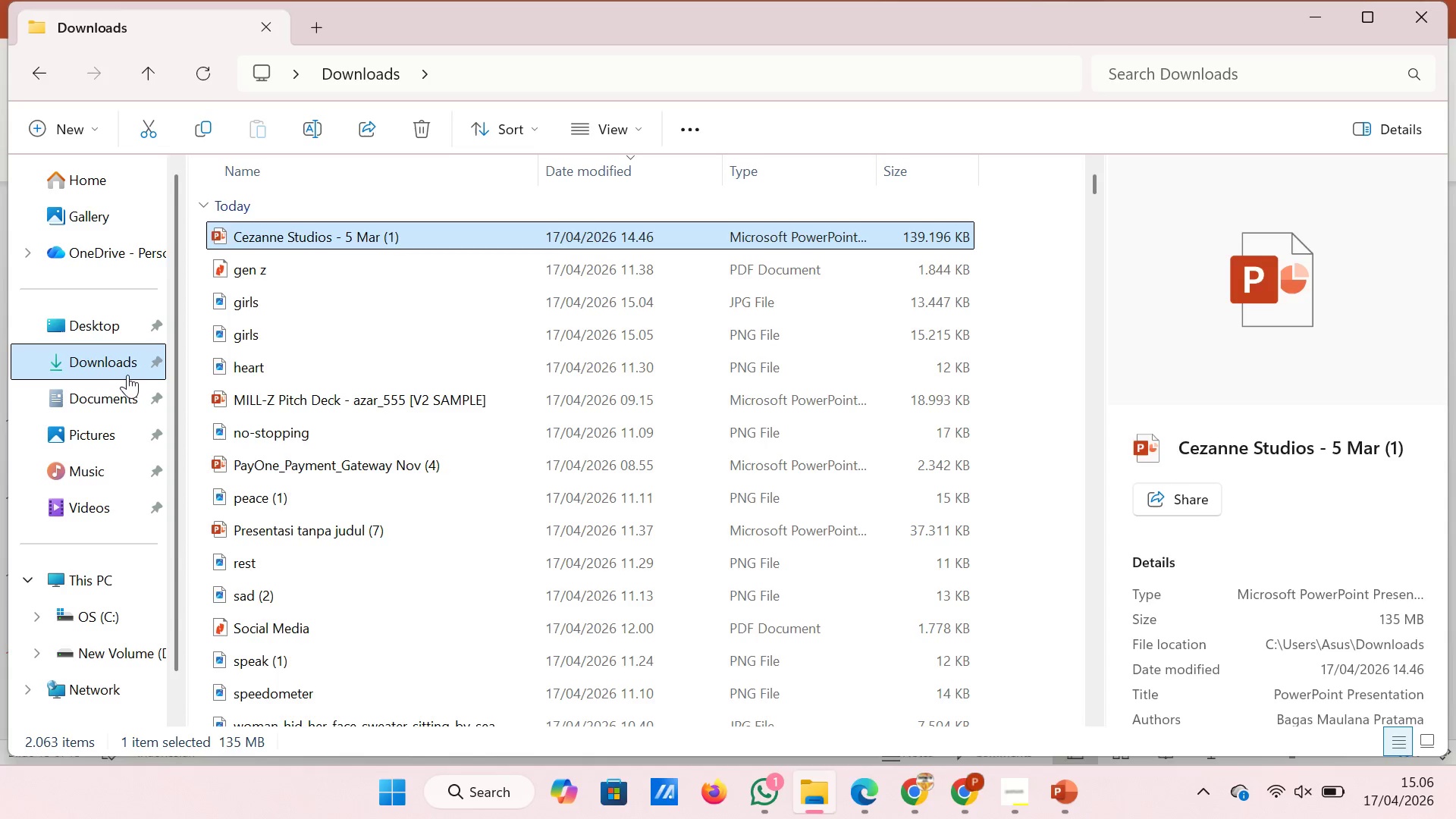 
left_click([133, 362])
 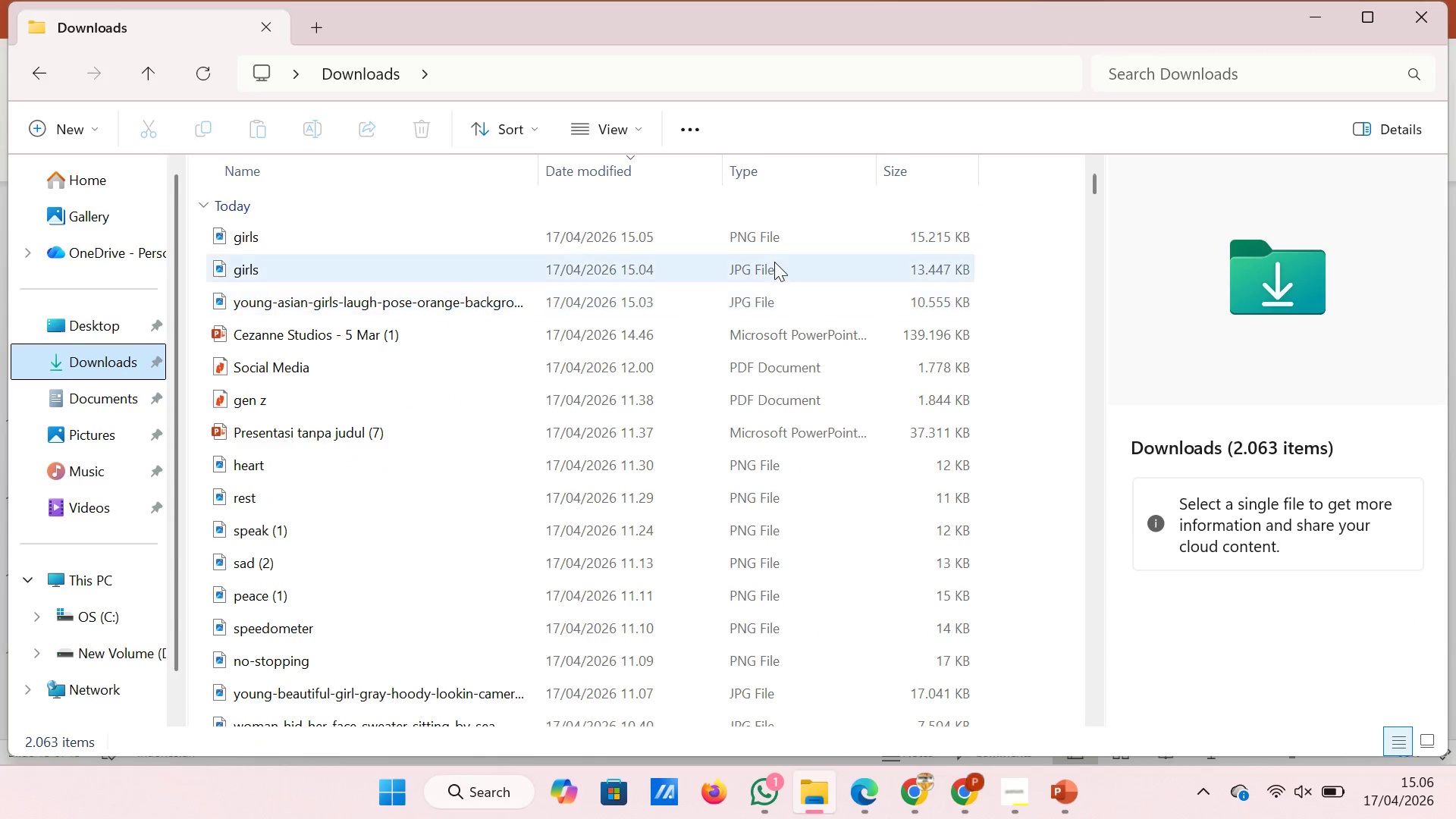 
left_click([774, 245])
 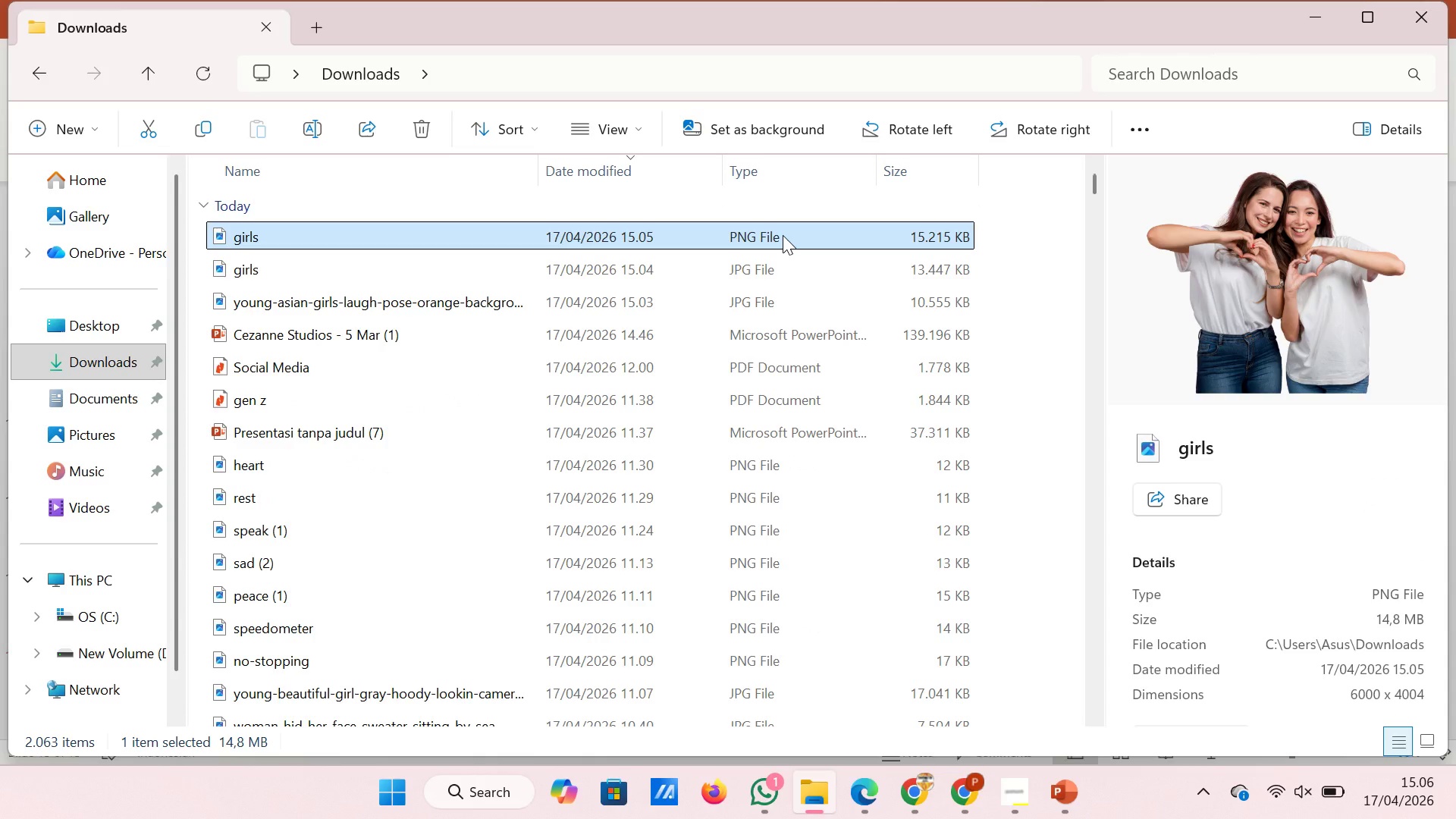 
left_click_drag(start_coordinate=[783, 235], to_coordinate=[745, 397])
 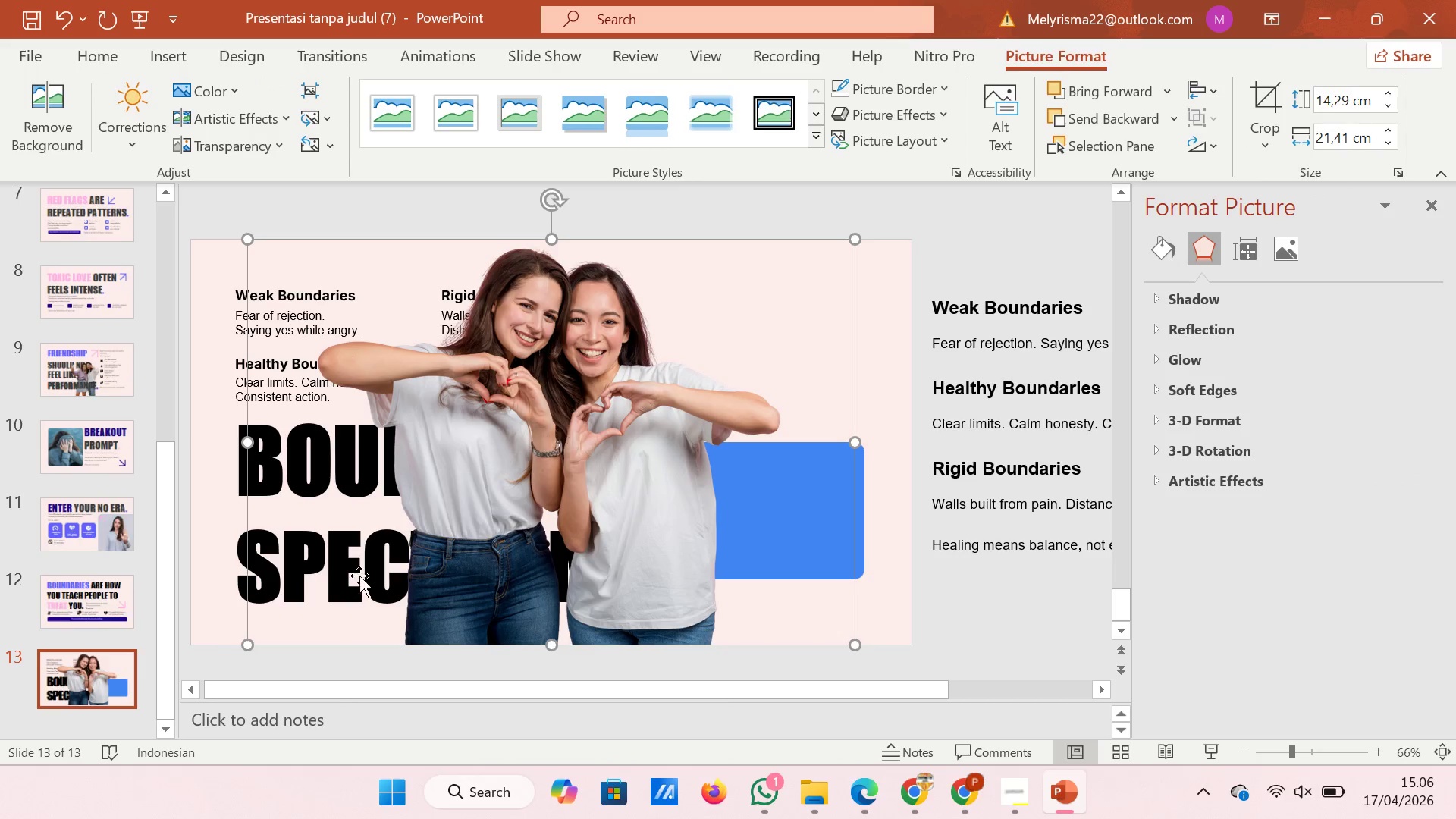 
wait(5.38)
 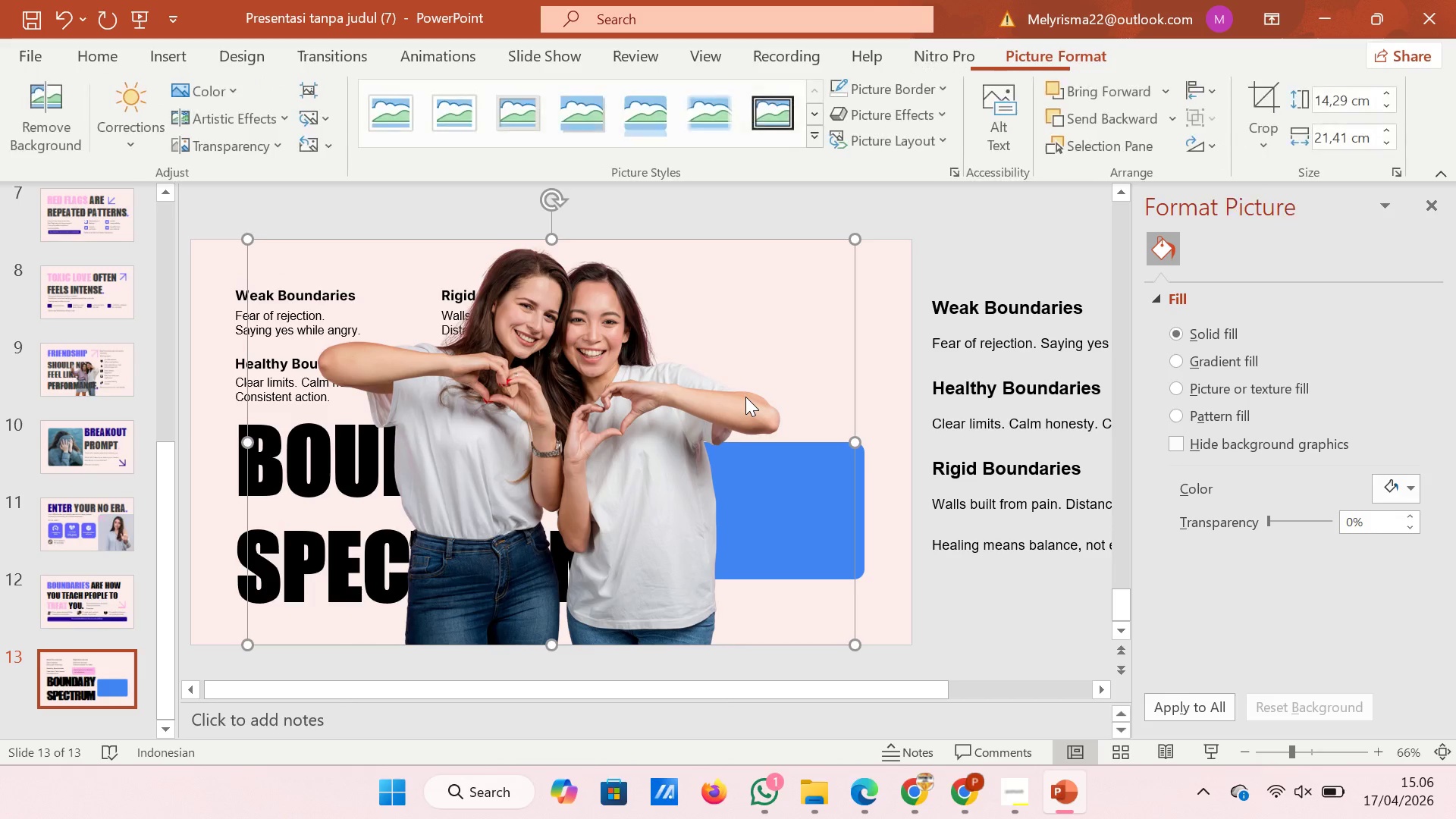 
left_click_drag(start_coordinate=[246, 647], to_coordinate=[443, 460])
 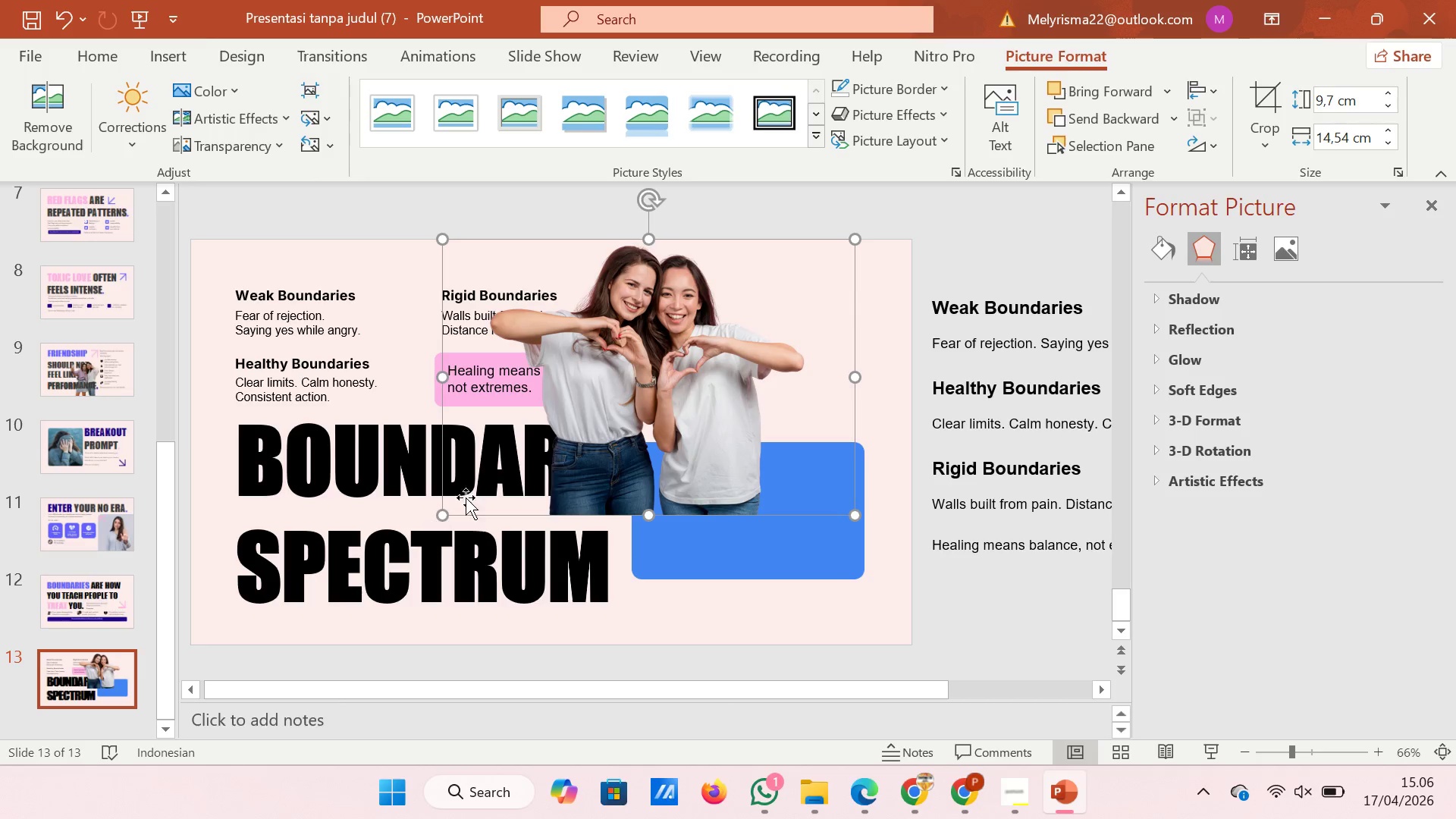 
left_click_drag(start_coordinate=[657, 419], to_coordinate=[751, 475])
 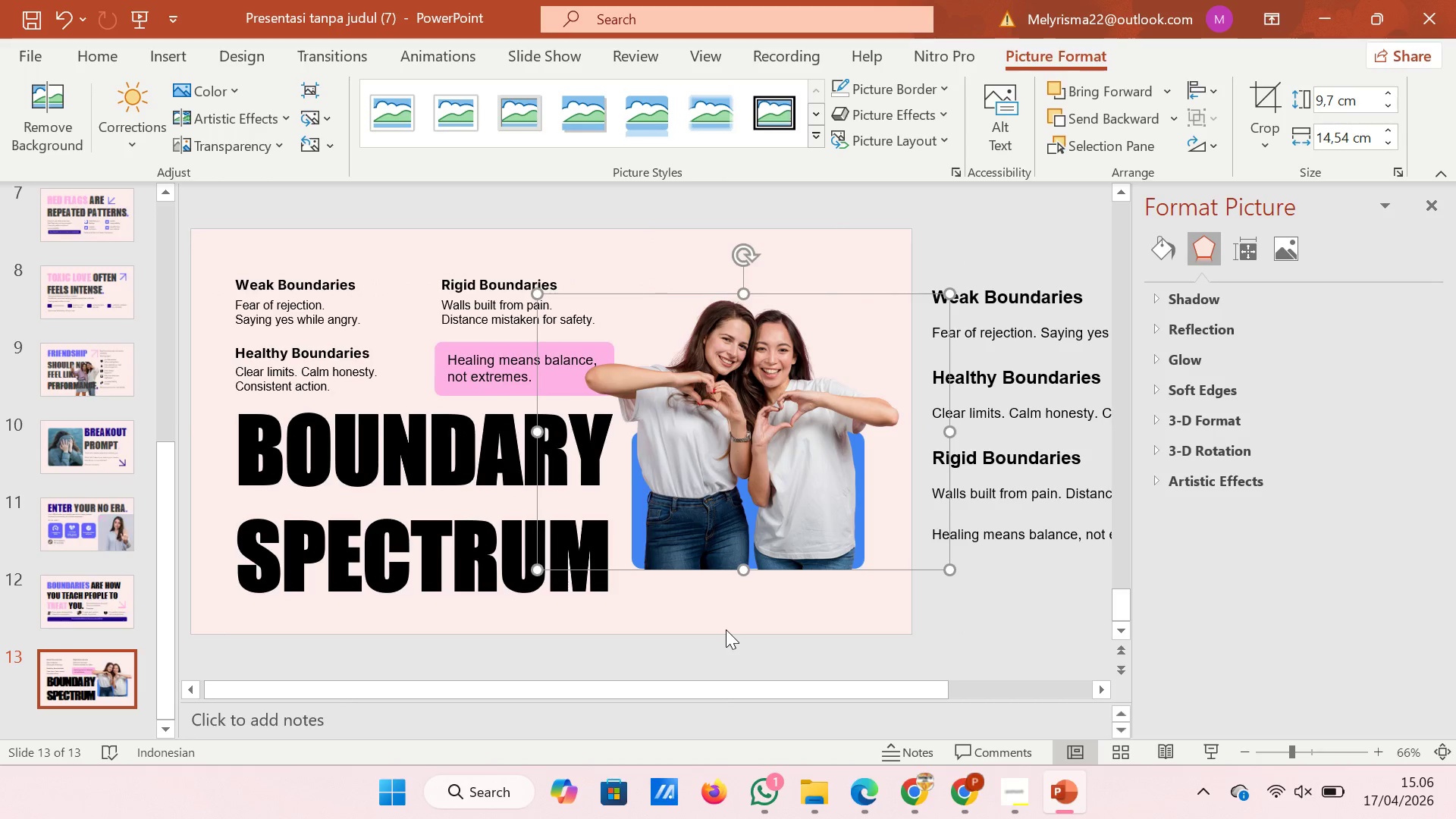 
left_click([726, 629])
 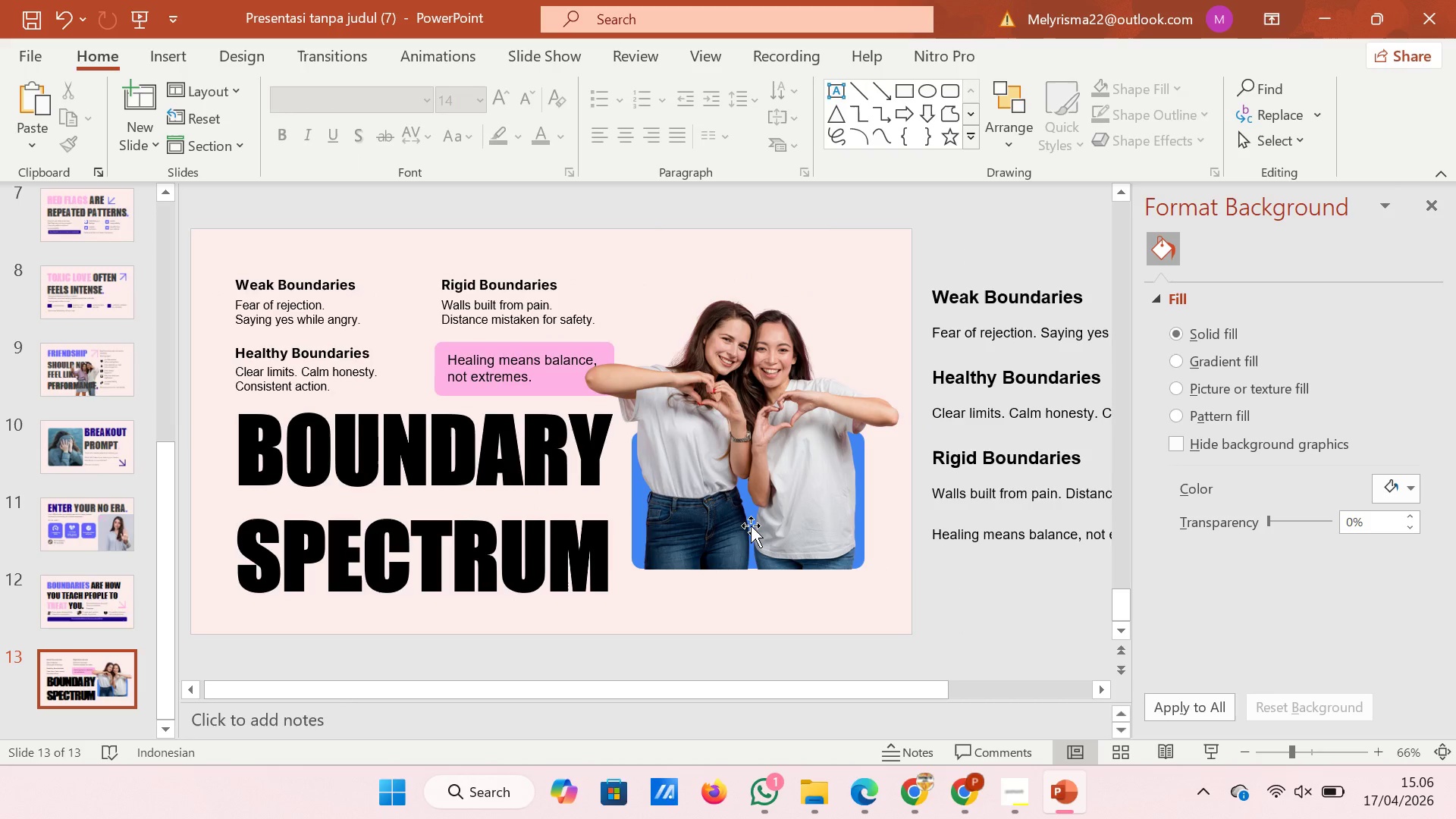 
left_click([751, 526])
 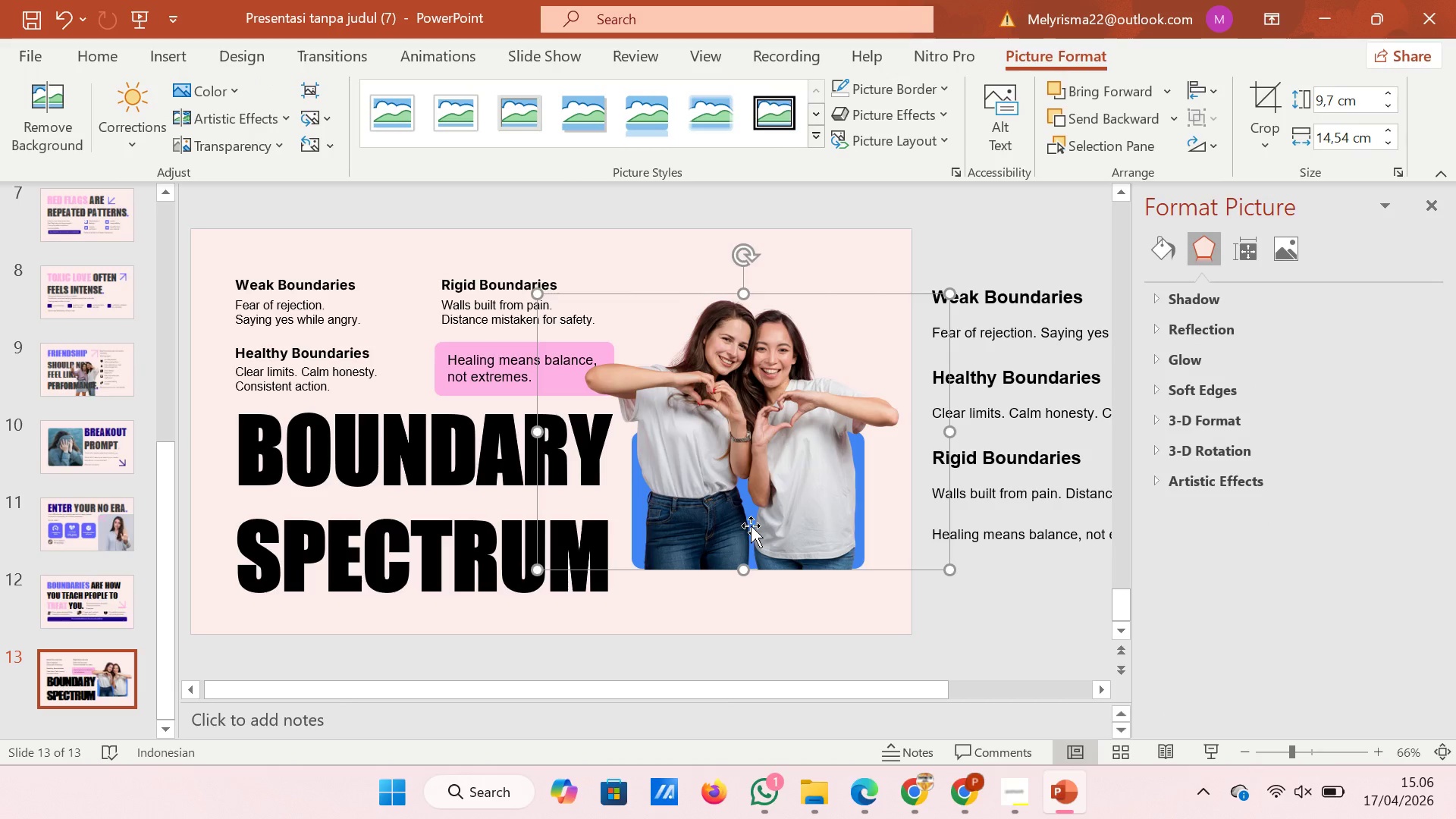 
key(ArrowUp)
 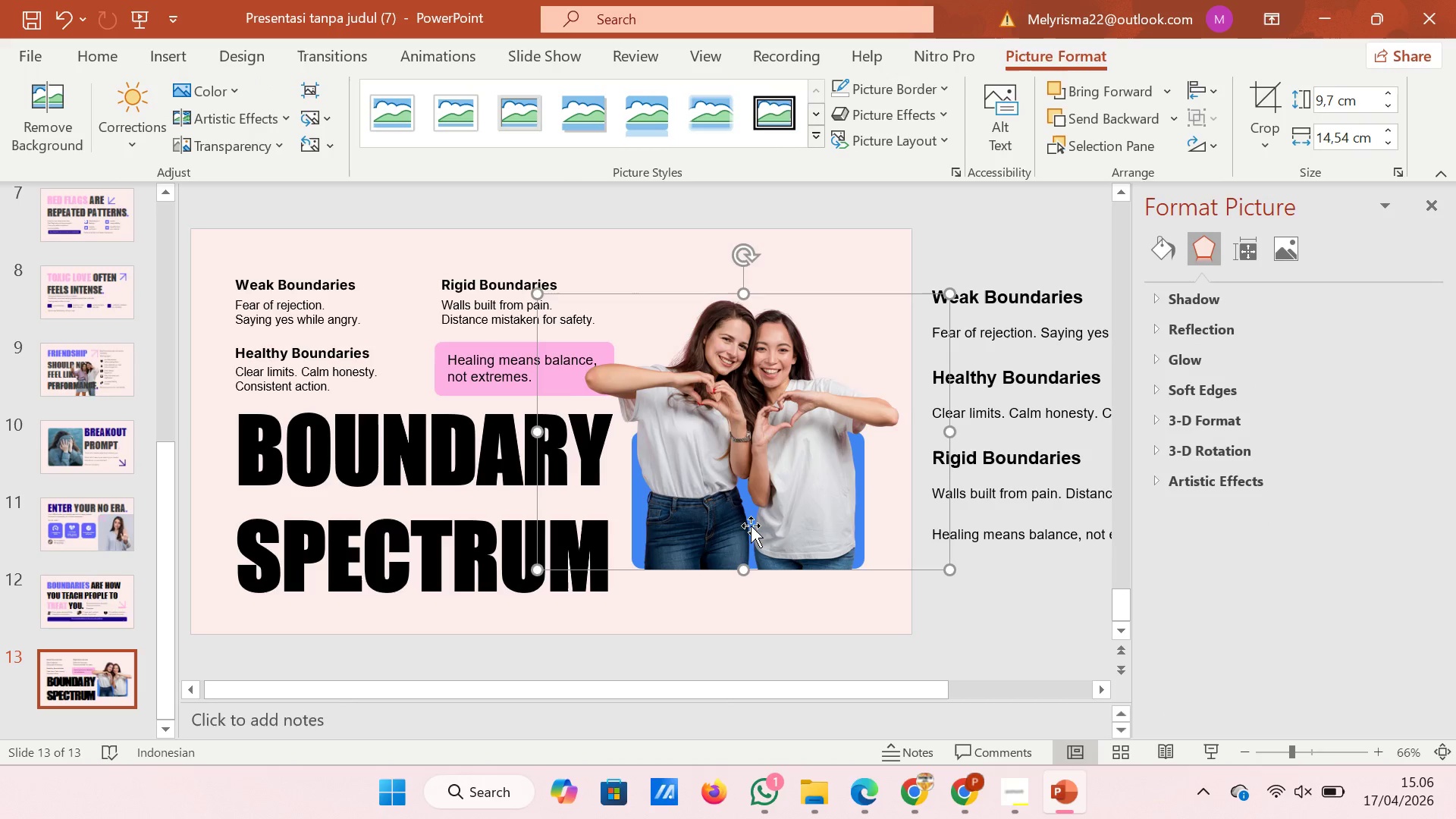 
key(ArrowUp)
 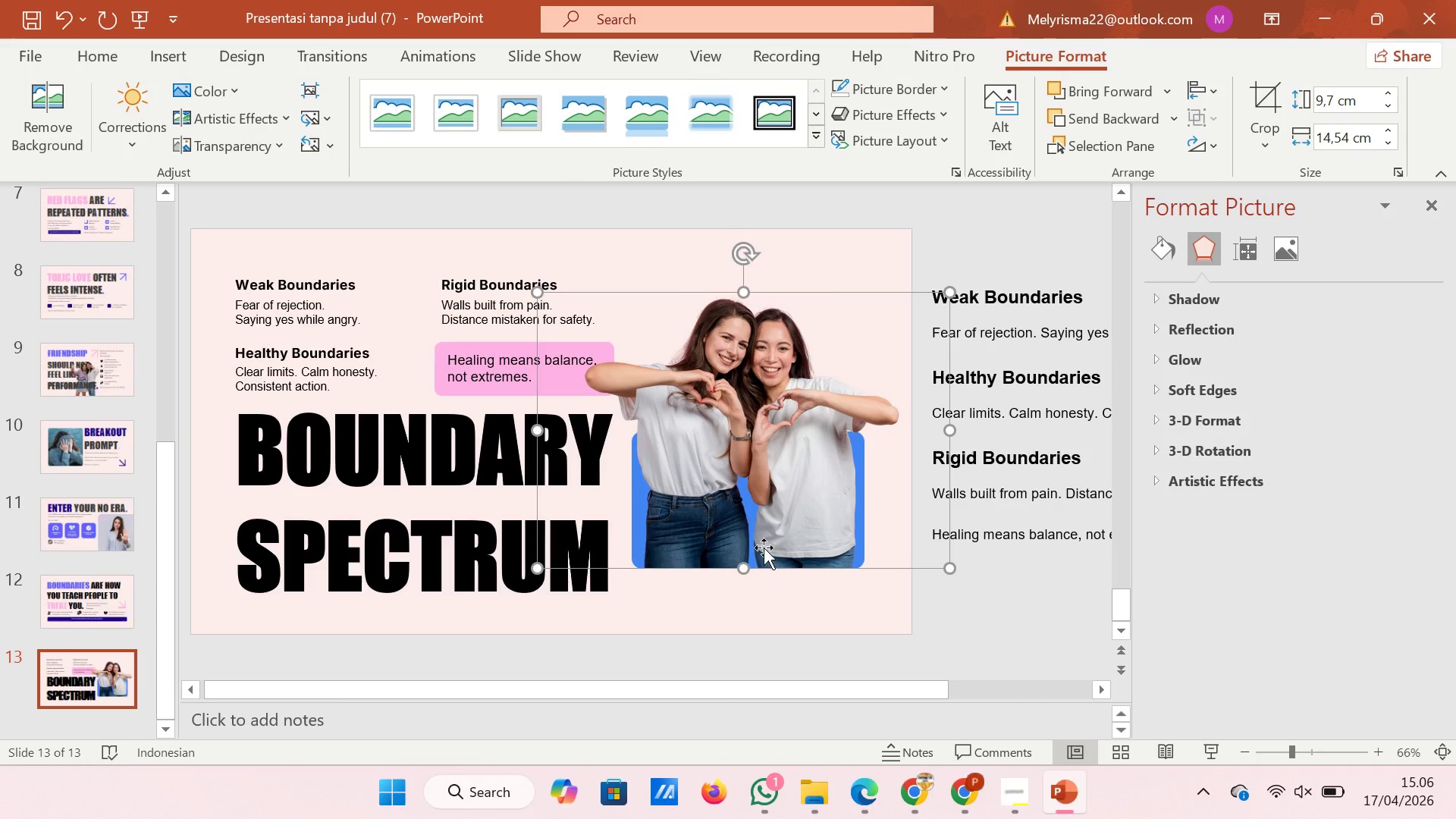 
left_click([784, 607])
 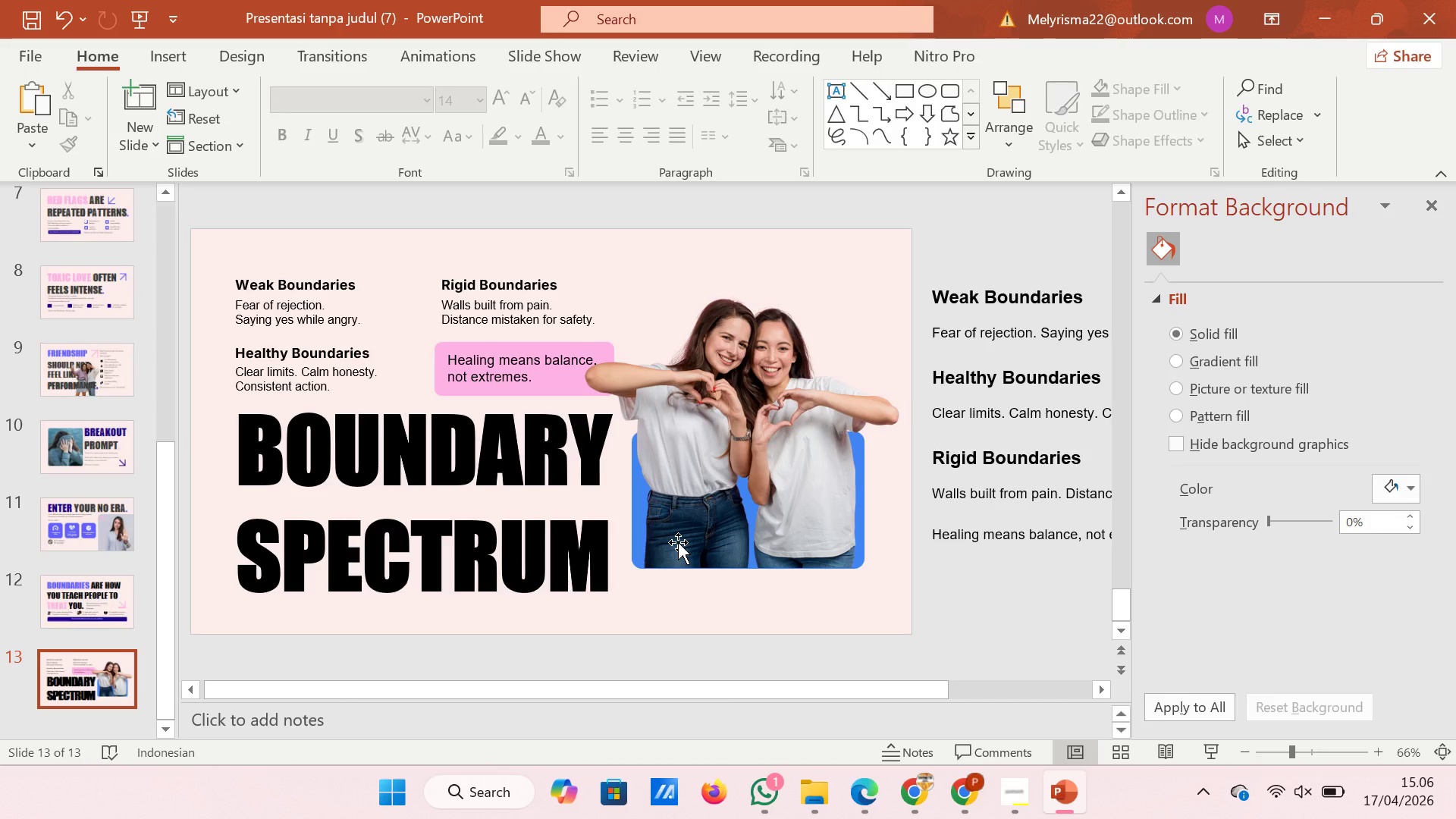 
wait(13.48)
 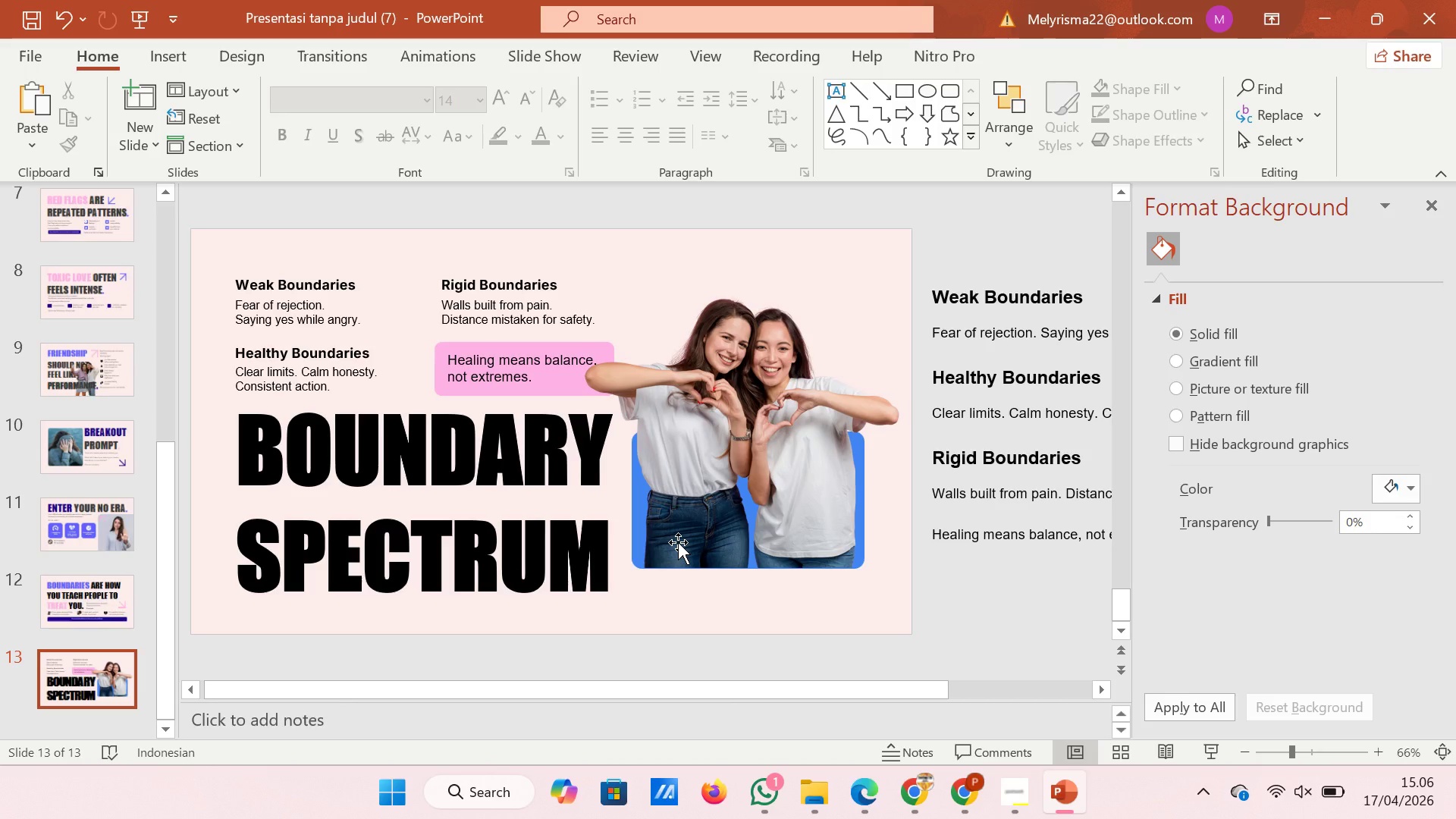 
left_click([429, 497])
 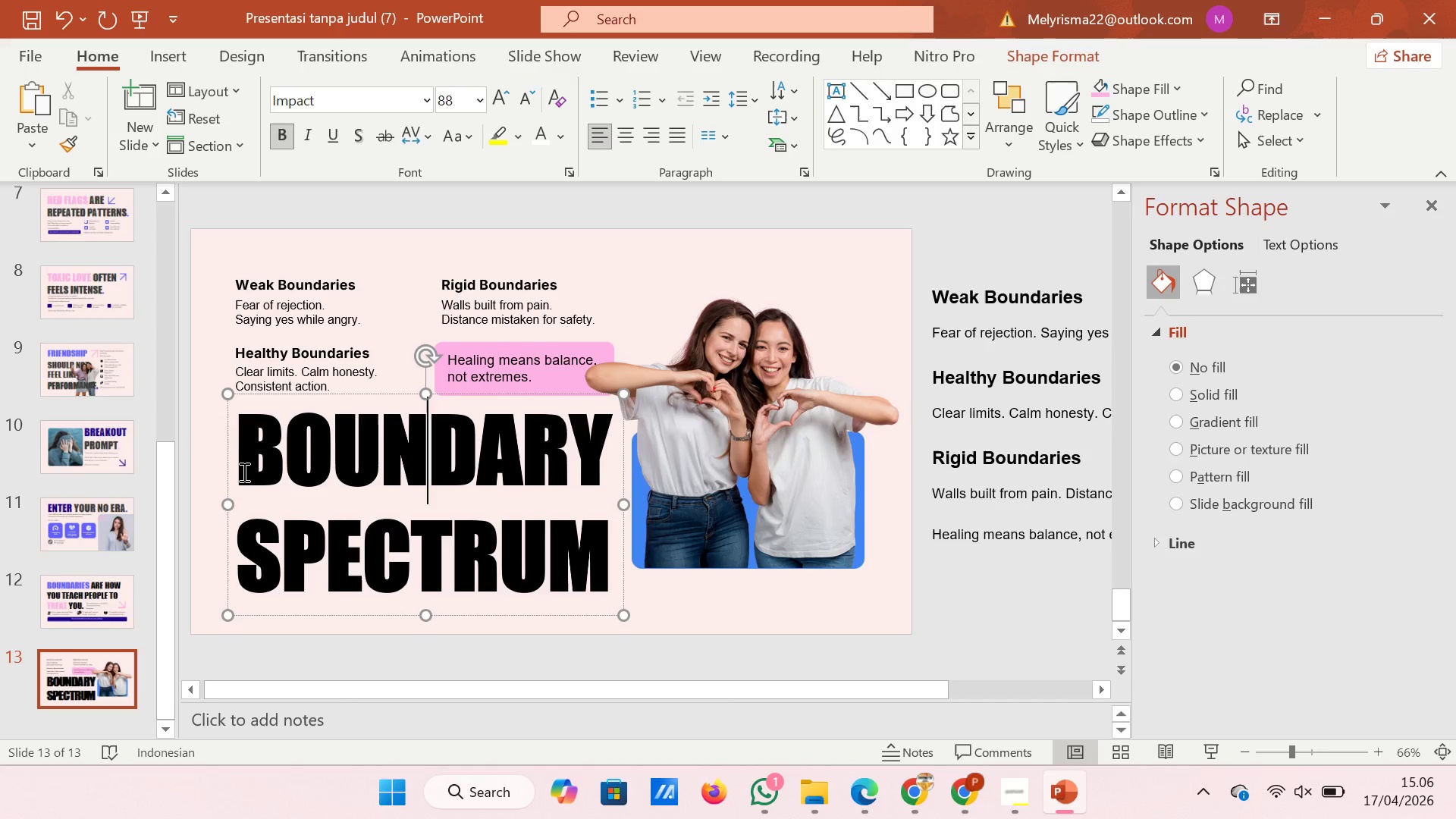 
left_click_drag(start_coordinate=[236, 463], to_coordinate=[639, 450])
 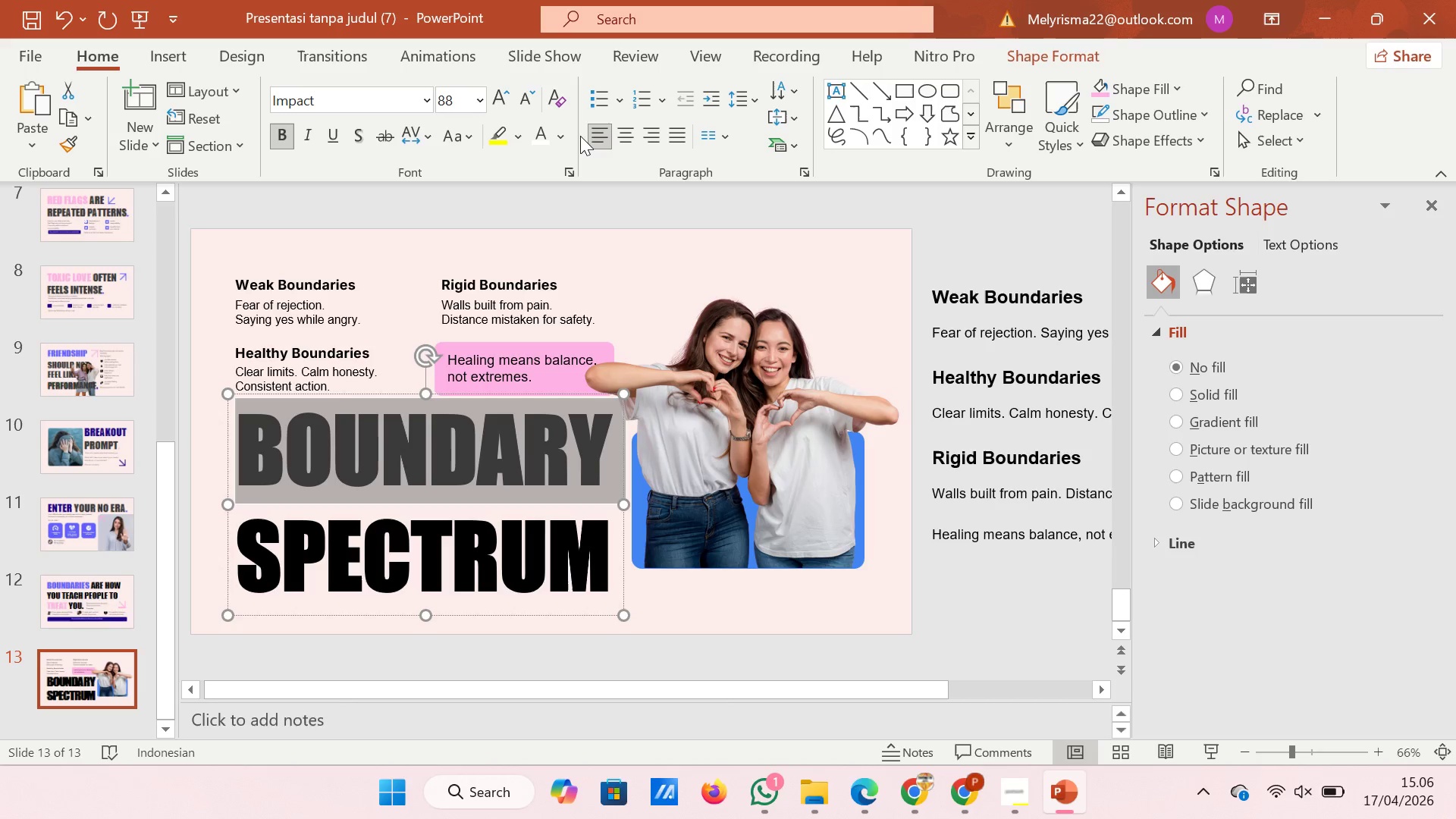 
left_click([564, 136])
 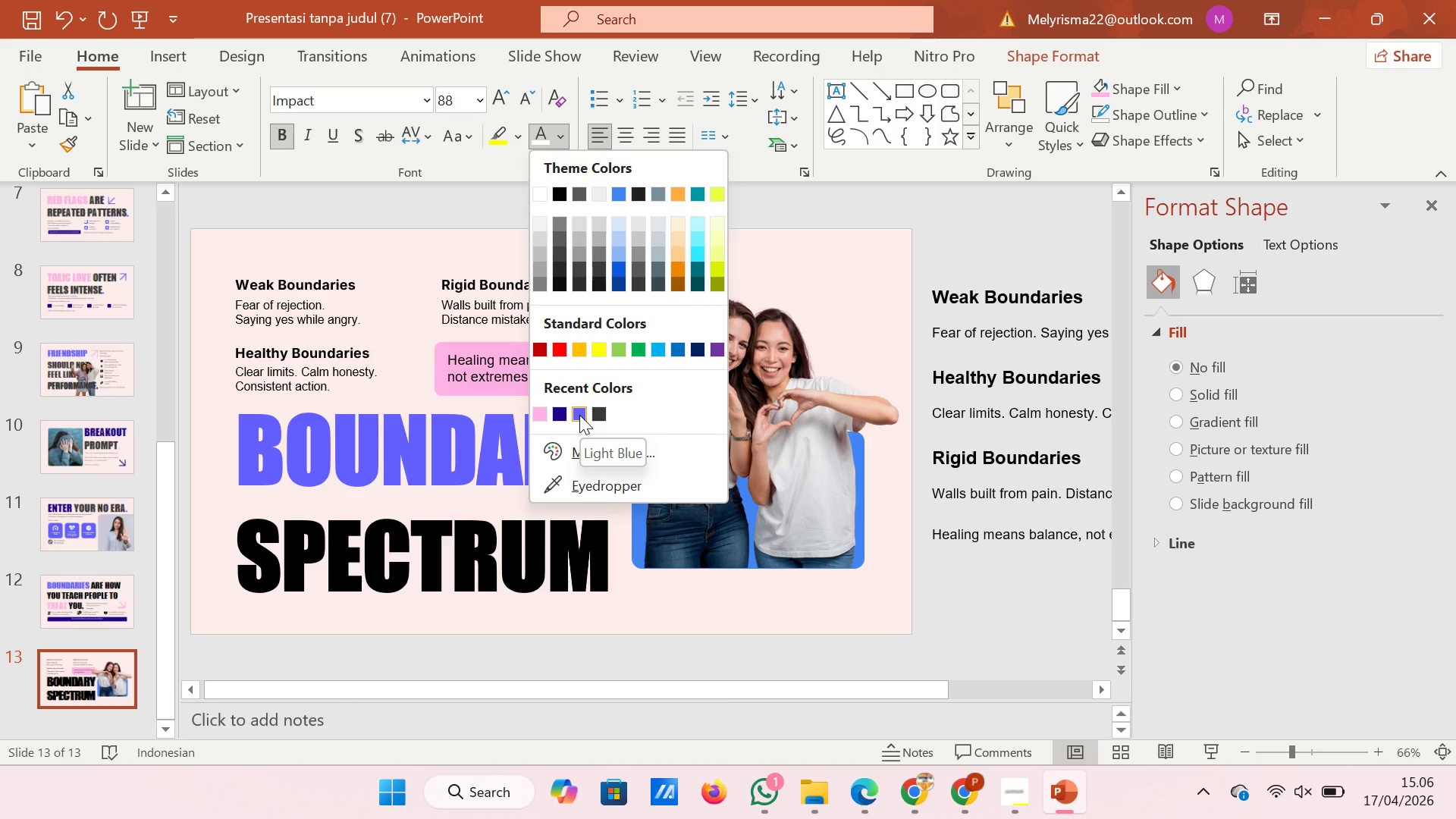 
left_click([579, 415])
 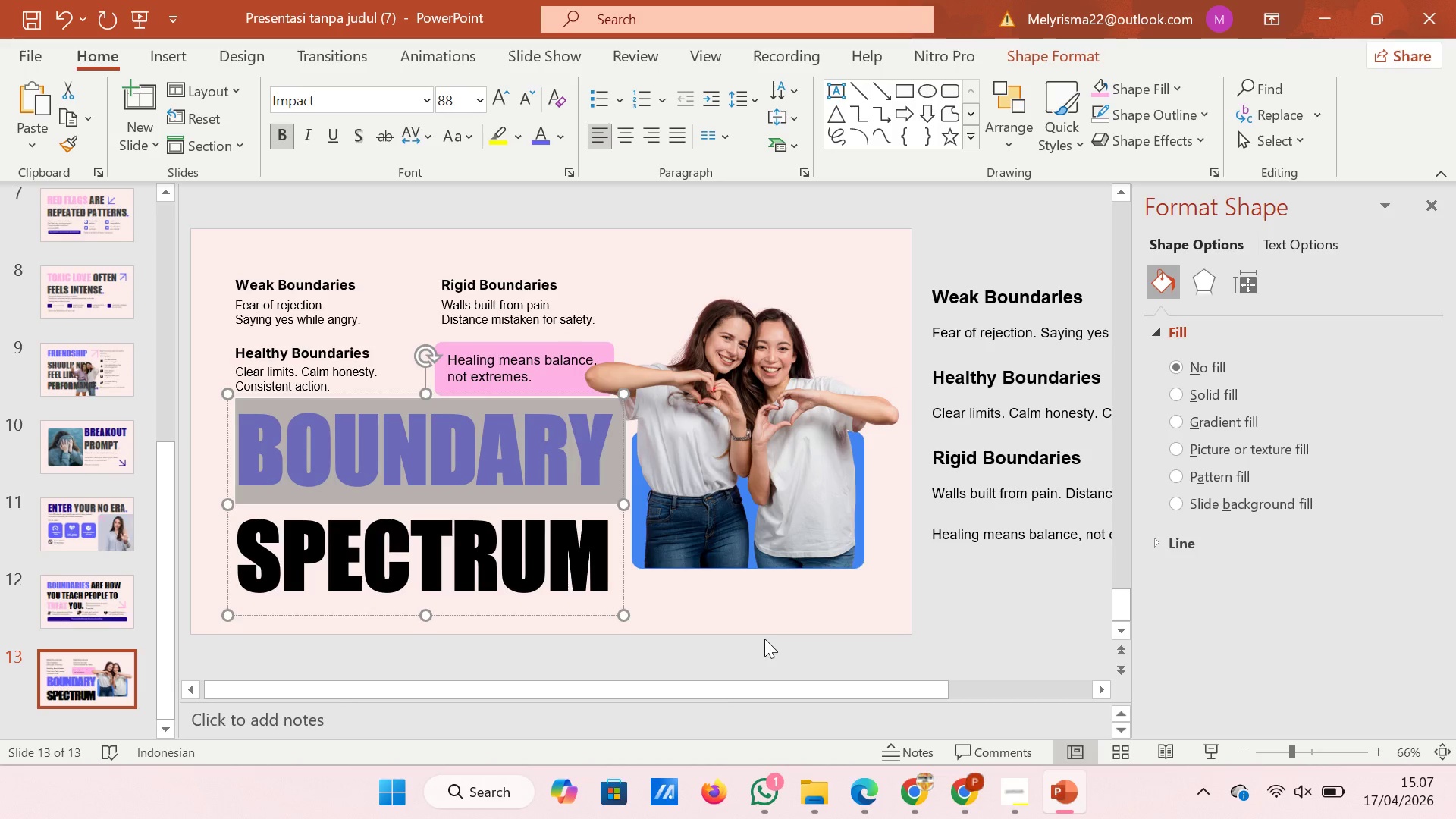 
left_click([764, 639])
 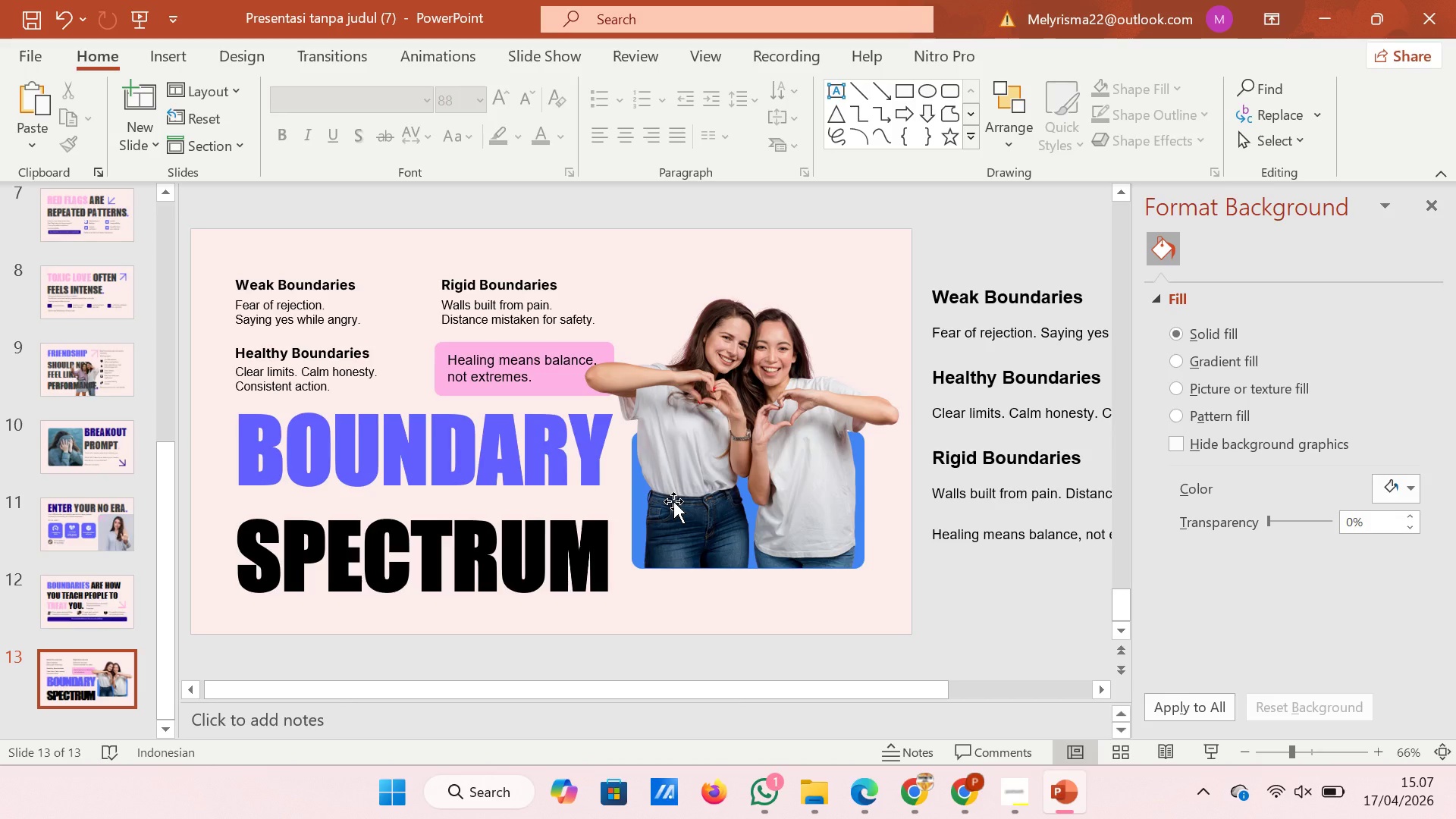 
wait(12.5)
 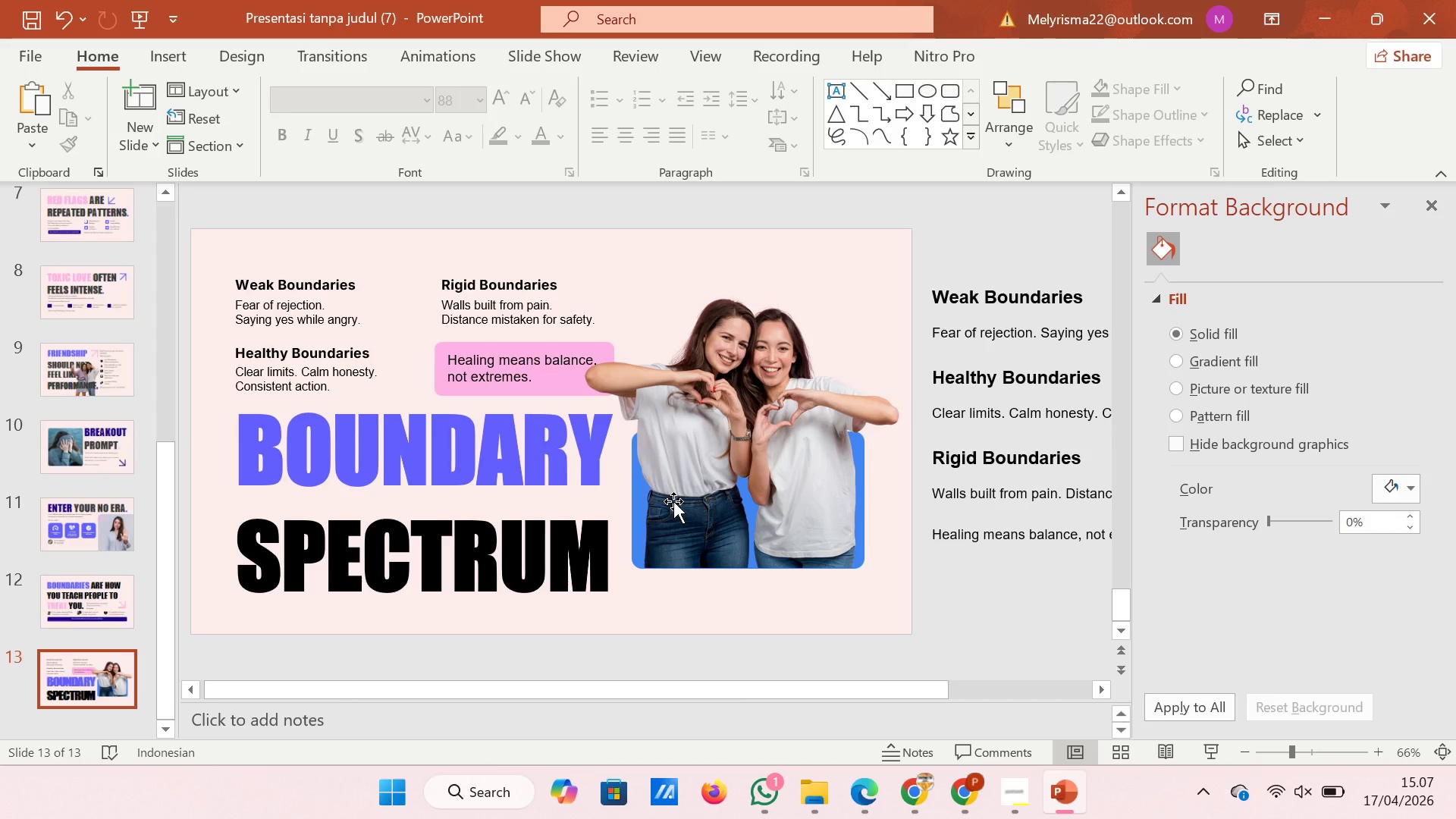 
left_click([637, 231])
 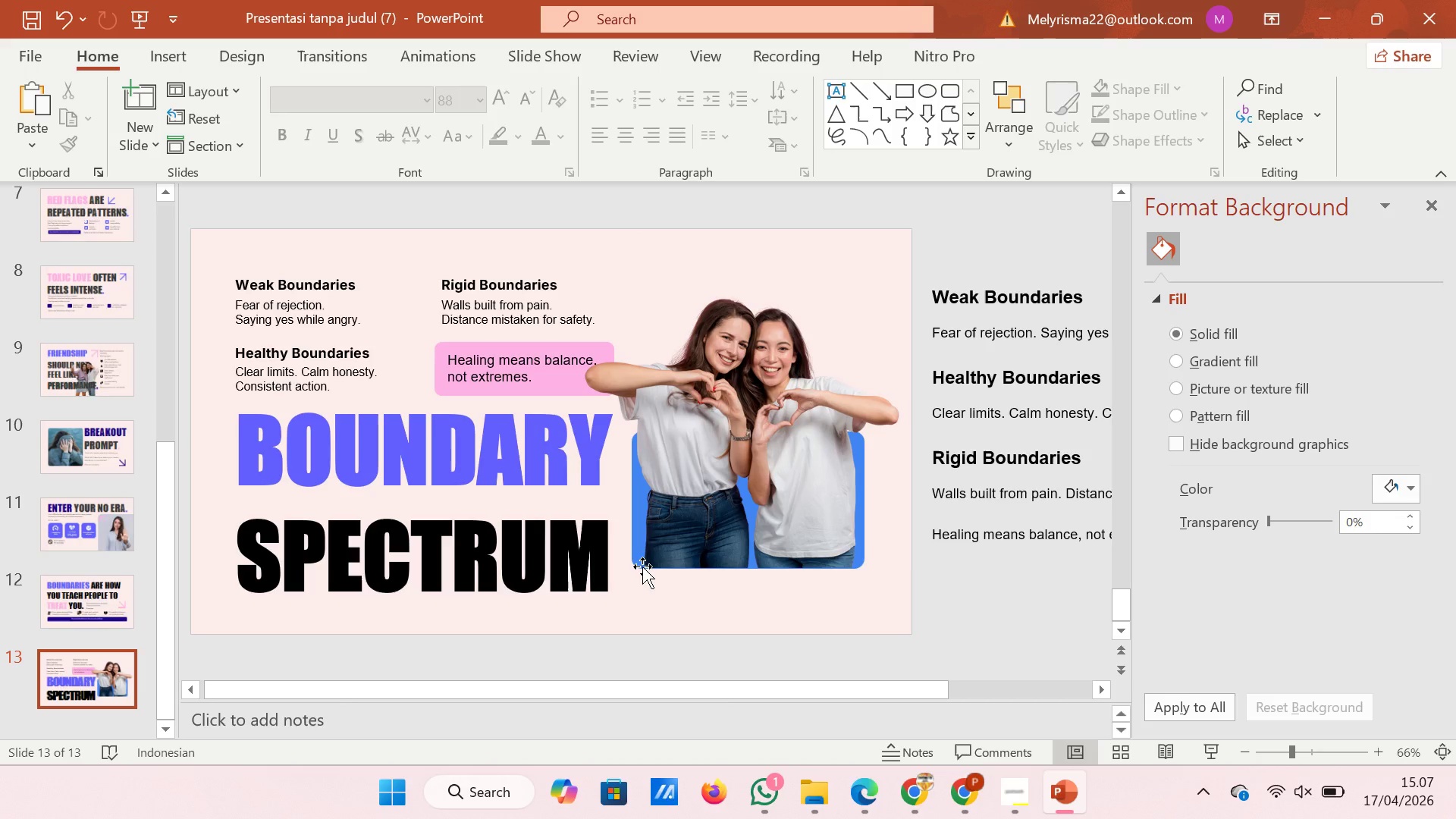 
left_click([642, 566])
 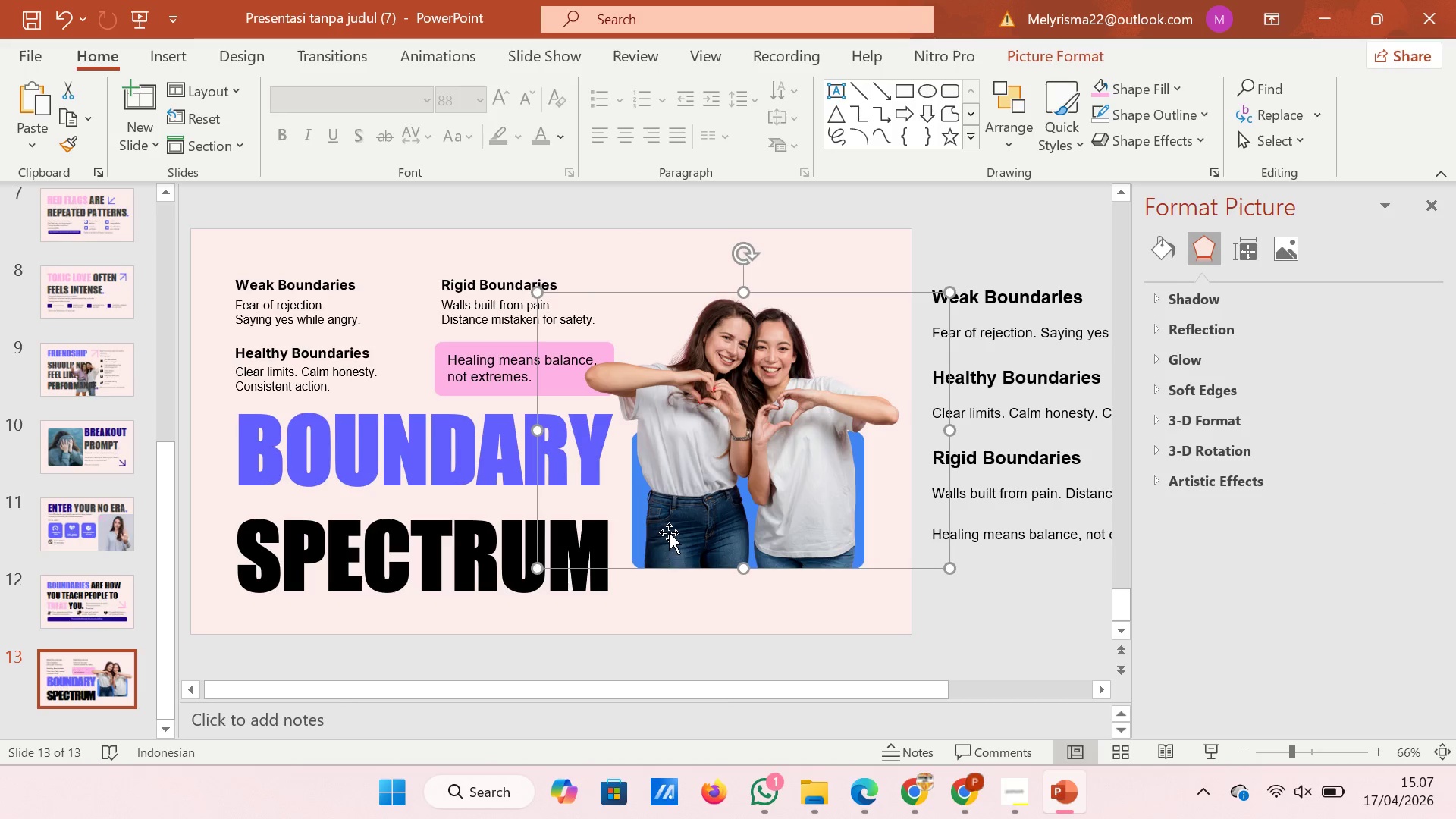 
left_click_drag(start_coordinate=[670, 532], to_coordinate=[668, 518])
 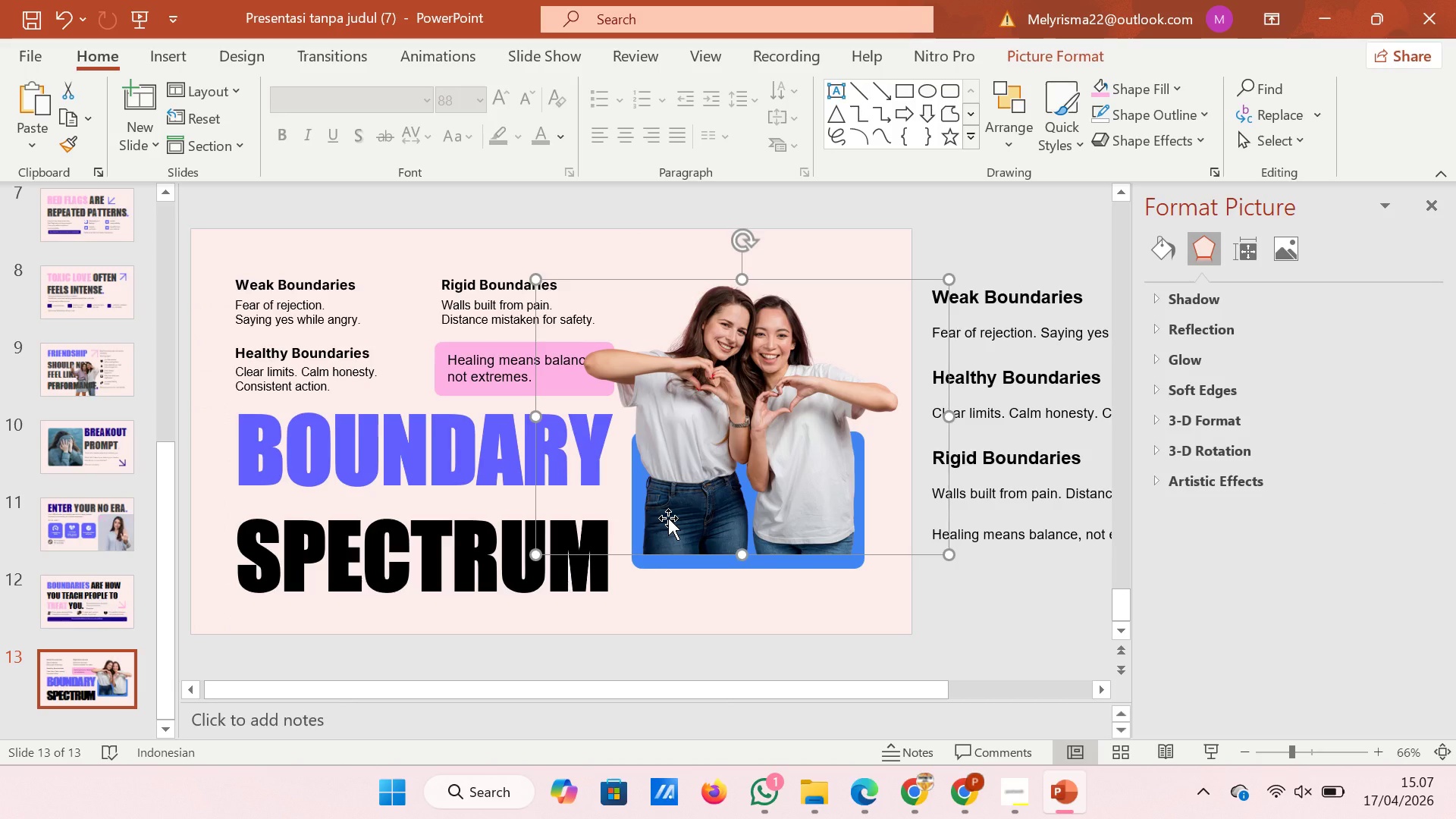 
wait(5.19)
 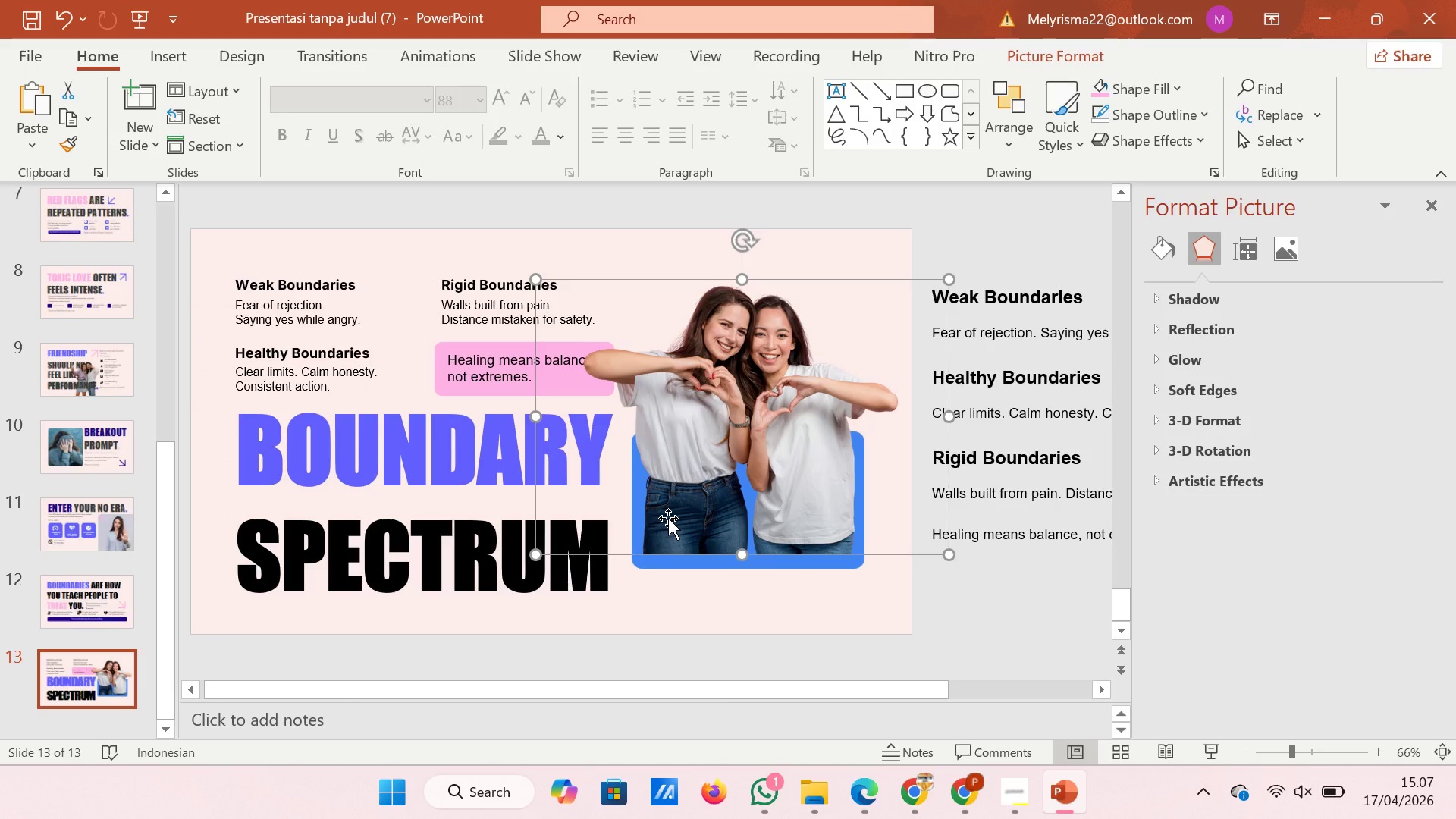 
left_click([672, 579])
 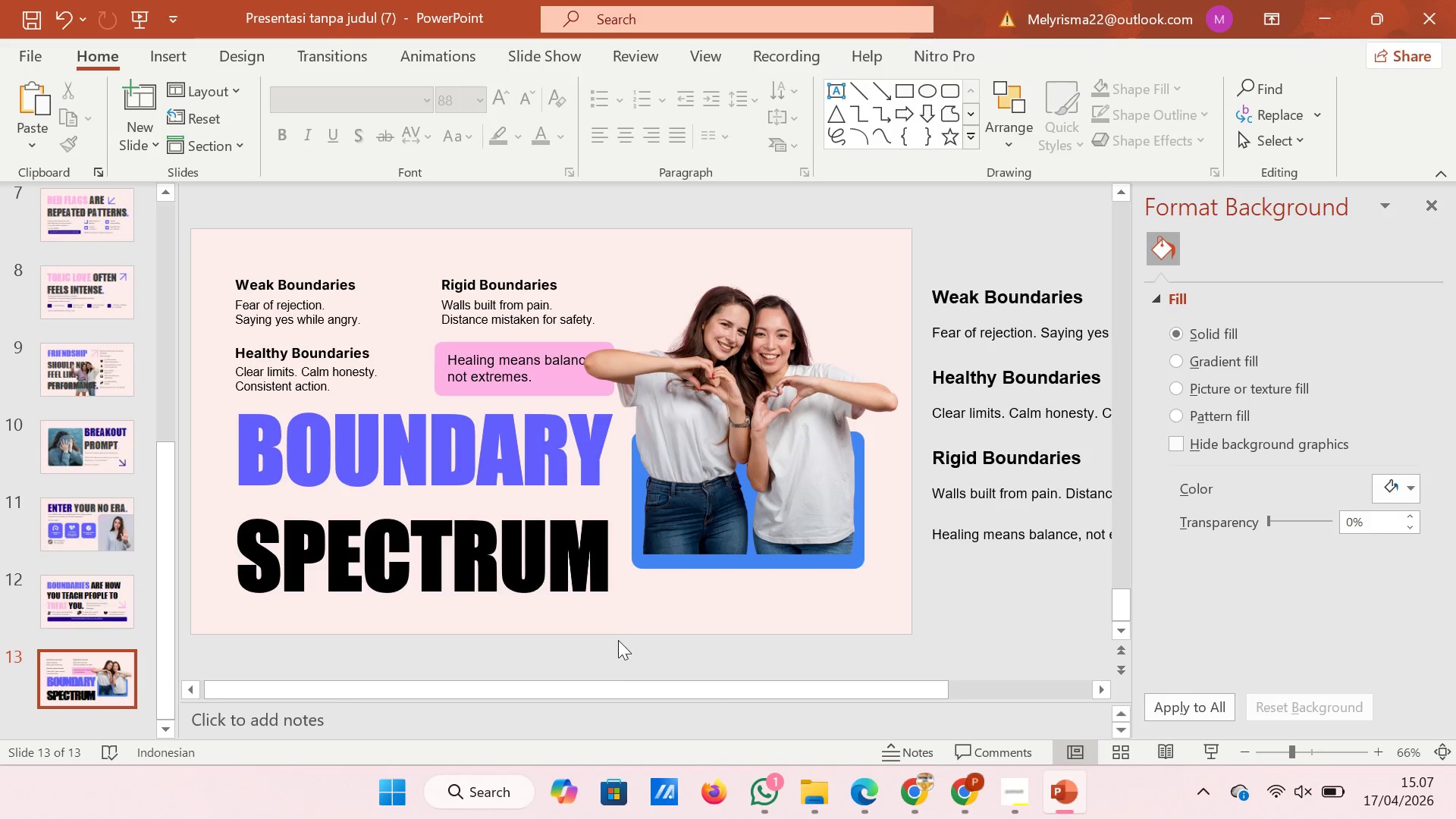 
wait(12.41)
 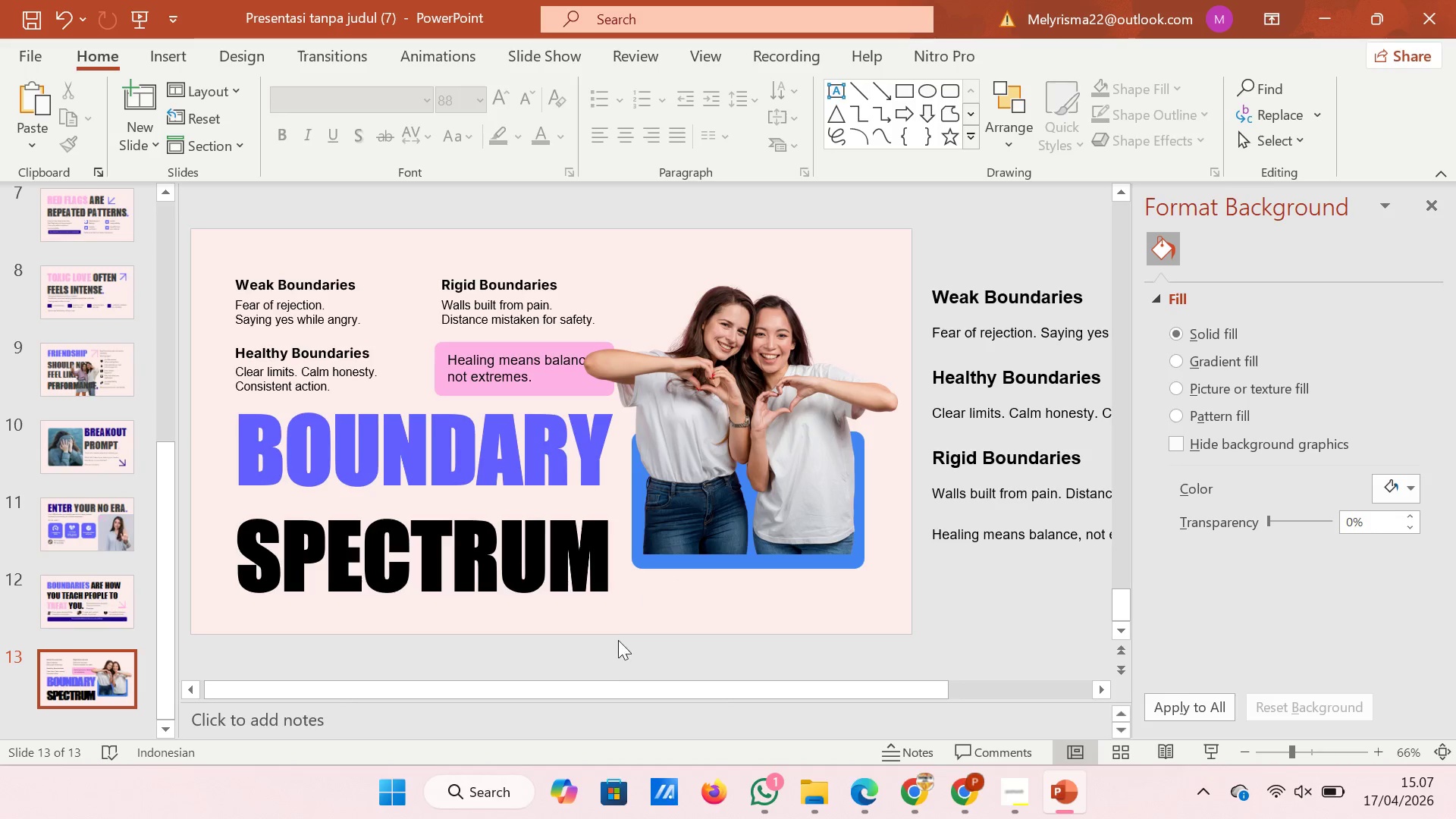 
left_click([679, 570])
 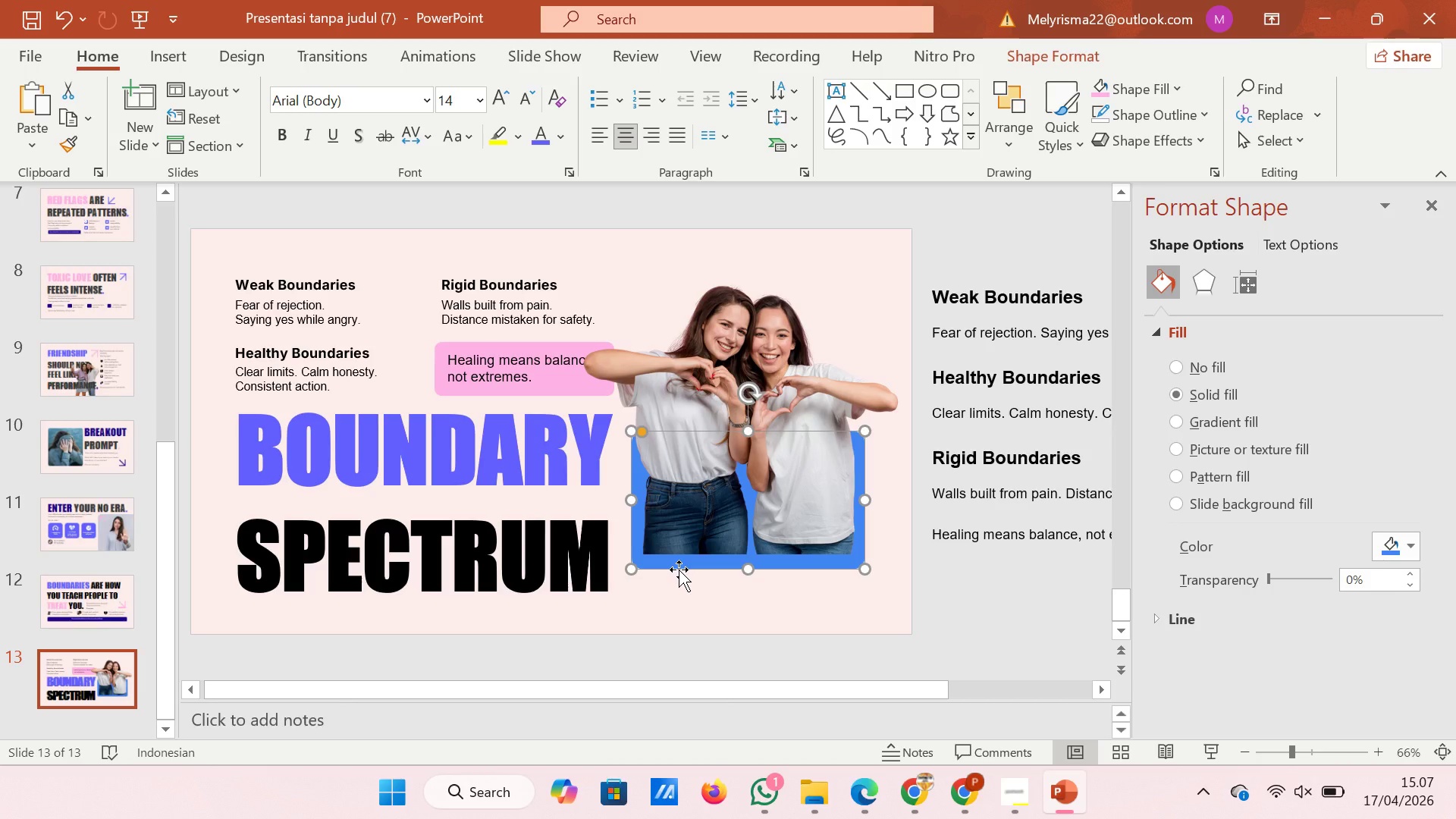 
hold_key(key=ArrowDown, duration=0.67)
 